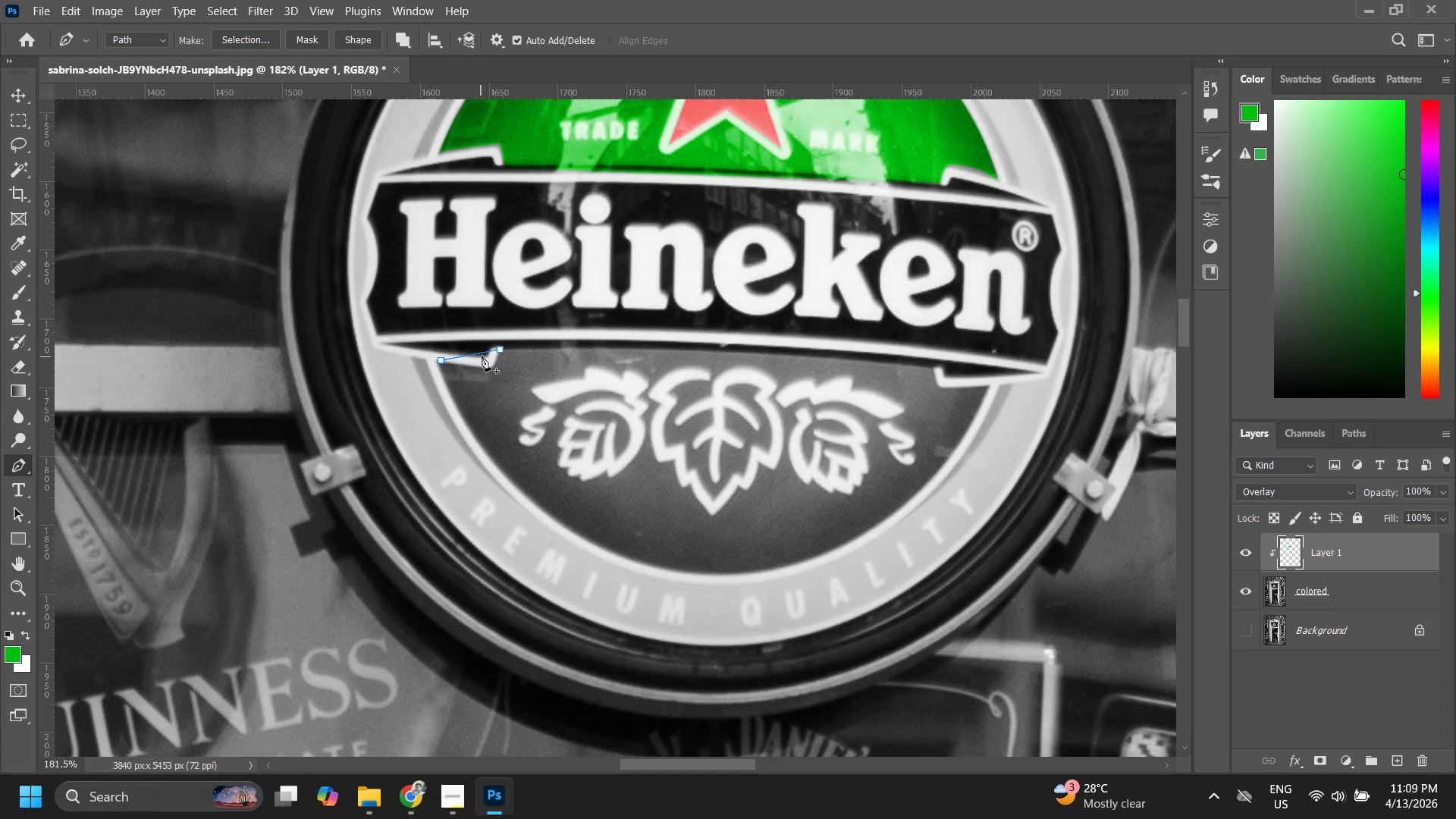 
hold_key(key=ControlLeft, duration=1.5)
left_click_drag(start_coordinate=[484, 355], to_coordinate=[492, 369])
 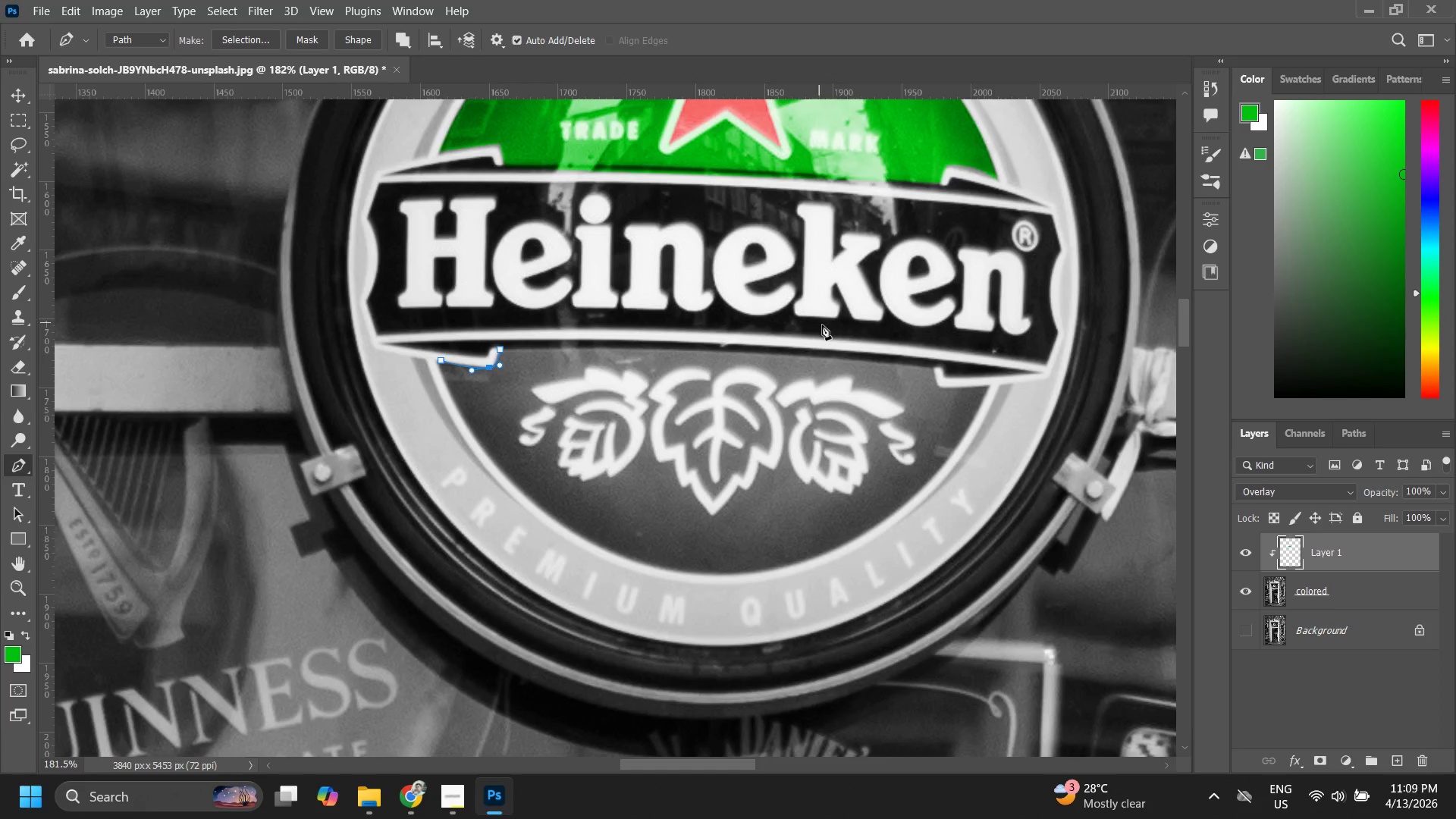 
hold_key(key=ControlLeft, duration=1.39)
 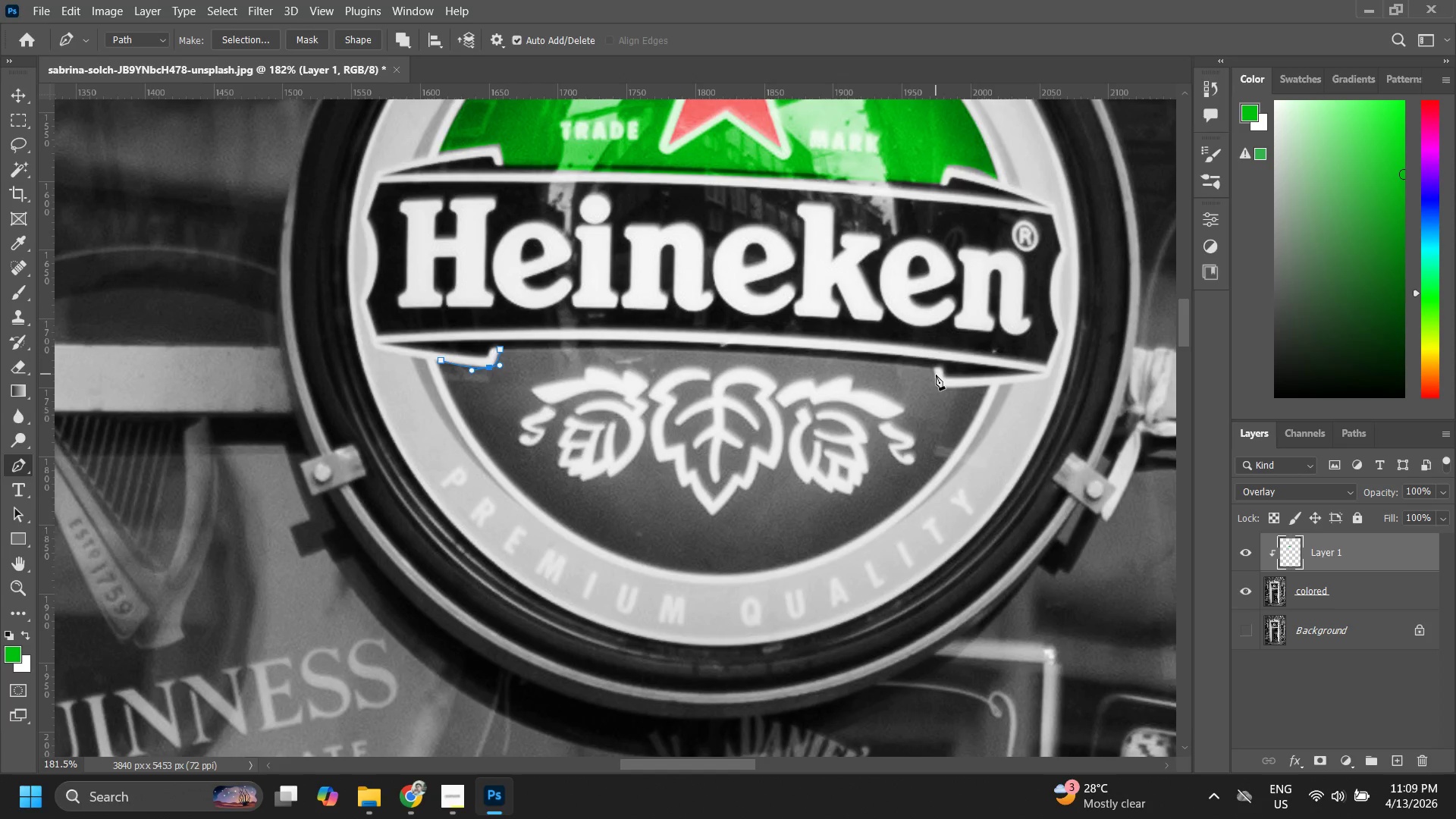 
left_click([934, 369])
 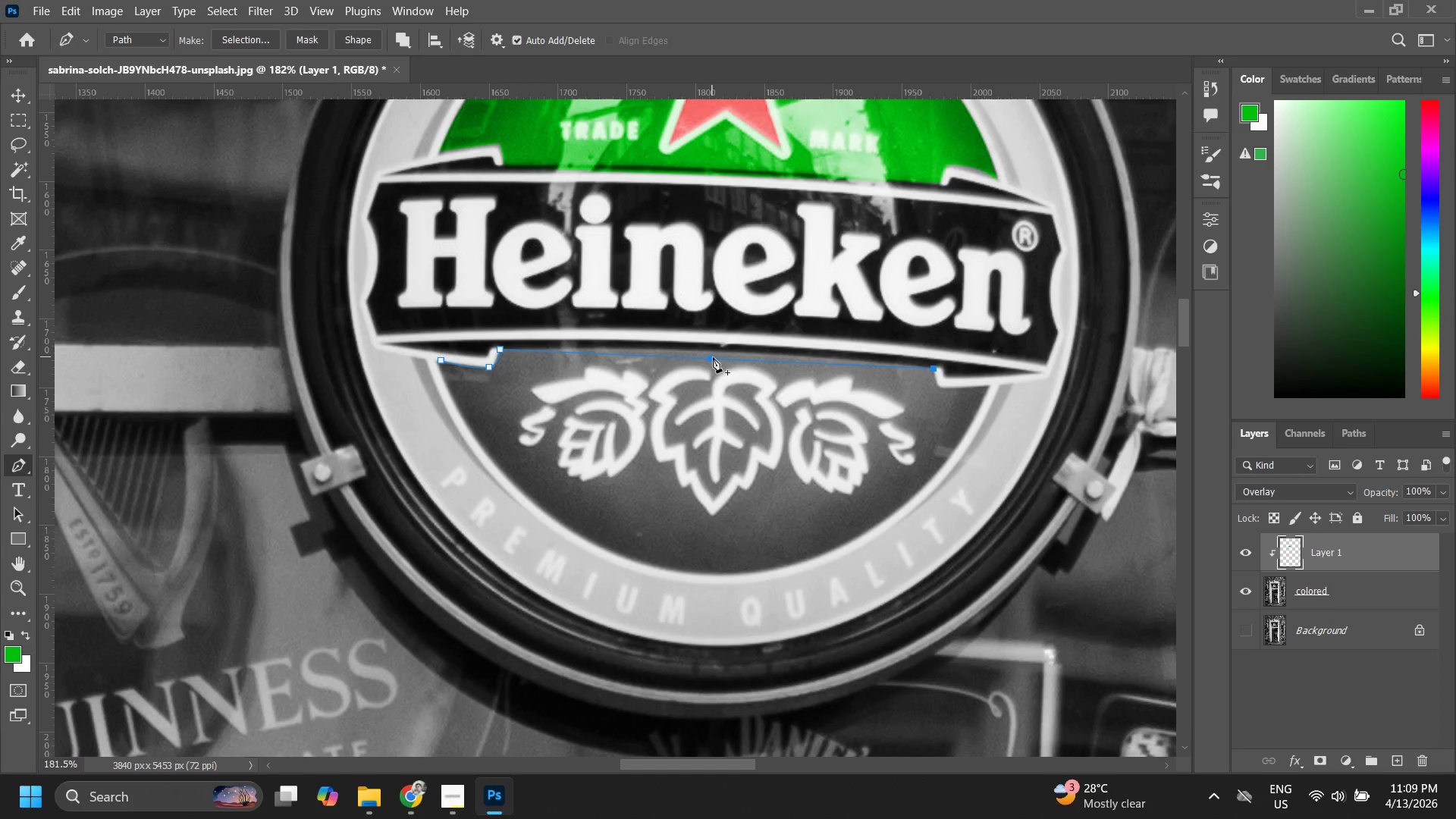 
hold_key(key=ControlLeft, duration=1.3)
left_click_drag(start_coordinate=[714, 361], to_coordinate=[717, 353])
 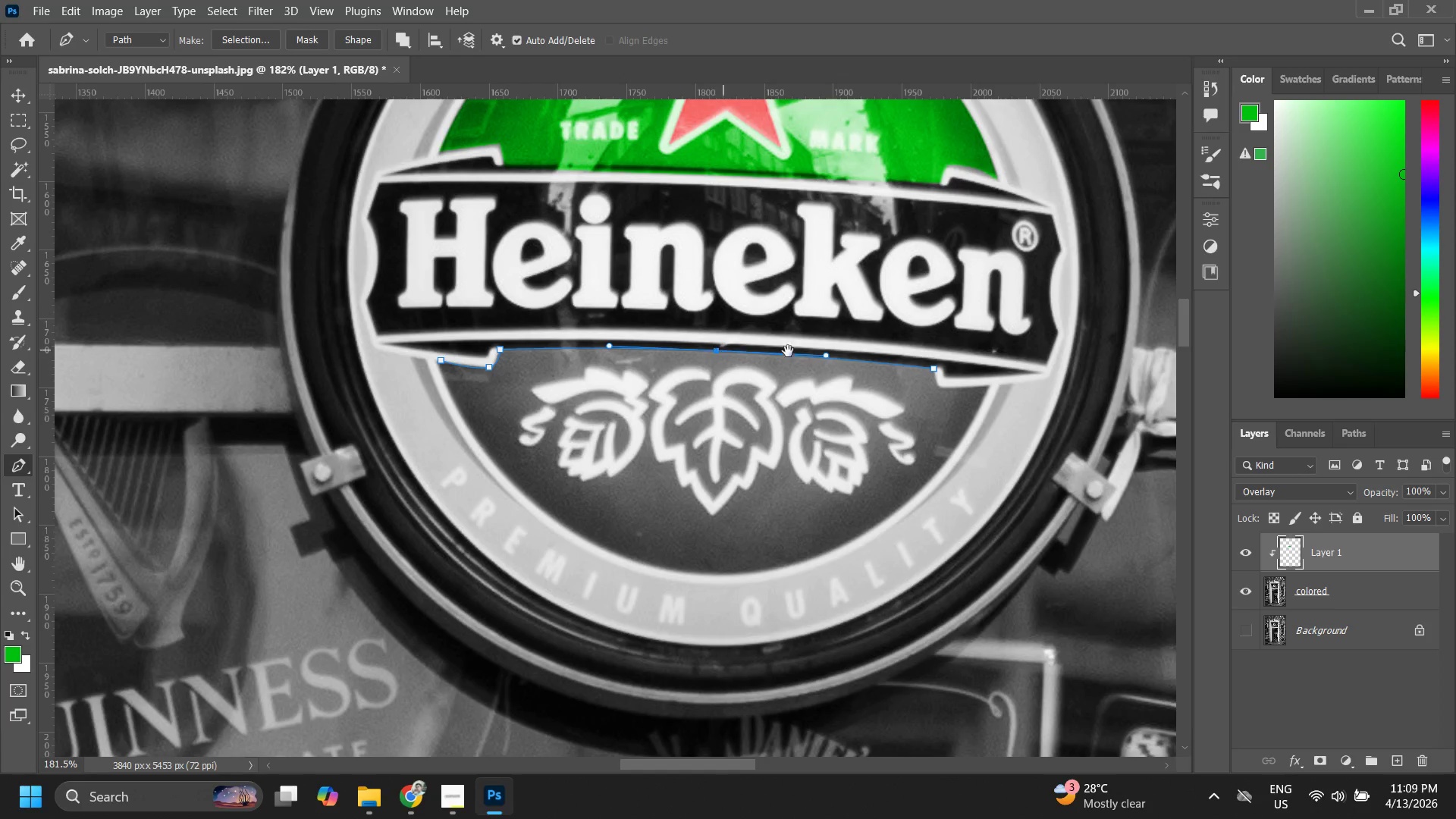 
hold_key(key=Space, duration=0.58)
 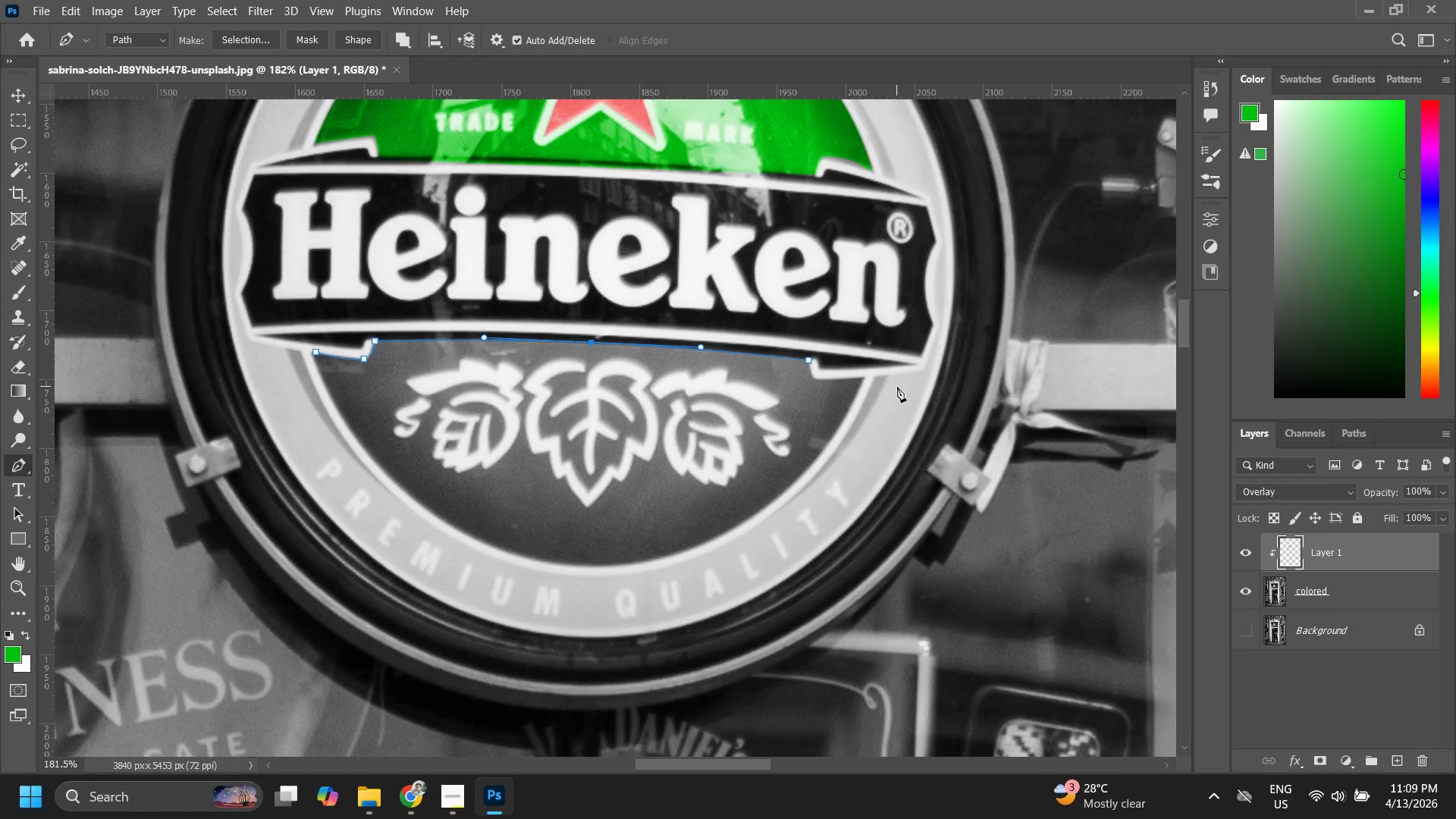 
left_click_drag(start_coordinate=[805, 354], to_coordinate=[680, 346])
 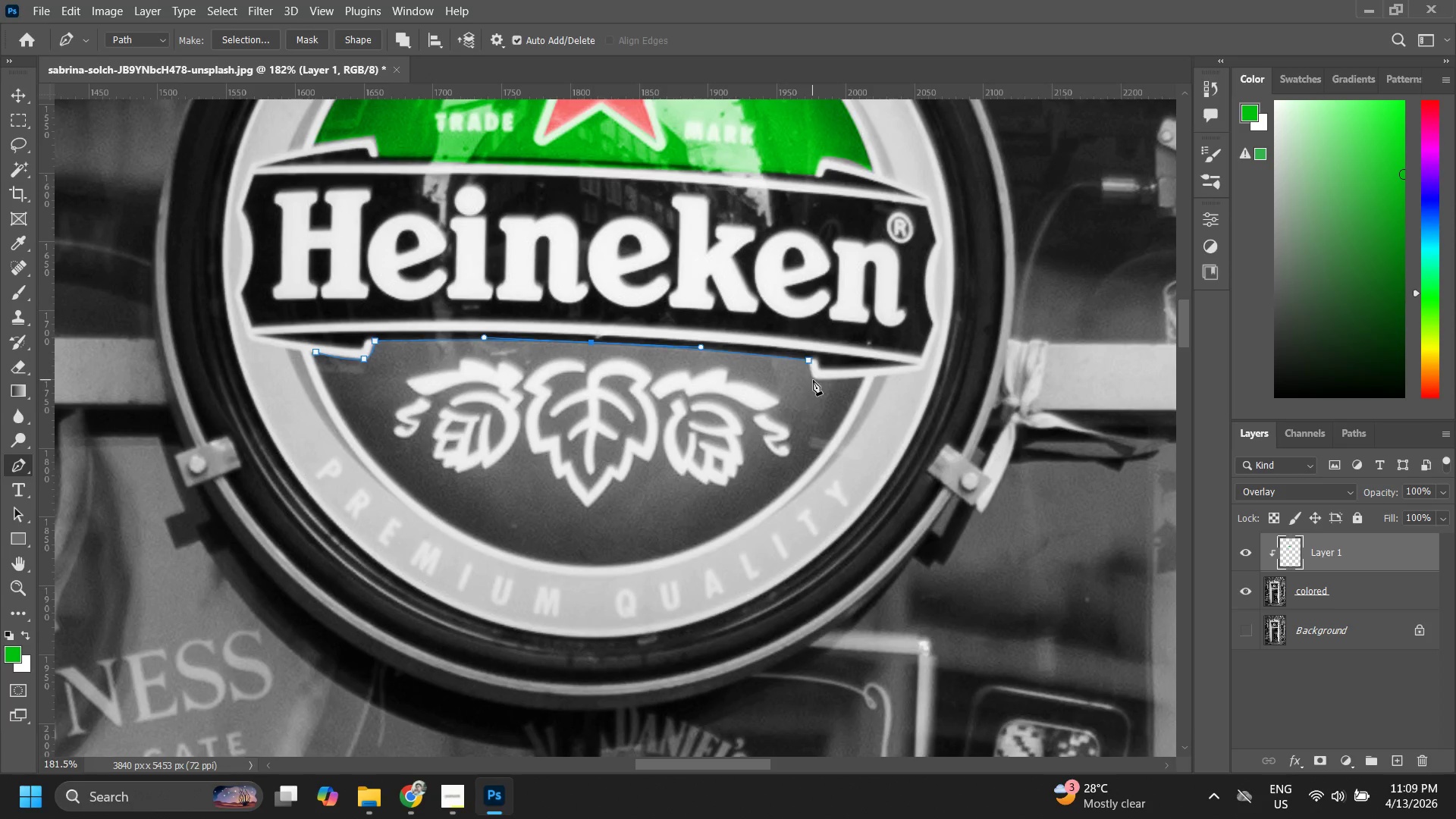 
left_click([863, 380])
 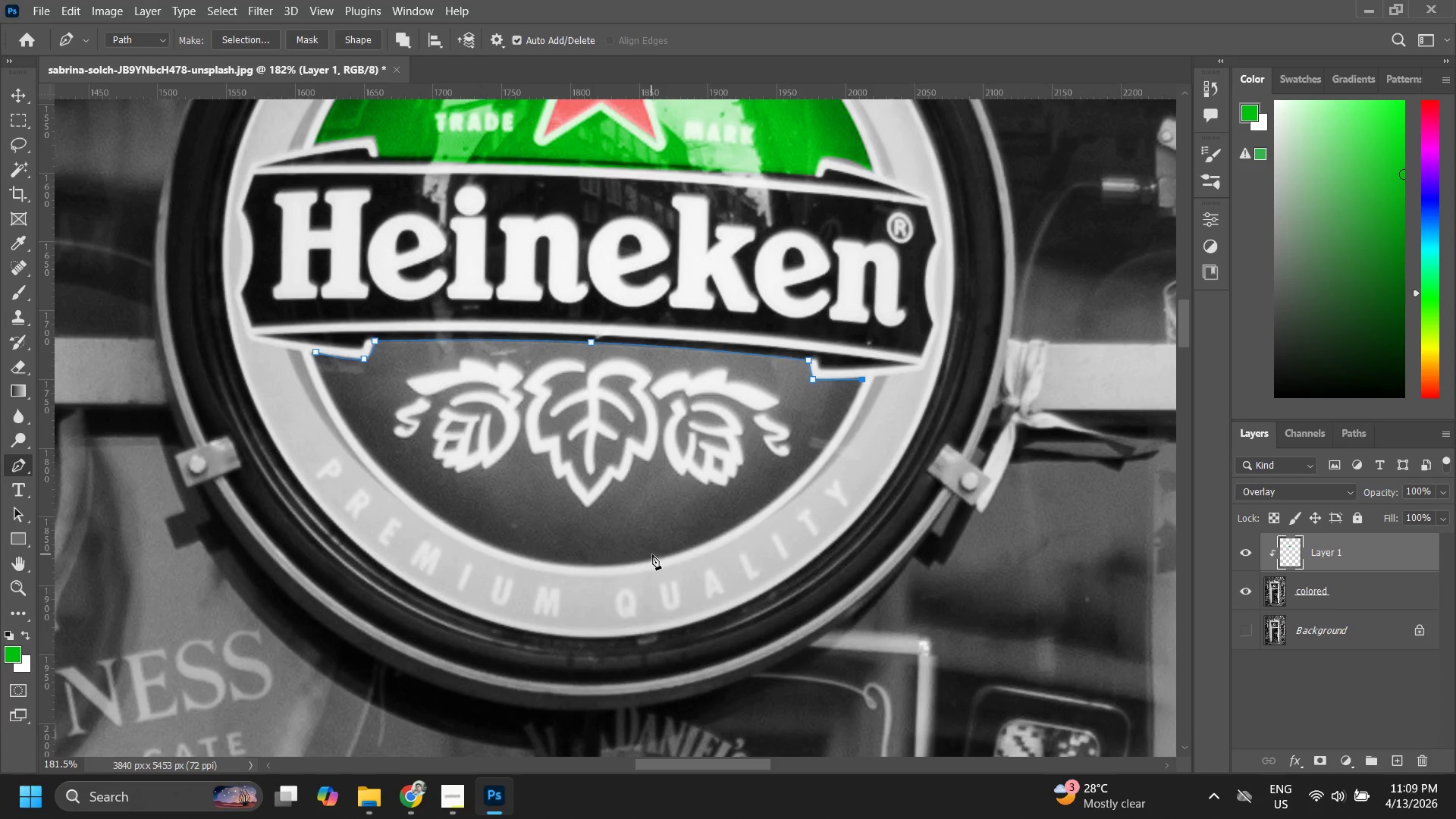 
left_click([656, 560])
 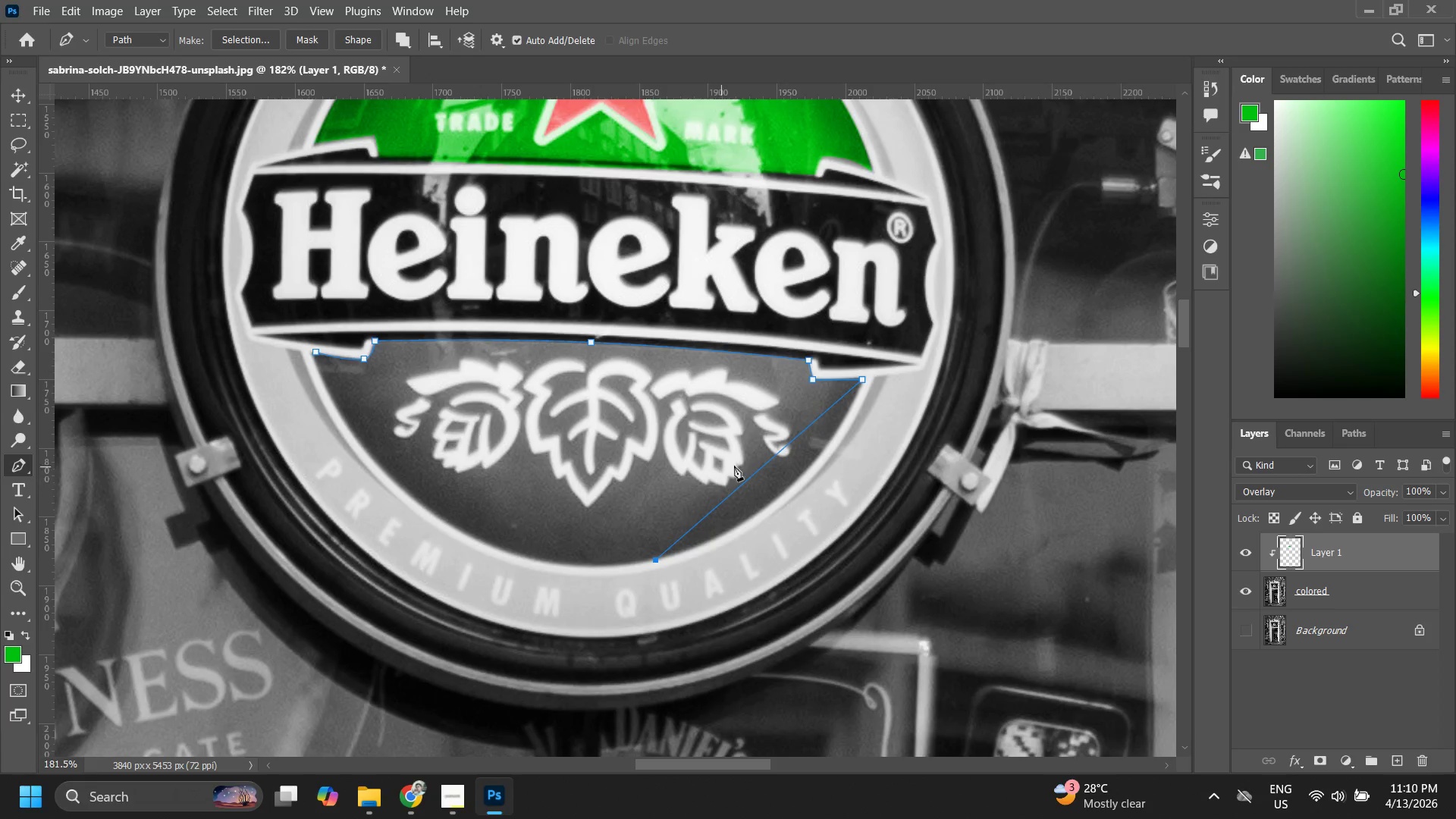 
left_click([756, 473])
 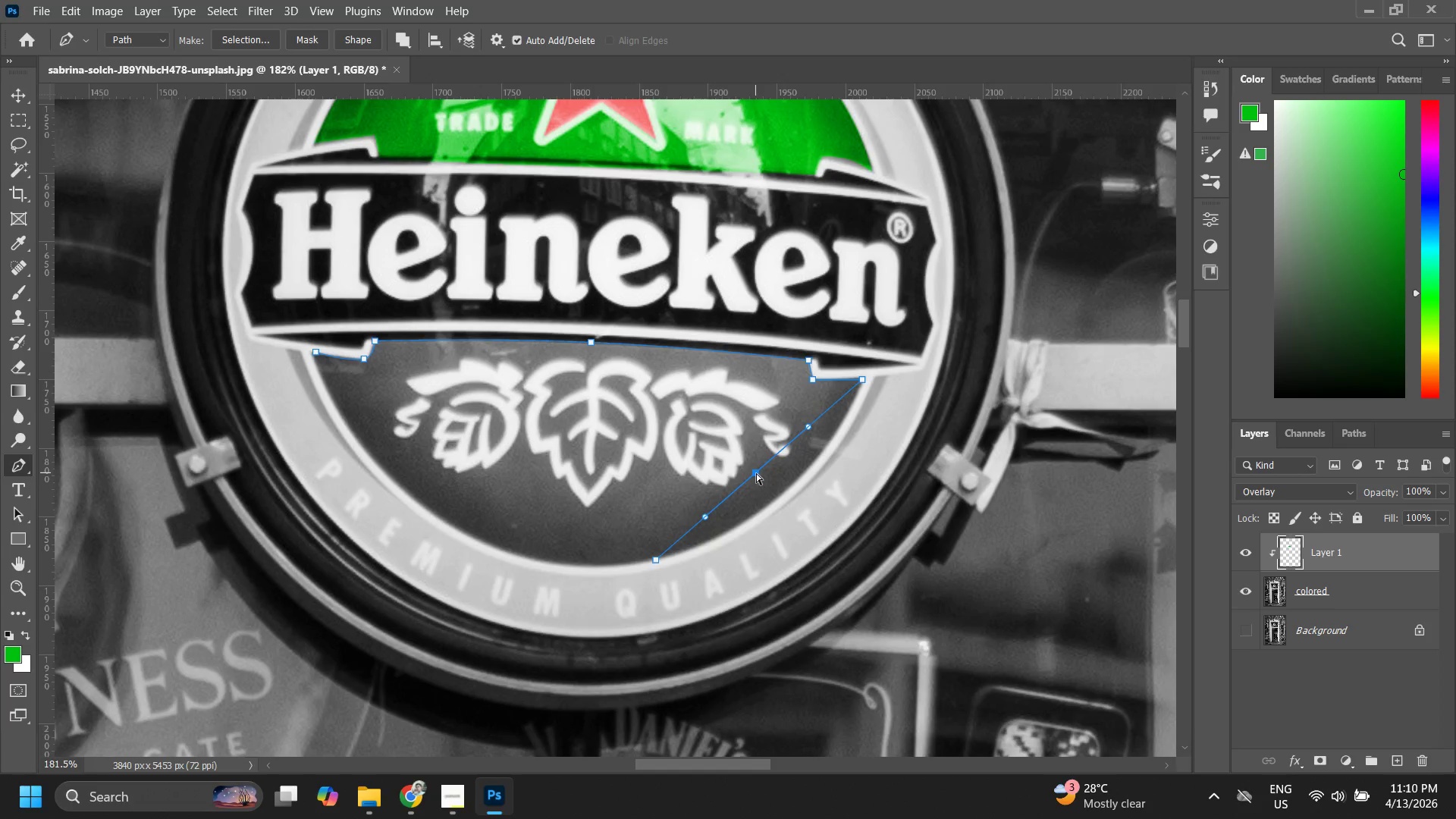 
hold_key(key=ControlLeft, duration=1.5)
left_click_drag(start_coordinate=[756, 471], to_coordinate=[789, 486])
 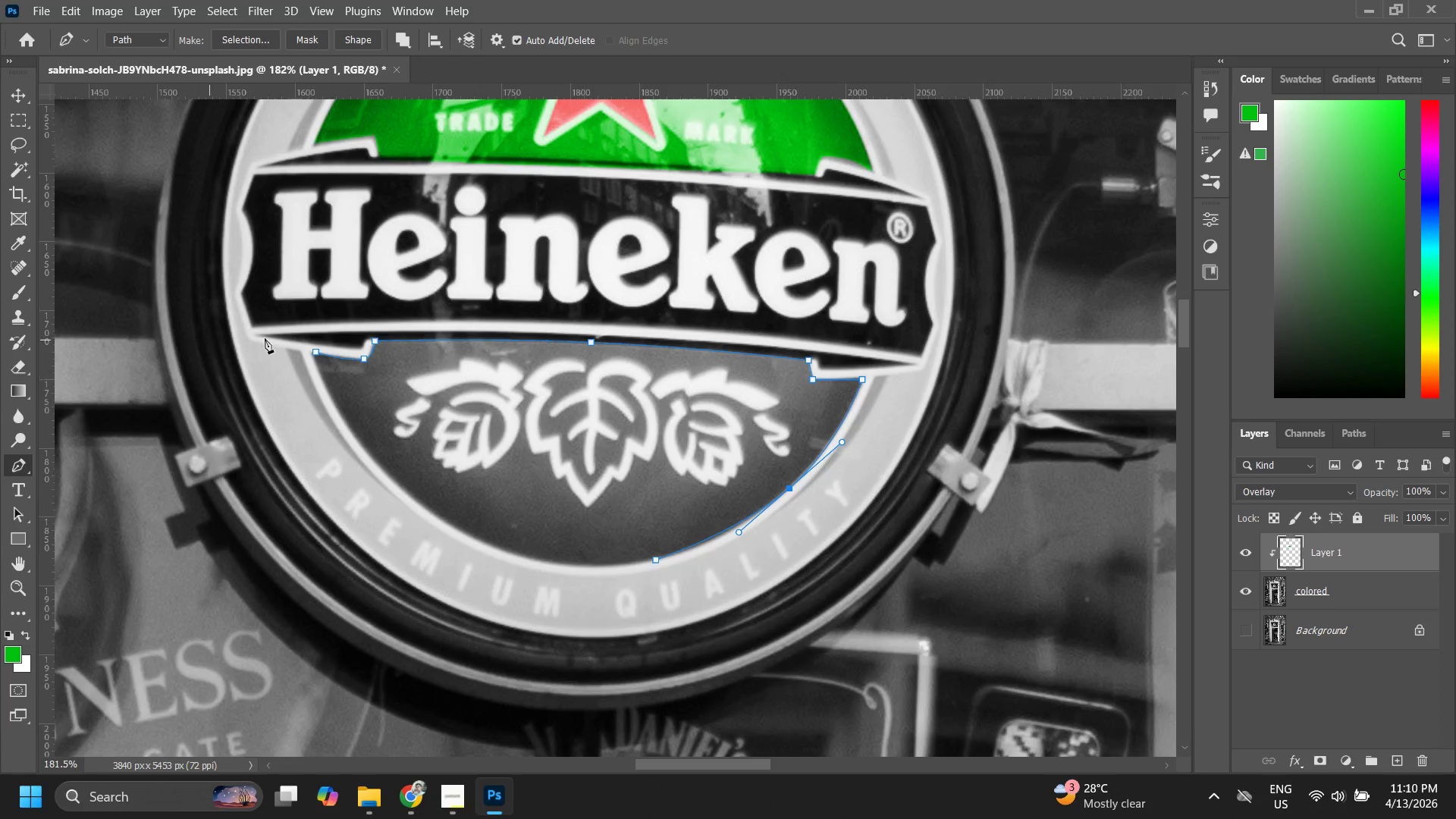 
hold_key(key=ControlLeft, duration=1.5)
 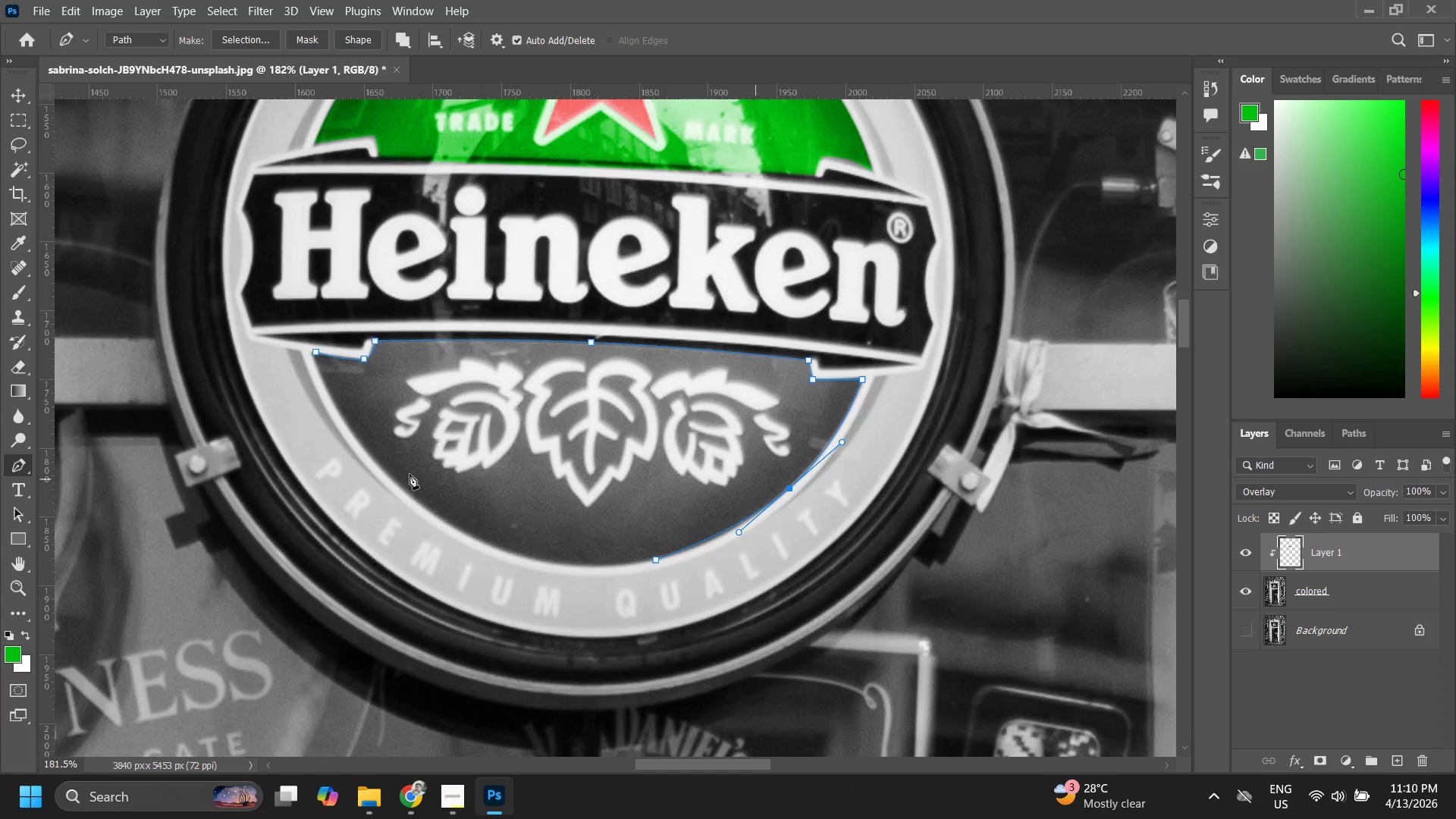 
key(Control+ControlLeft)
 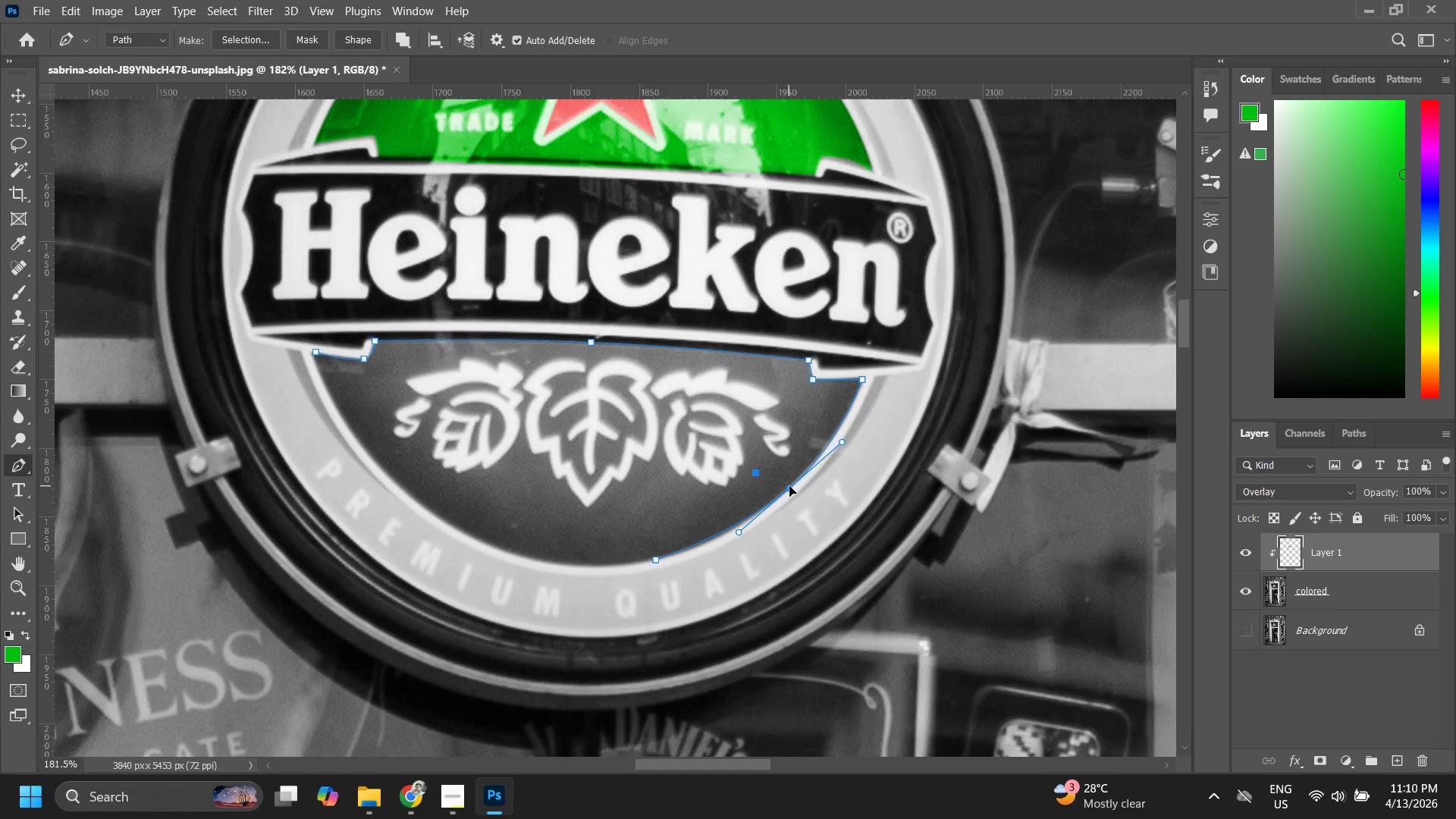 
key(Control+ControlLeft)
 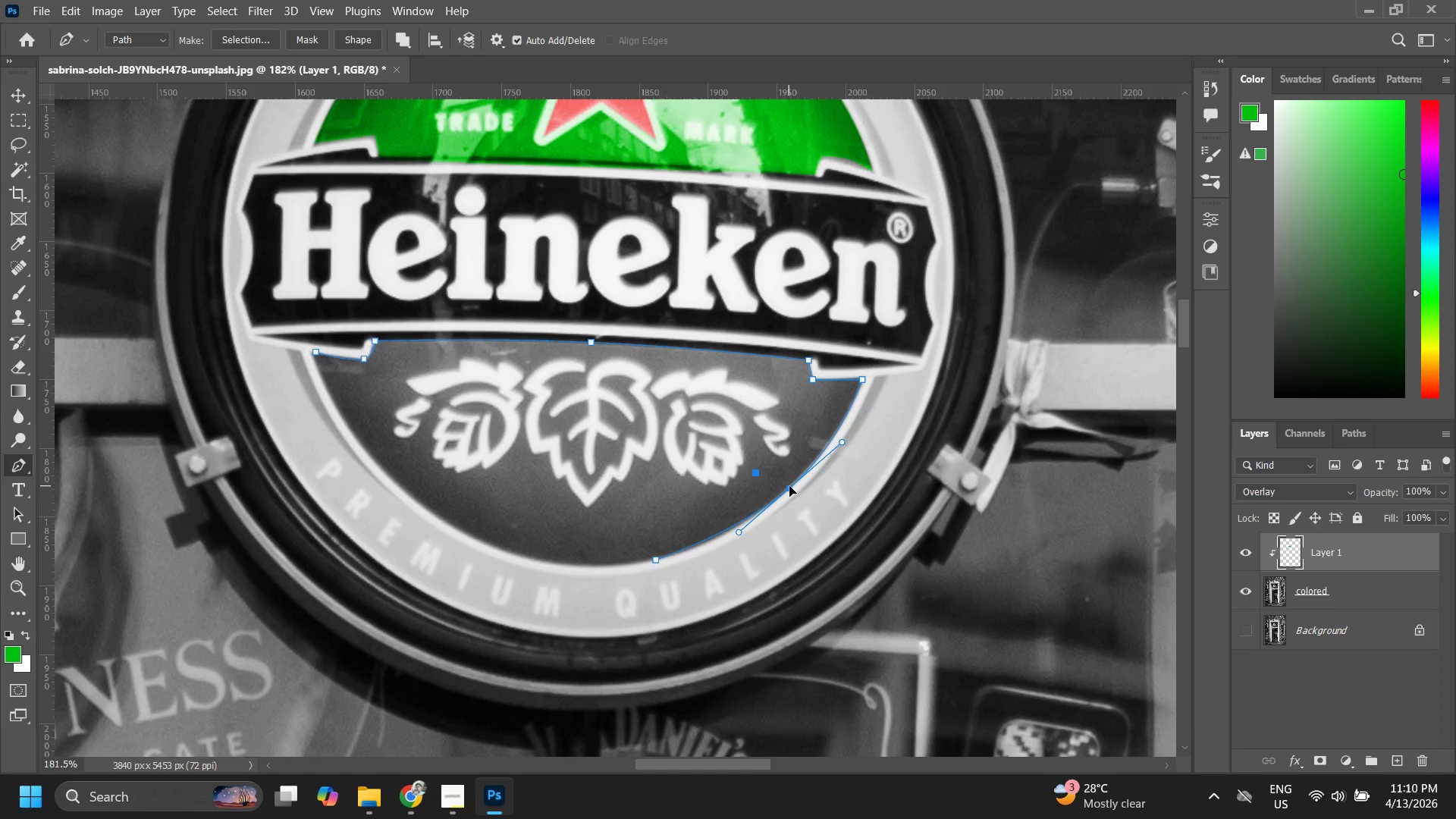 
key(Control+ControlLeft)
 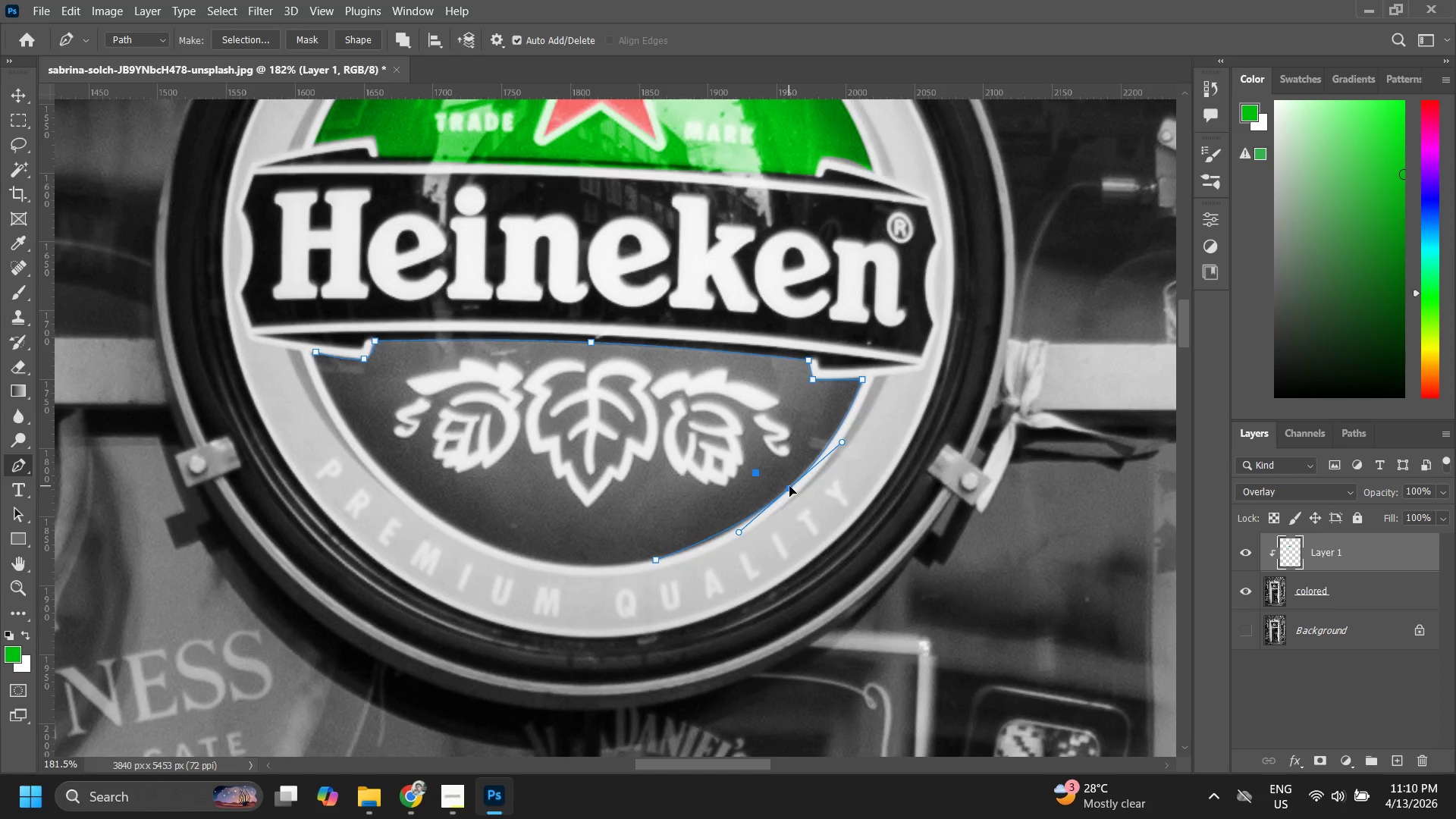 
key(Control+ControlLeft)
 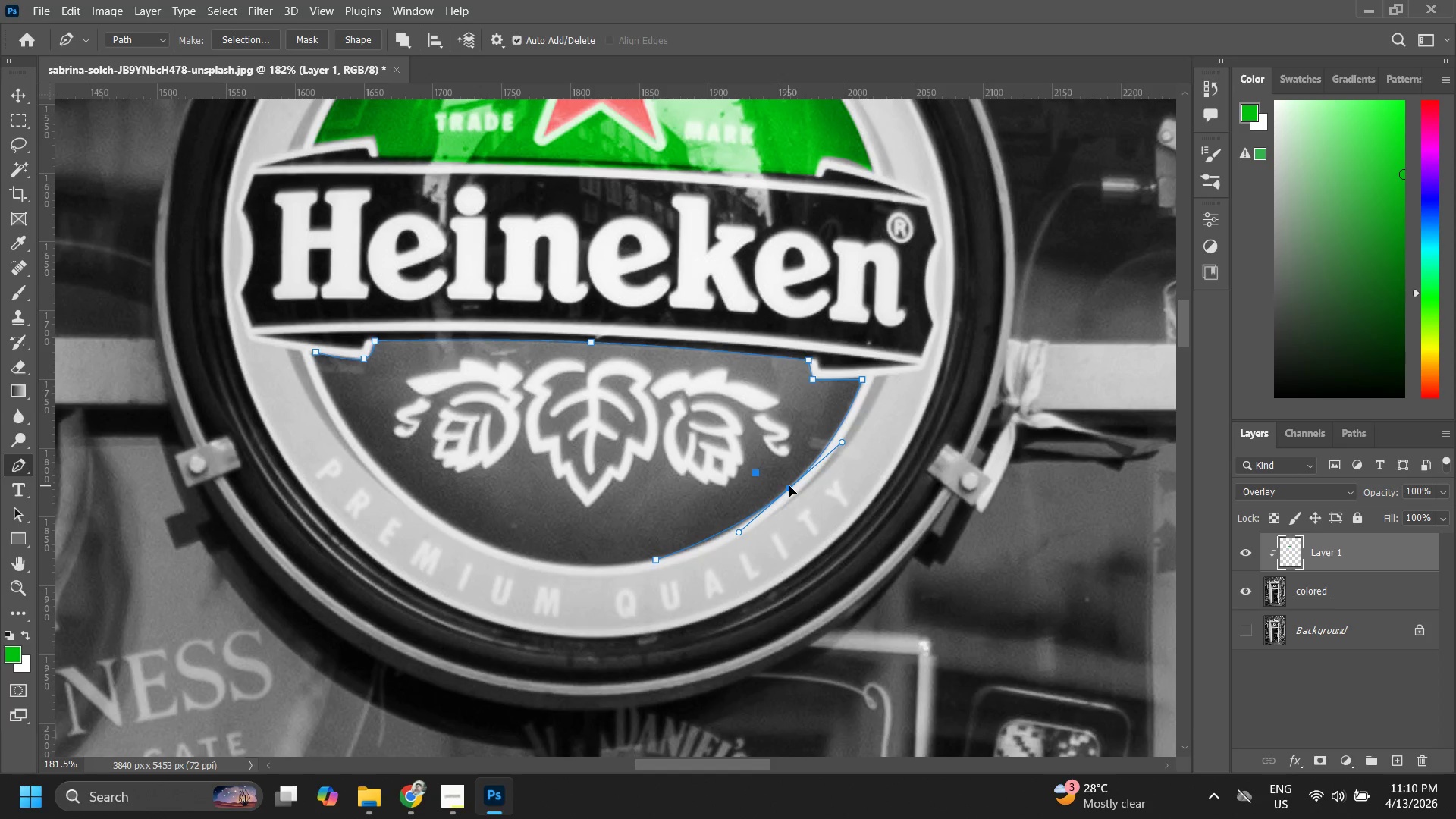 
key(Control+ControlLeft)
 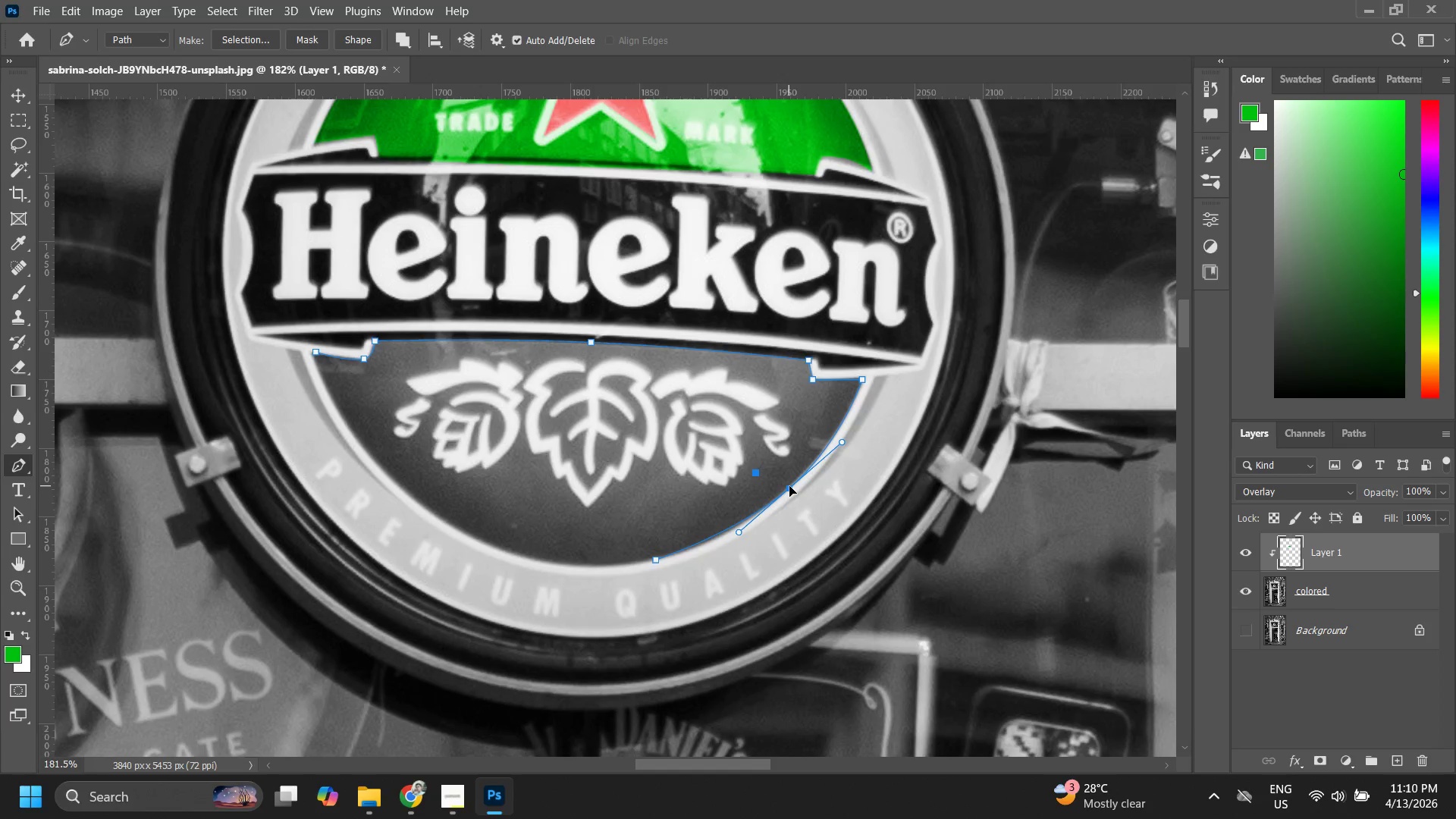 
key(Control+ControlLeft)
 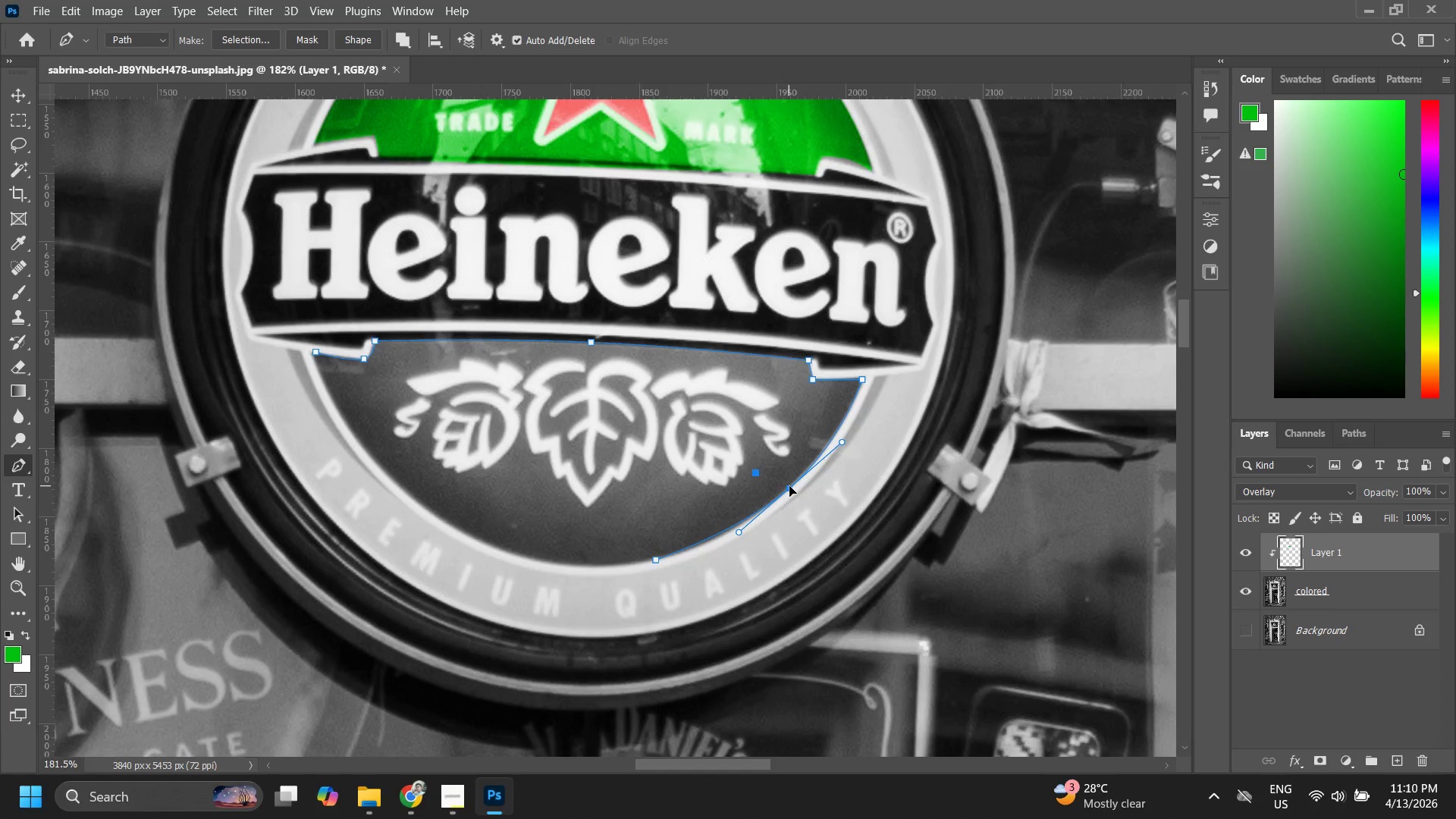 
key(Control+ControlLeft)
 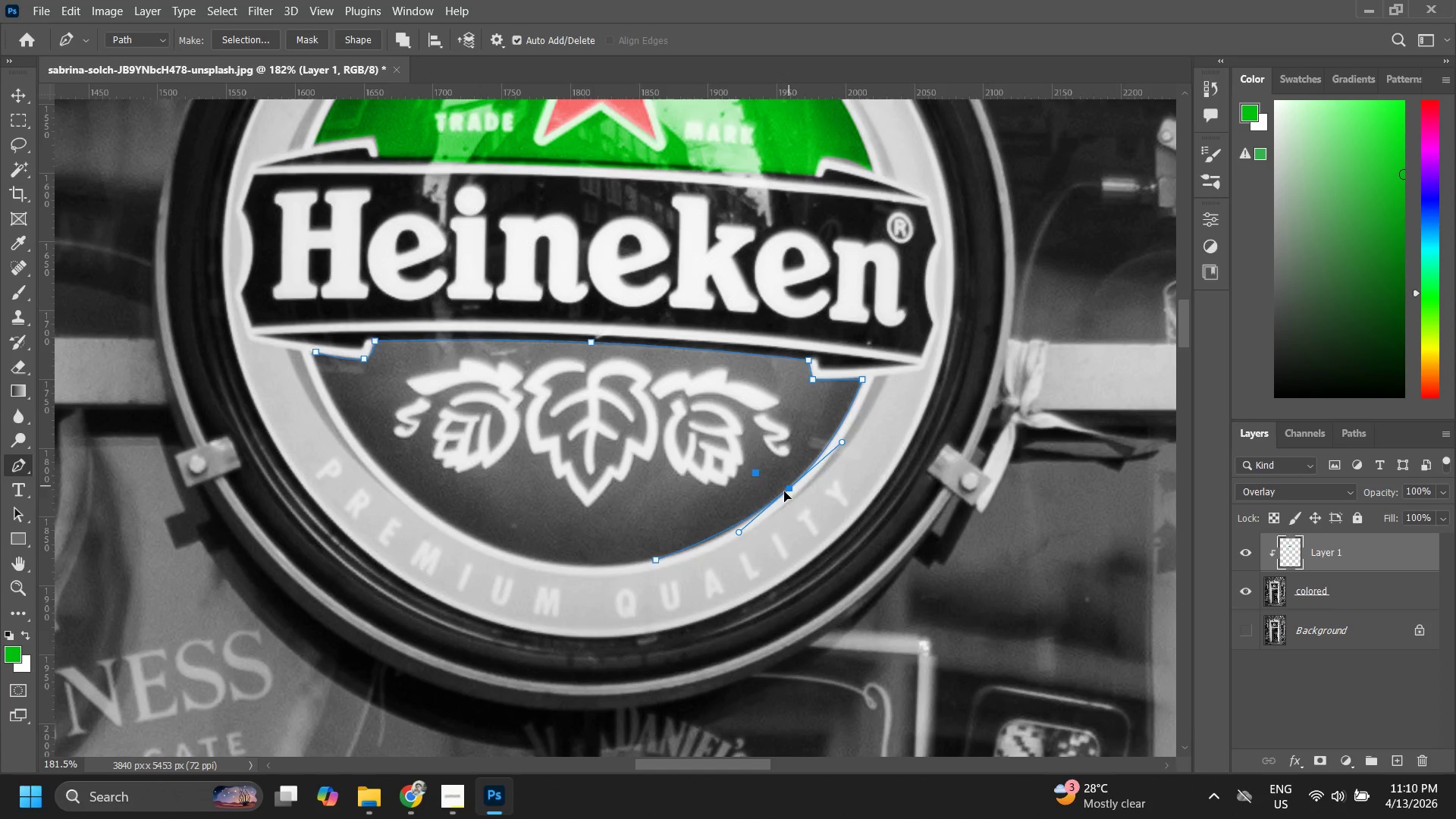 
key(Control+ControlLeft)
 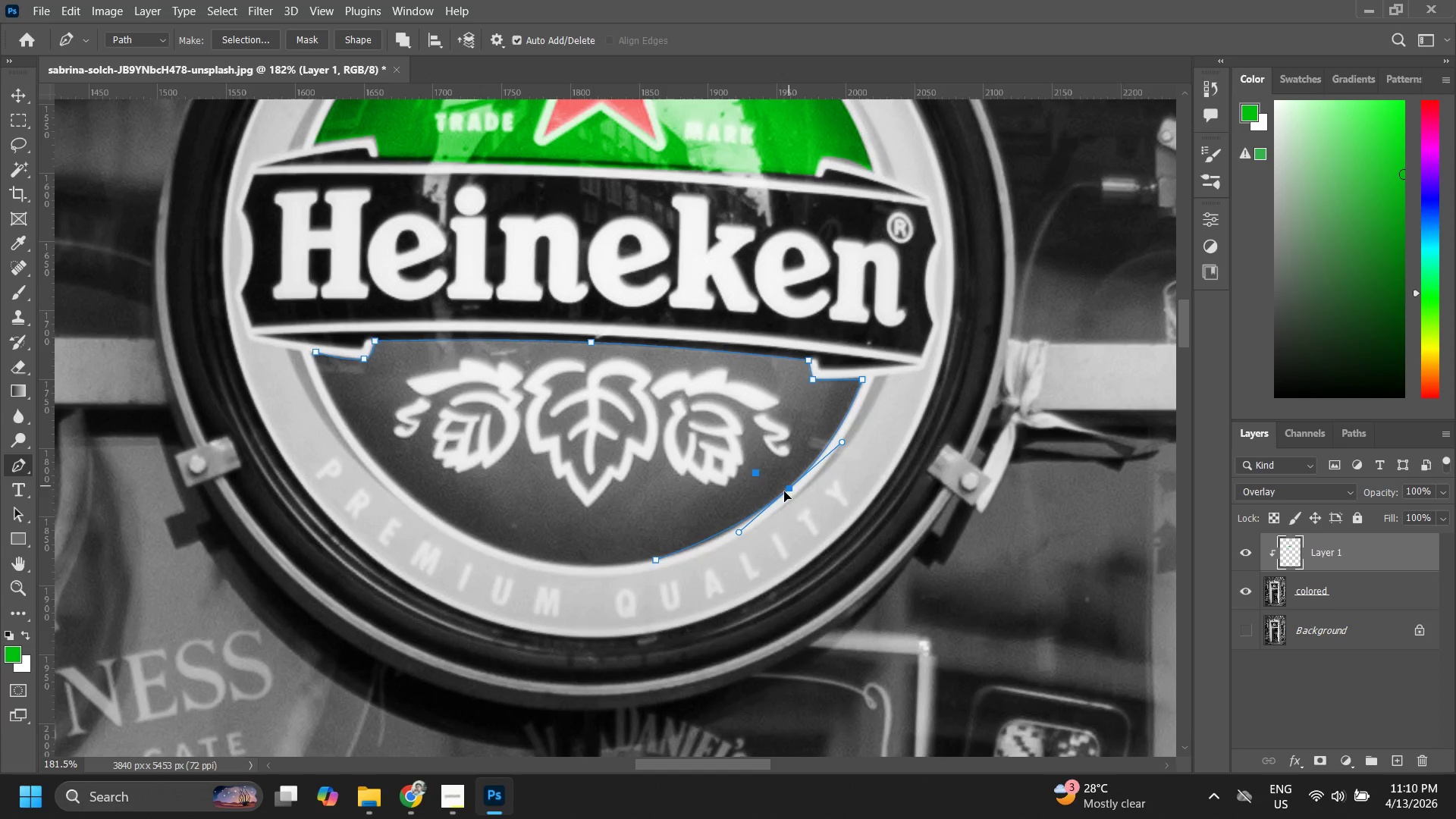 
key(Control+ControlLeft)
 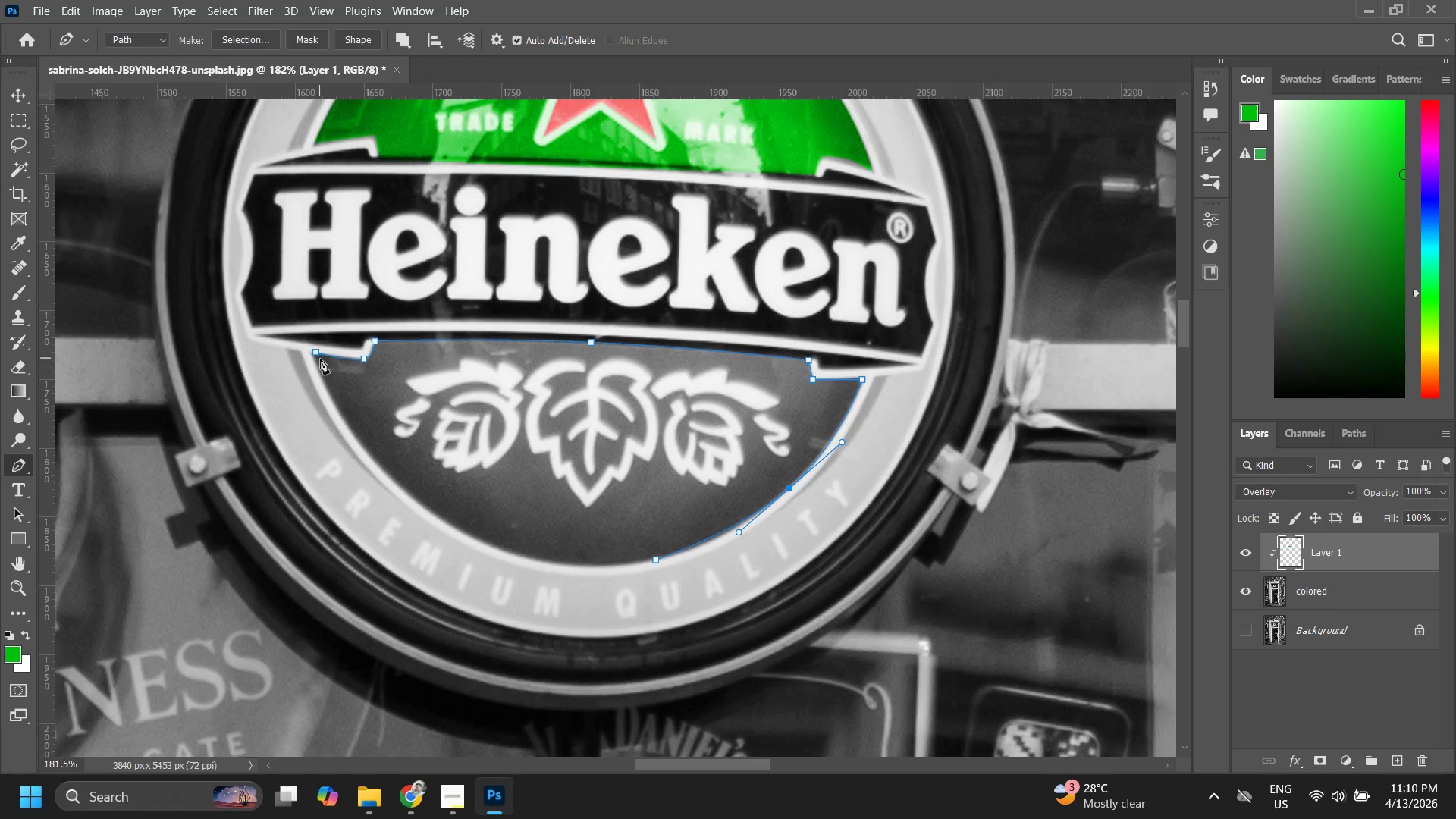 
left_click([314, 350])
 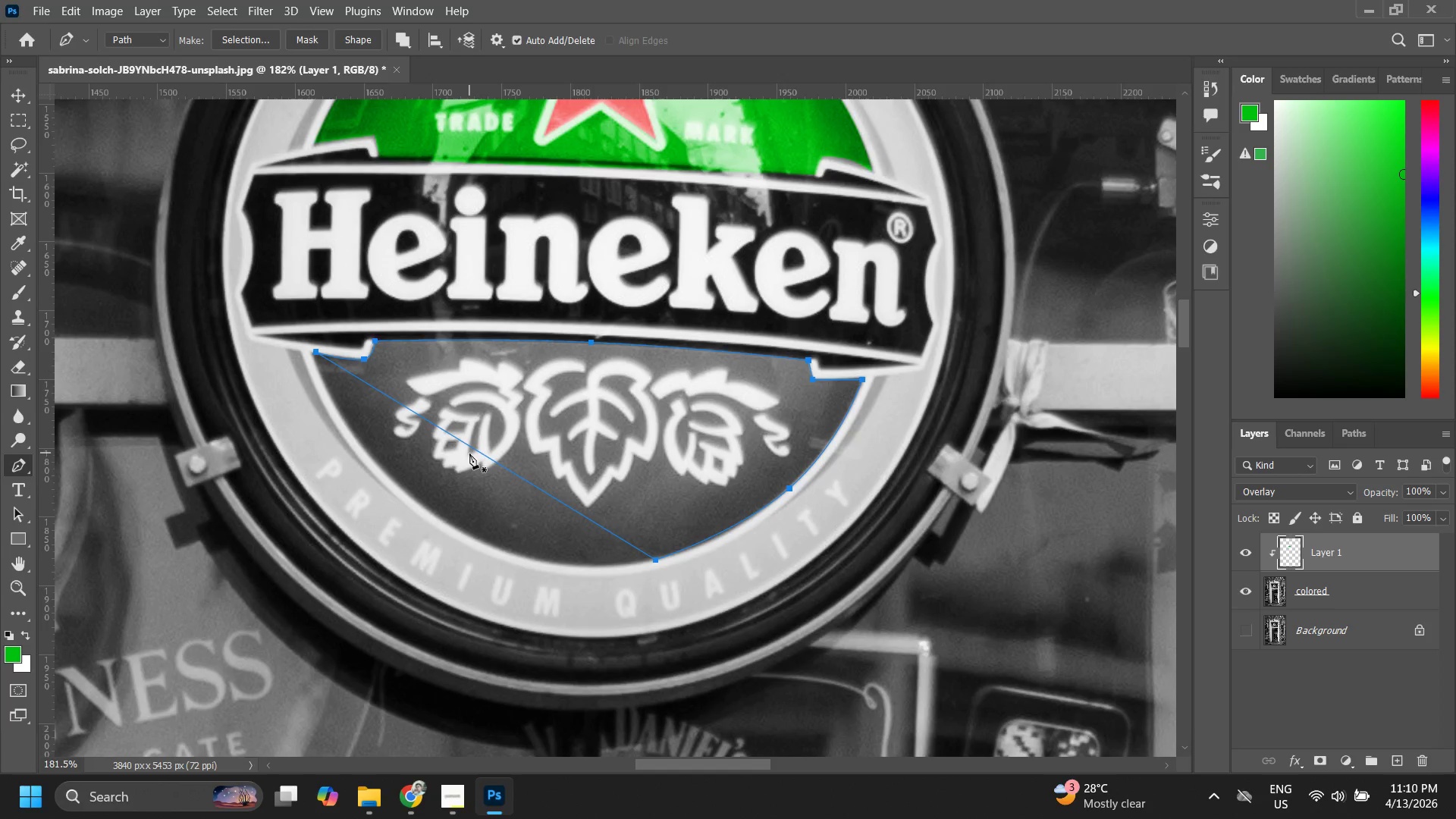 
left_click([472, 450])
 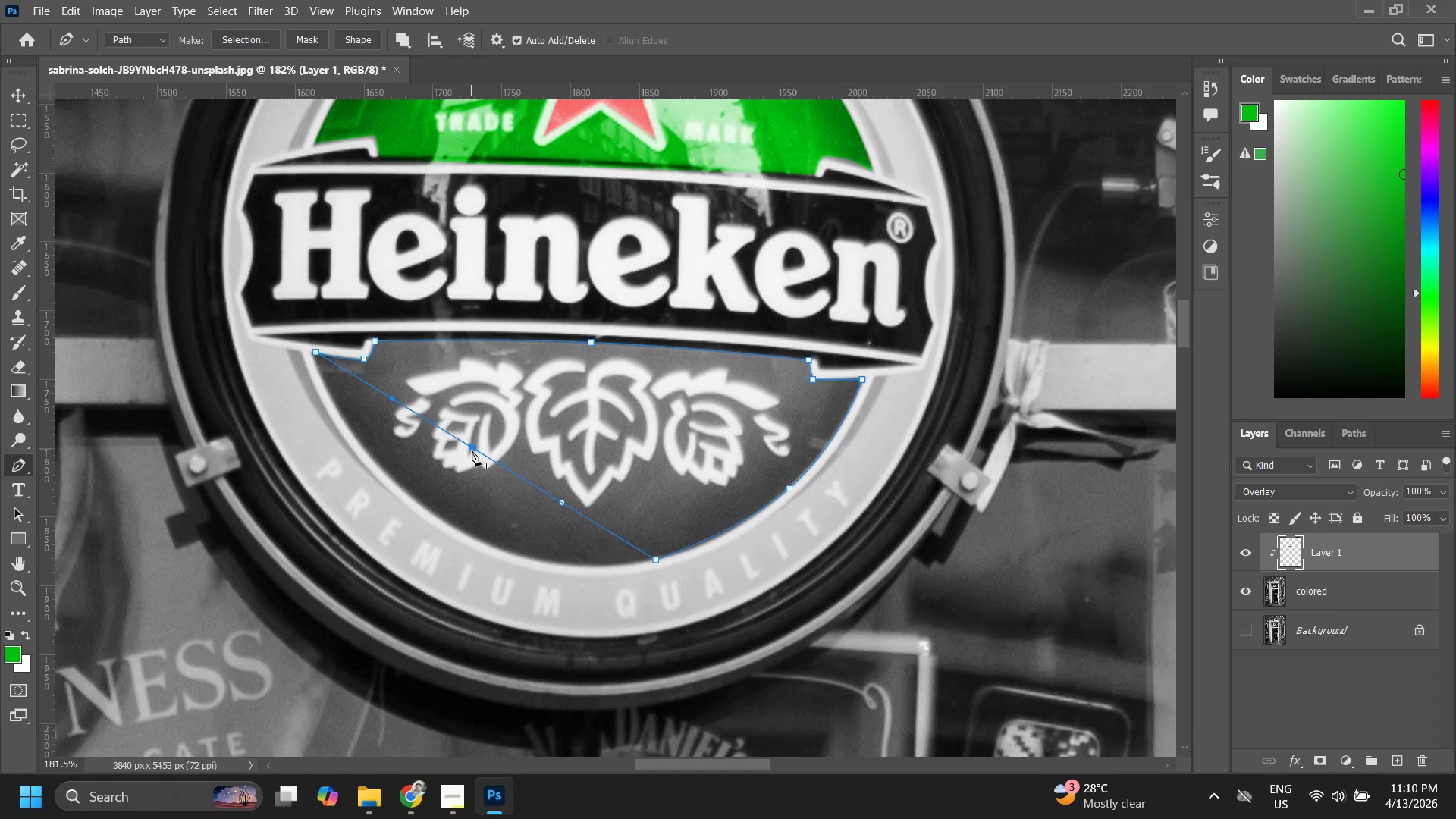 
hold_key(key=ControlLeft, duration=1.5)
left_click_drag(start_coordinate=[472, 448], to_coordinate=[428, 508])
 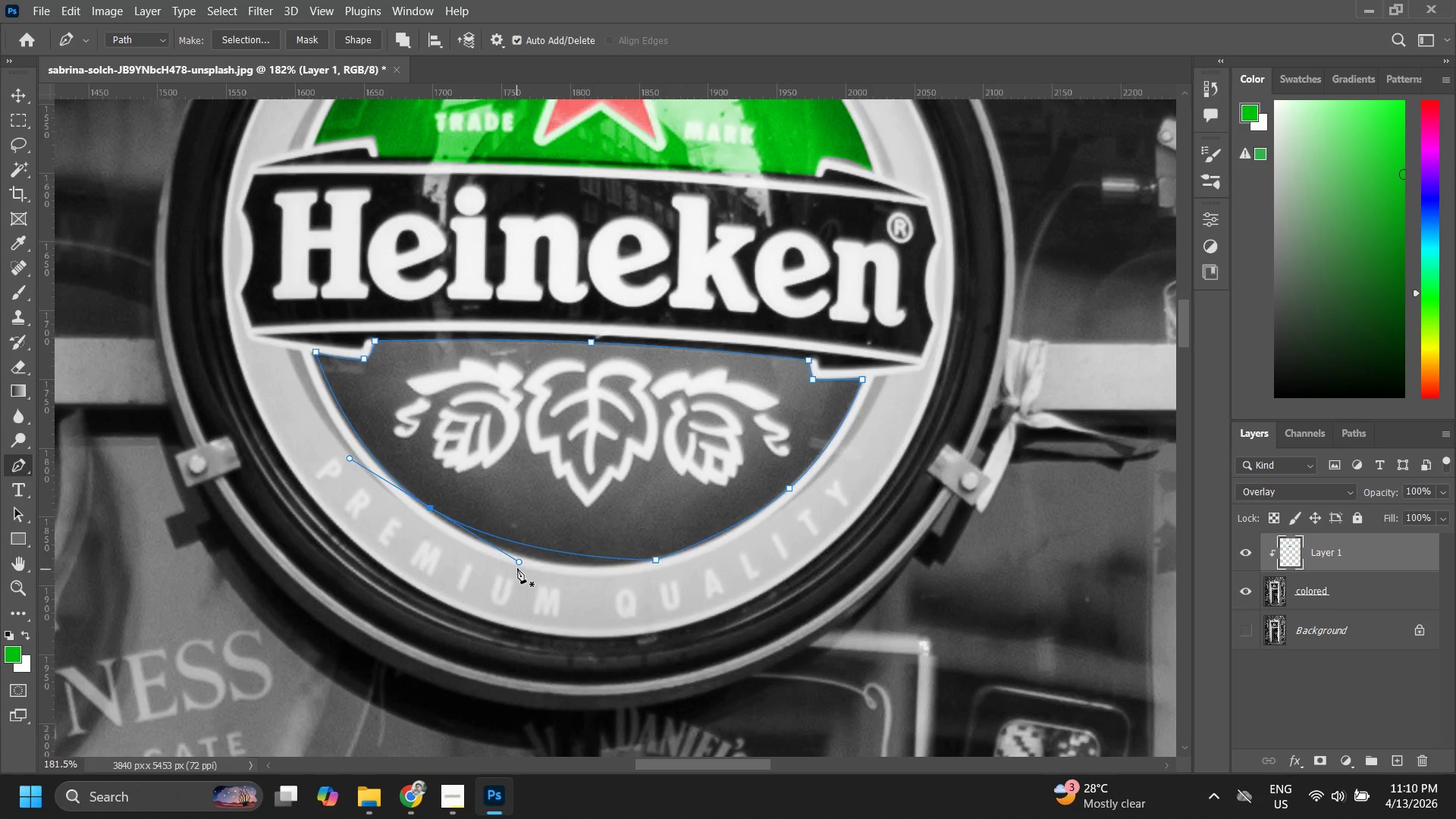 
hold_key(key=ControlLeft, duration=1.19)
 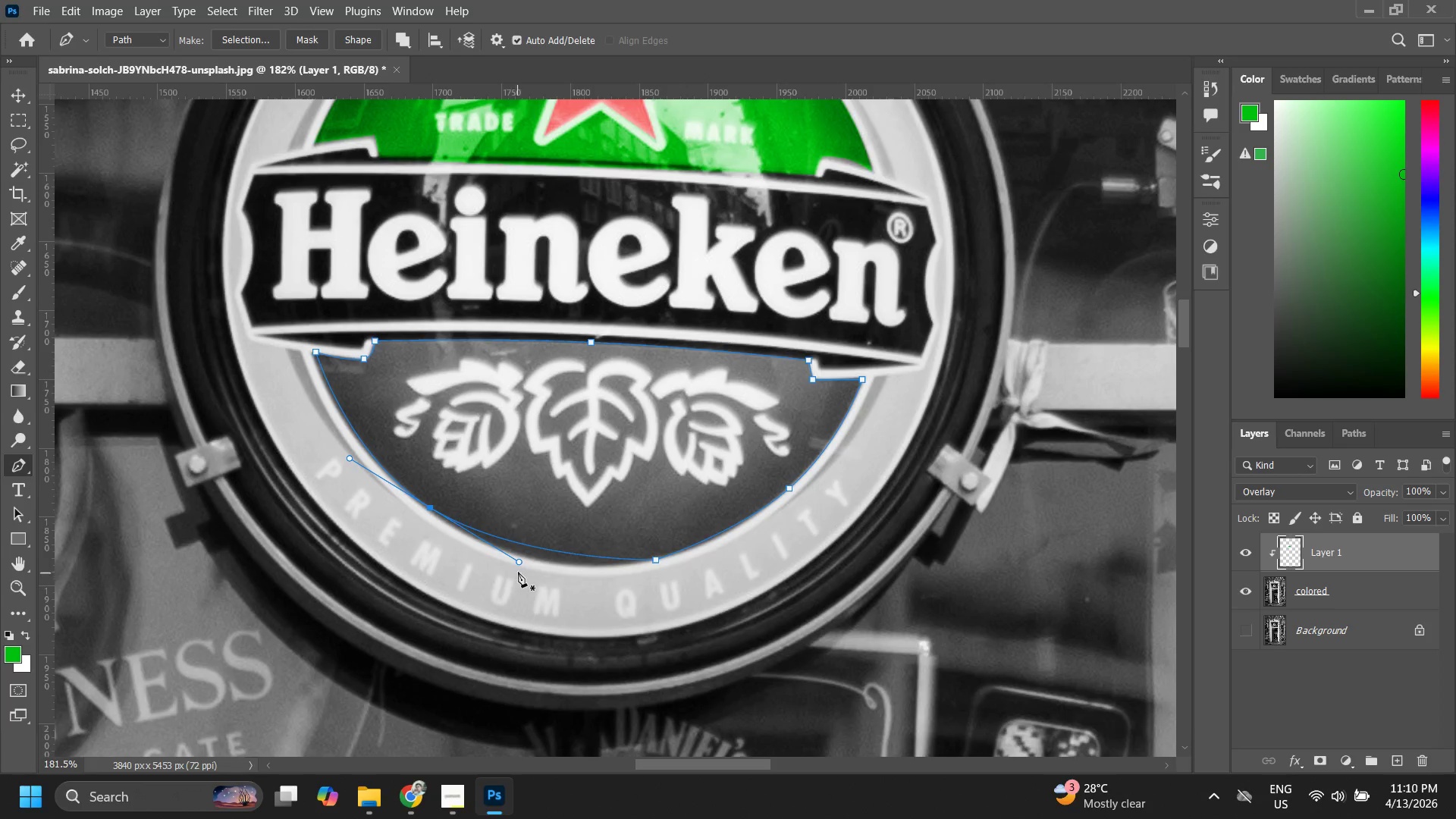 
hold_key(key=ControlLeft, duration=1.51)
left_click_drag(start_coordinate=[515, 563], to_coordinate=[557, 585])
 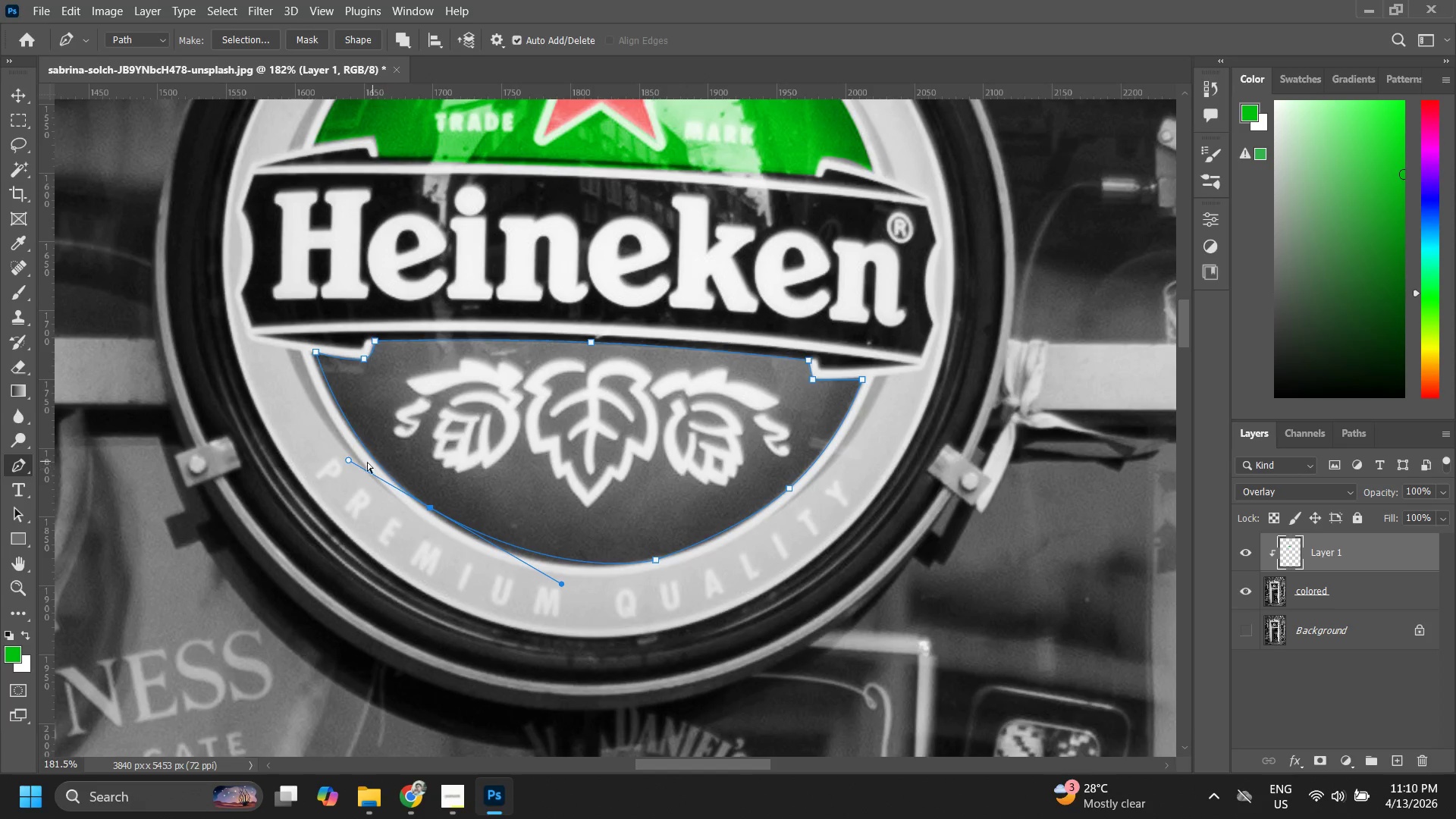 
hold_key(key=ControlLeft, duration=1.52)
 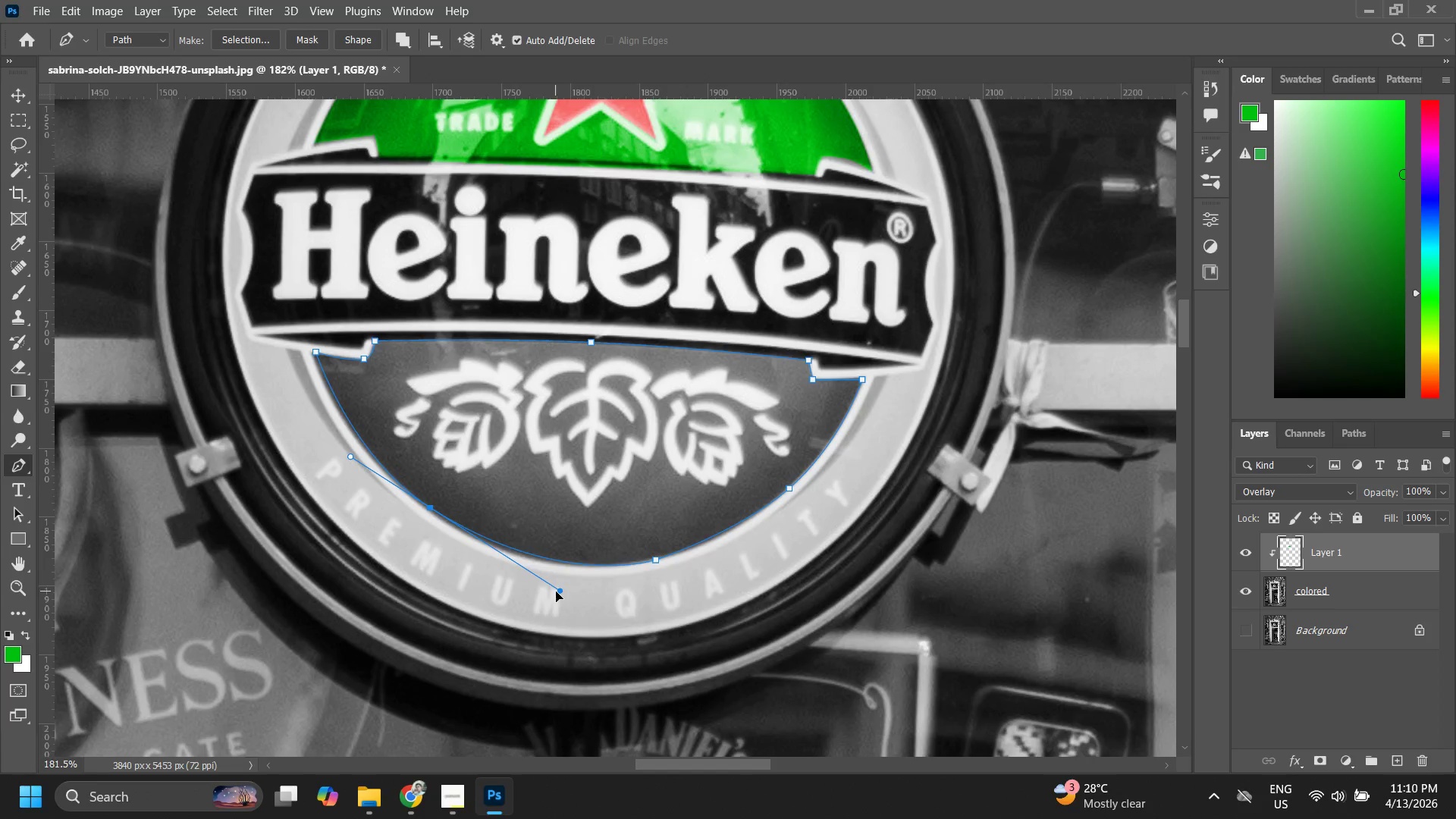 
hold_key(key=ControlLeft, duration=1.5)
 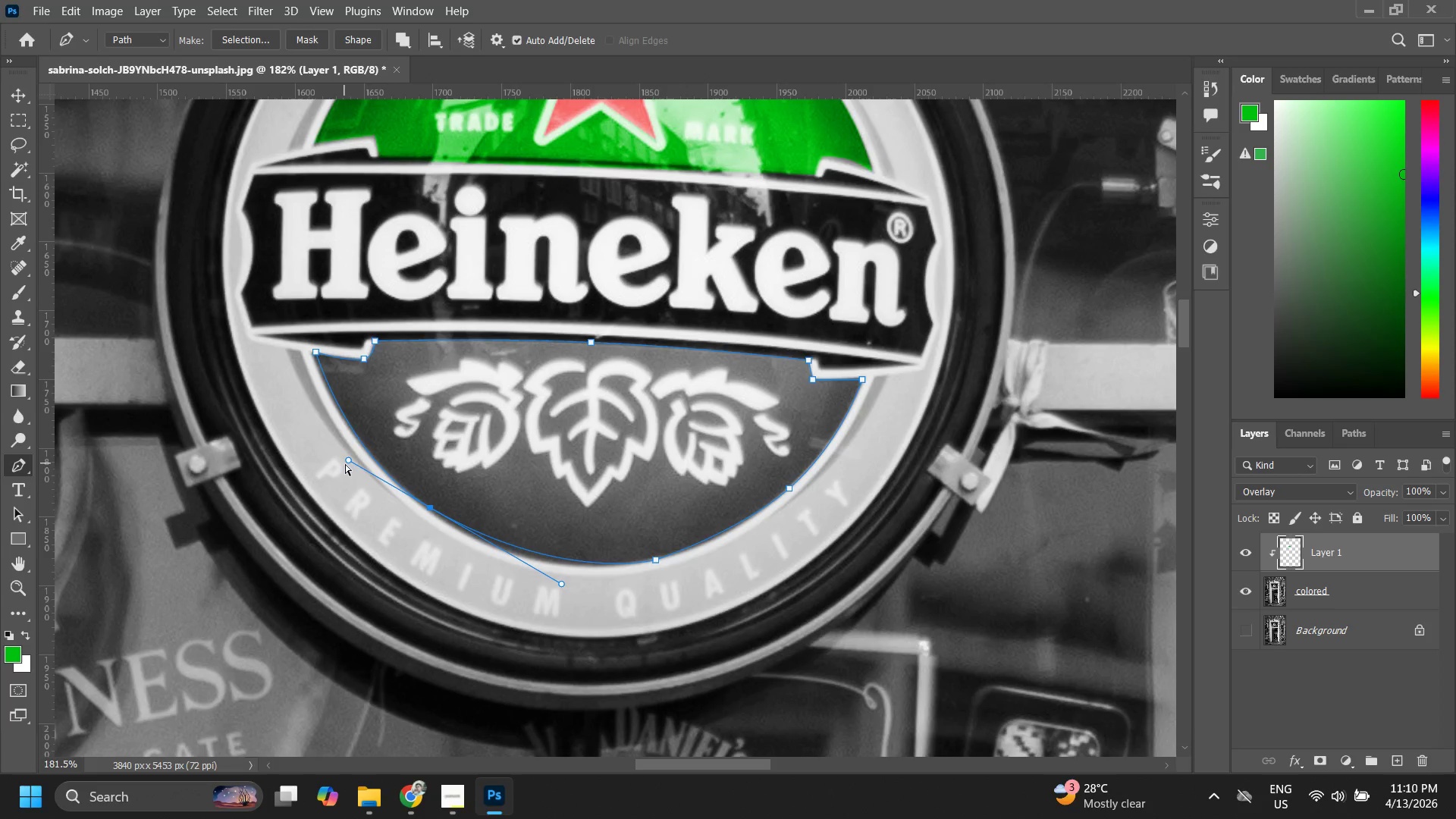 
hold_key(key=ControlLeft, duration=1.51)
left_click_drag(start_coordinate=[348, 460], to_coordinate=[331, 442])
 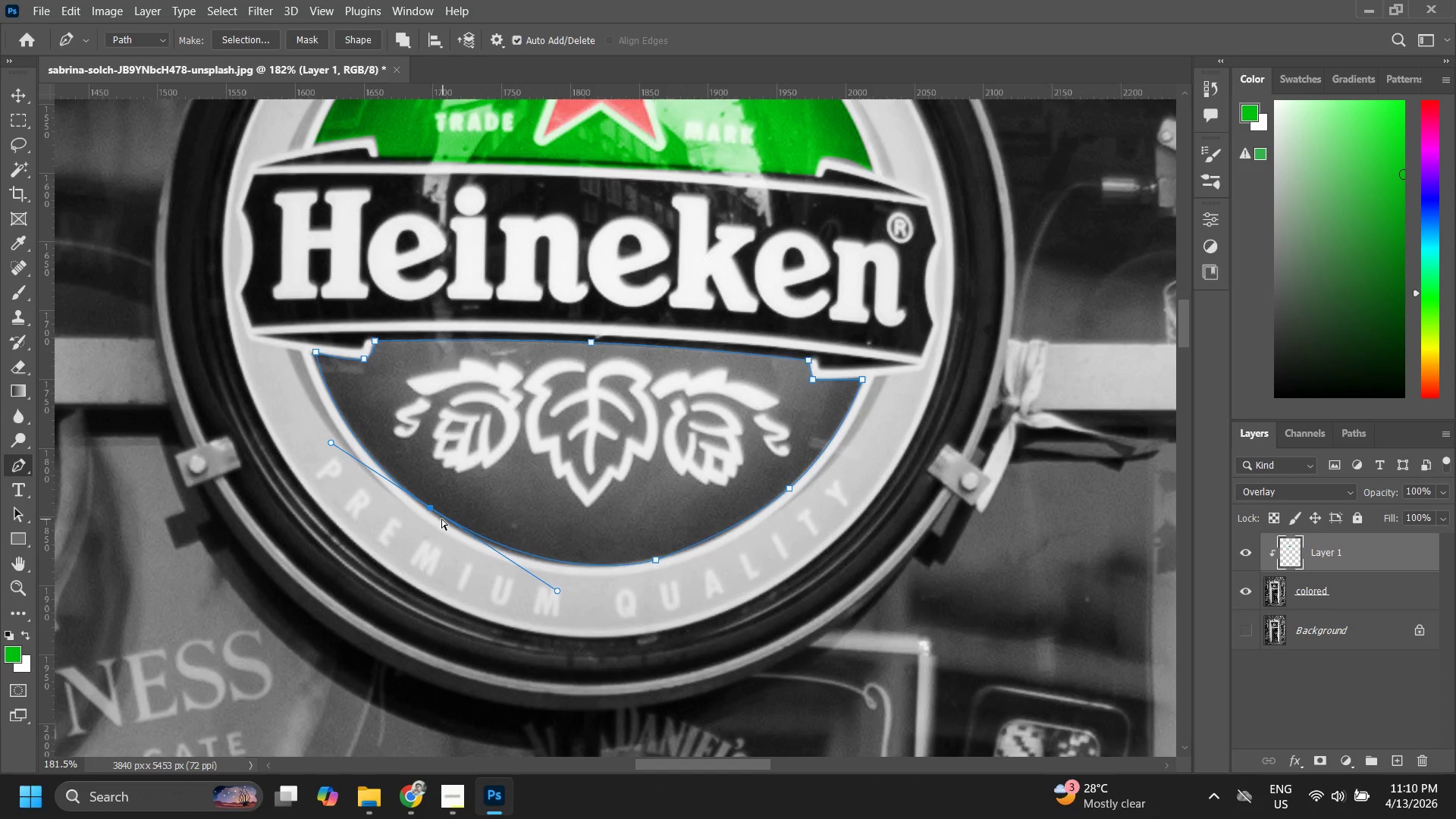 
hold_key(key=ControlLeft, duration=1.5)
 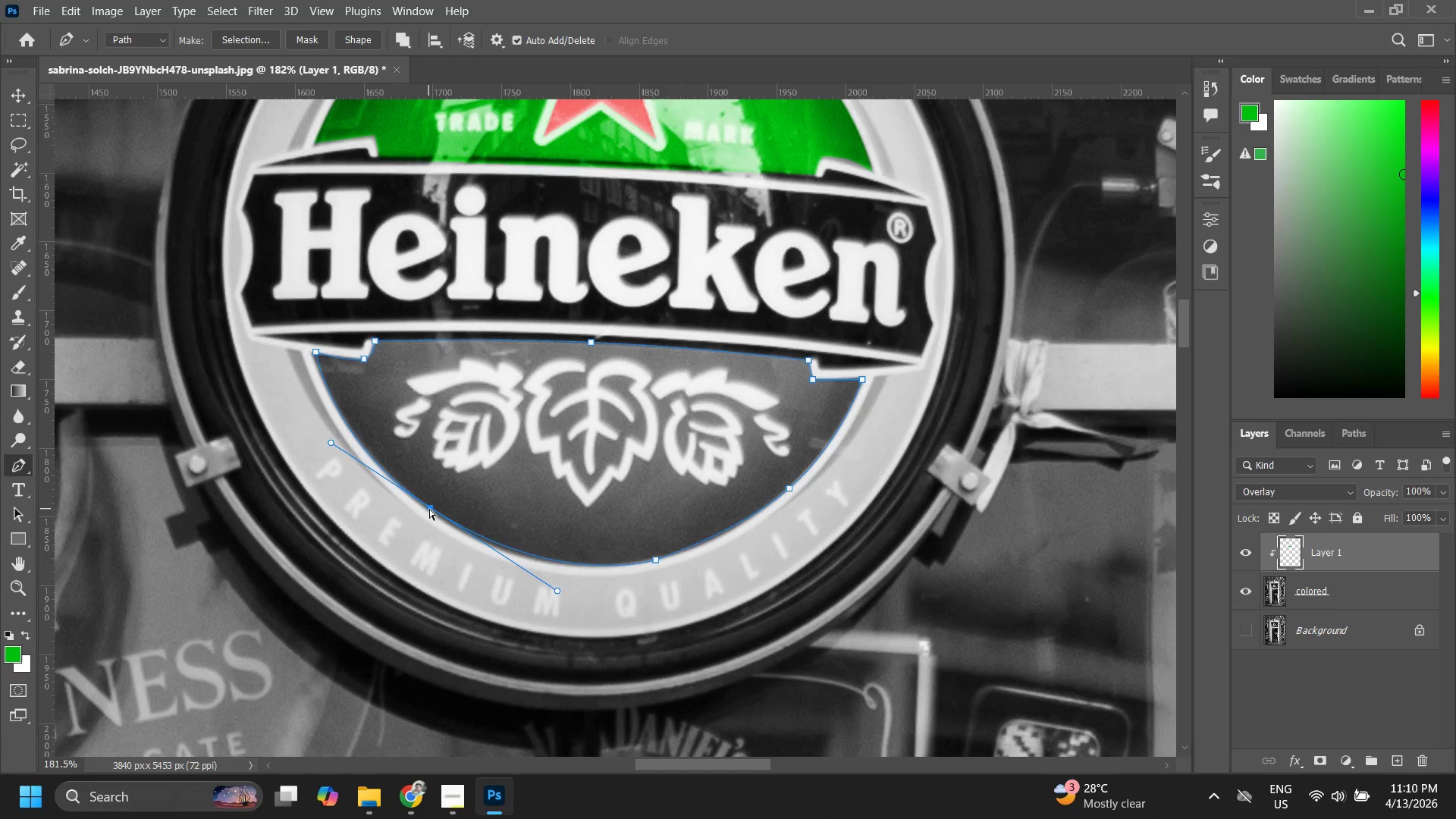 
hold_key(key=ControlLeft, duration=1.52)
left_click_drag(start_coordinate=[429, 509], to_coordinate=[436, 517])
 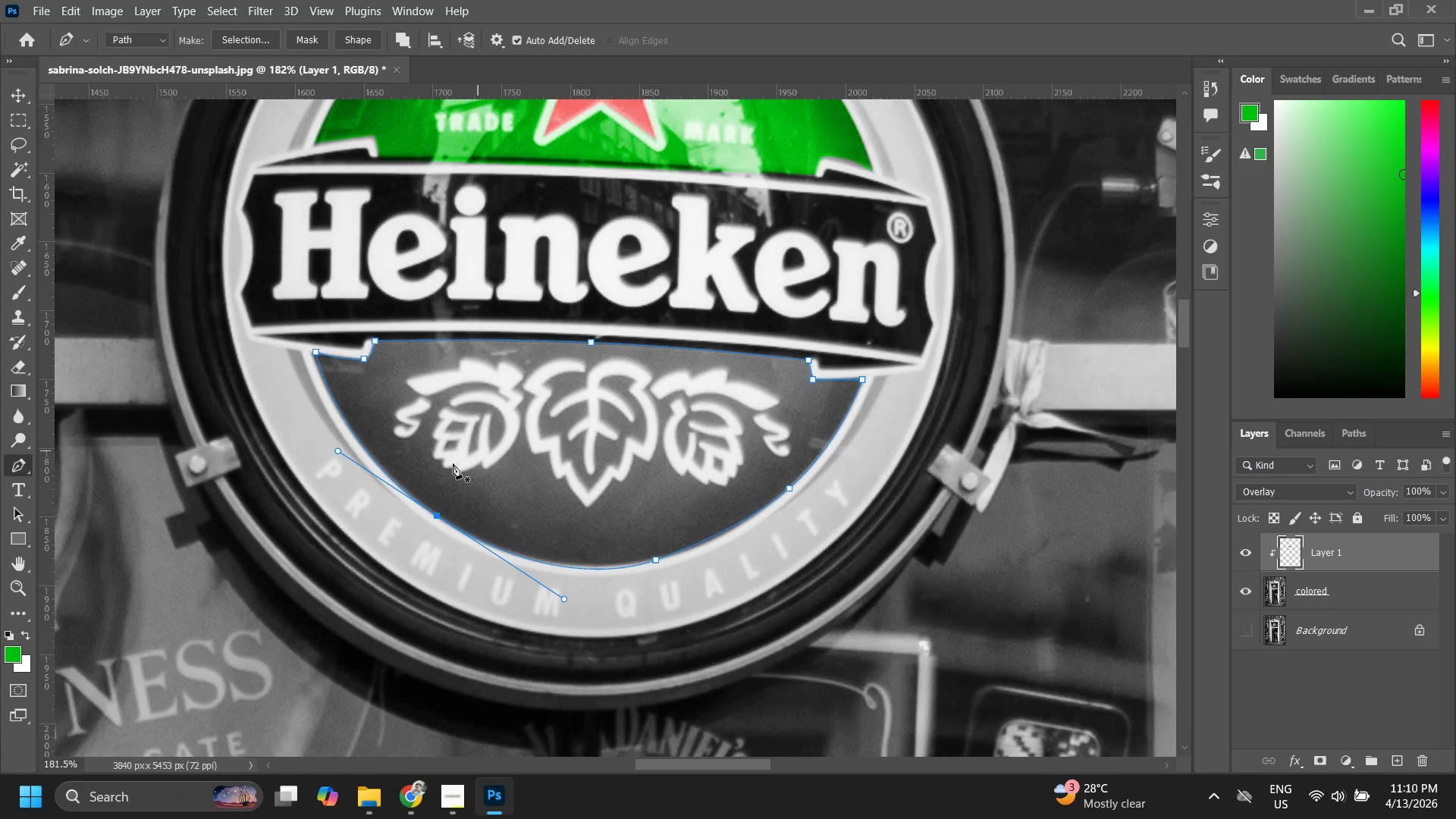 
hold_key(key=ControlLeft, duration=0.66)
 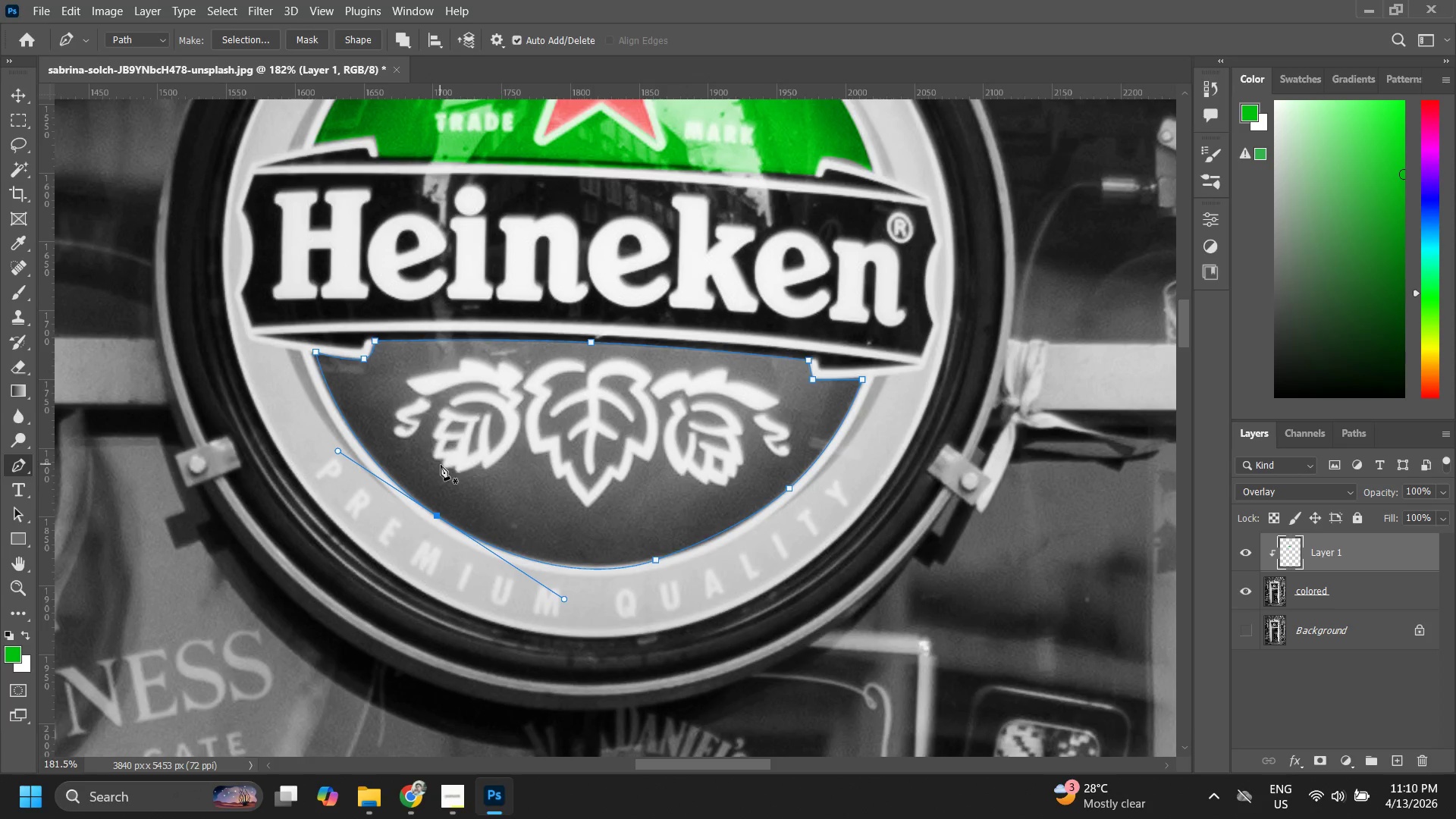 
right_click([441, 465])
 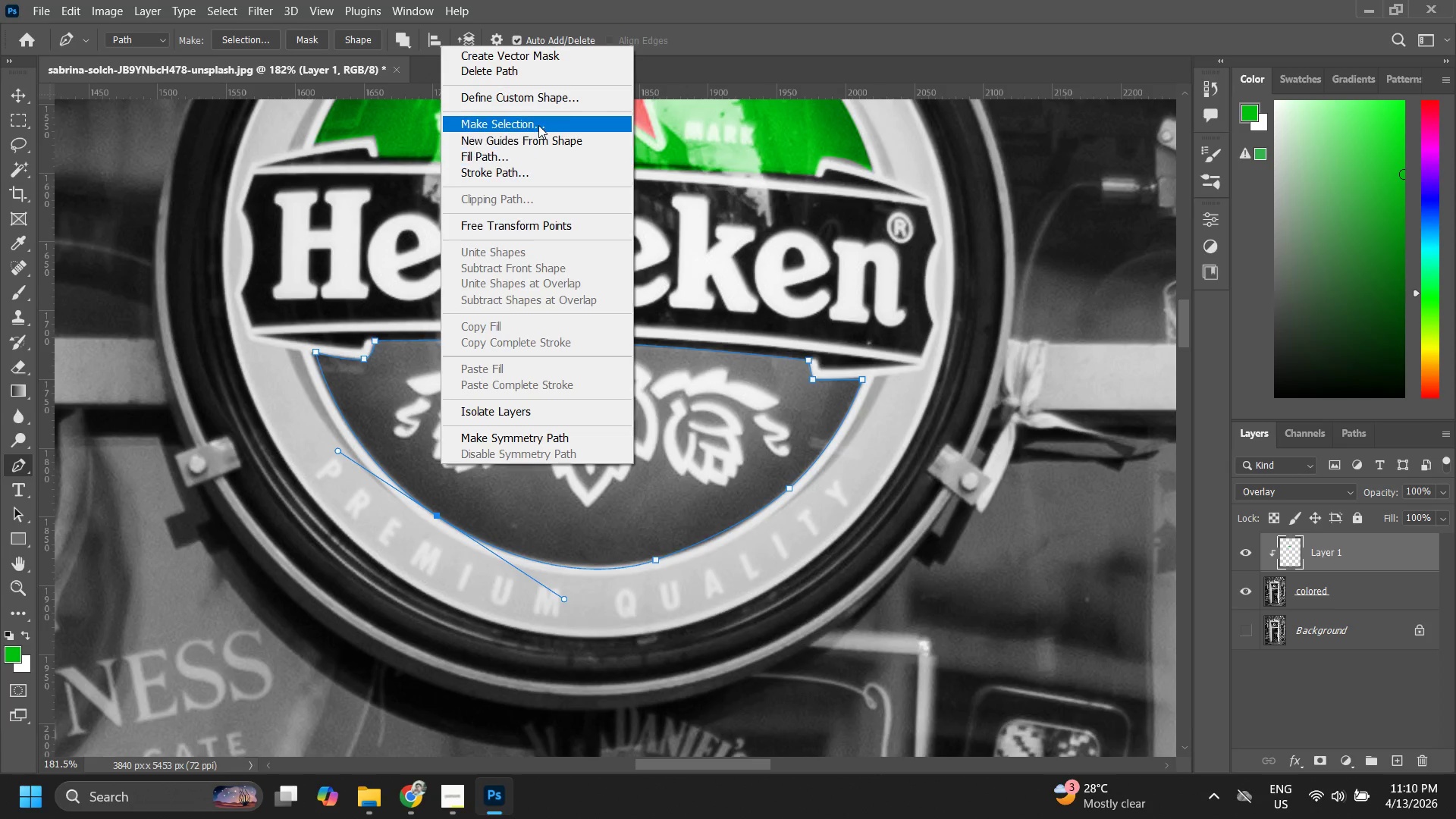 
left_click([538, 125])
 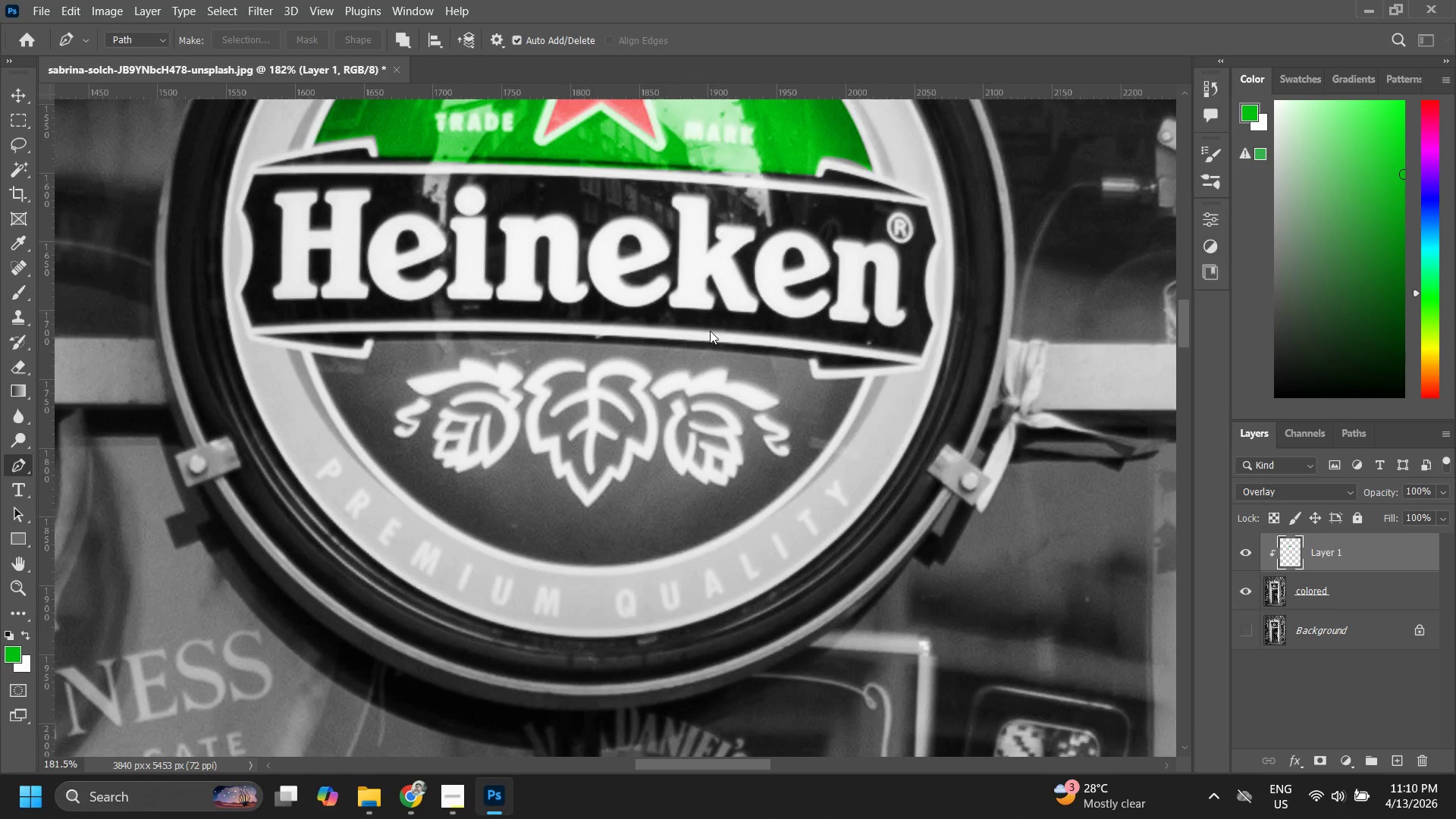 
key(B)
 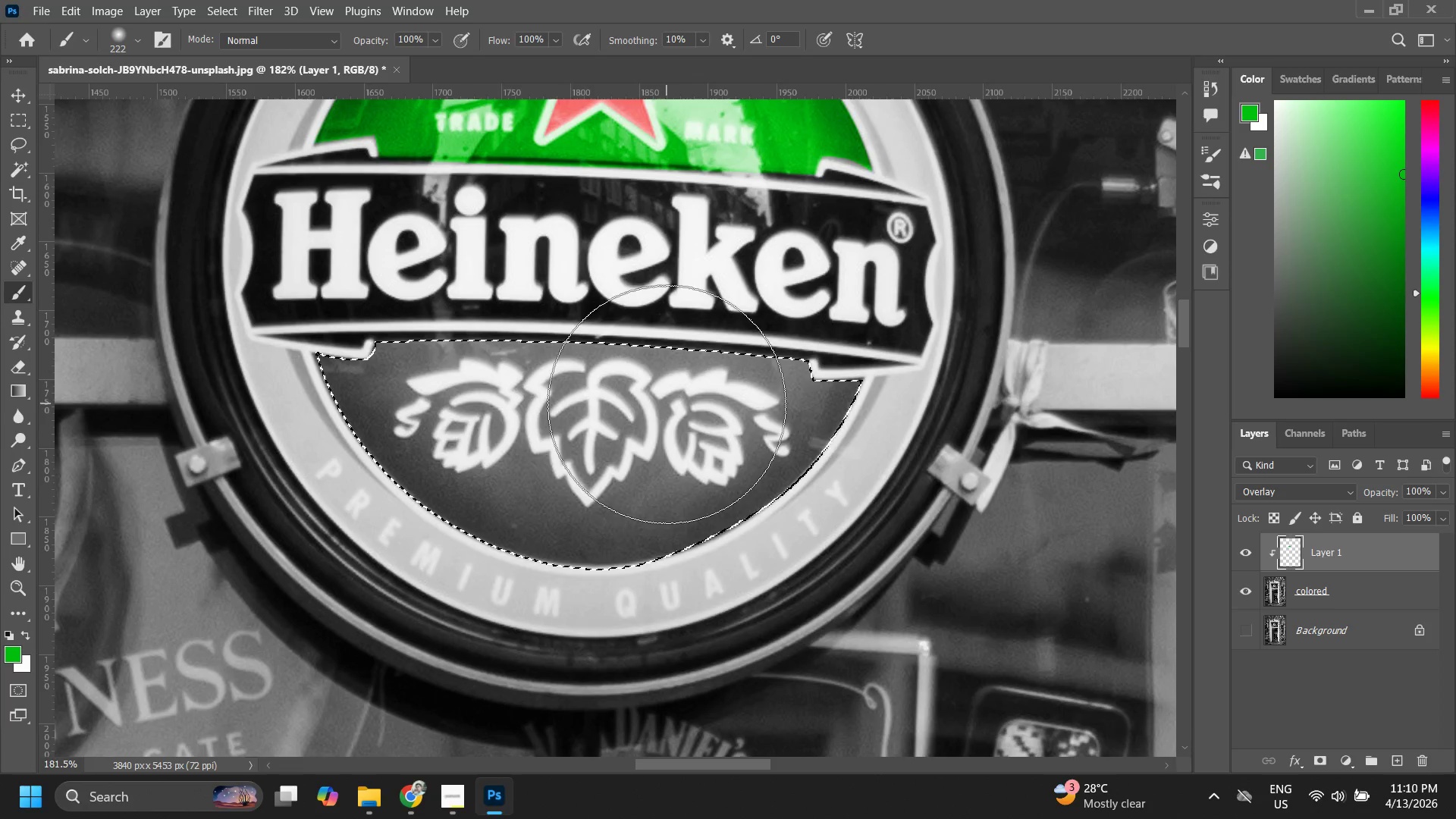 
left_click_drag(start_coordinate=[667, 407], to_coordinate=[651, 422])
 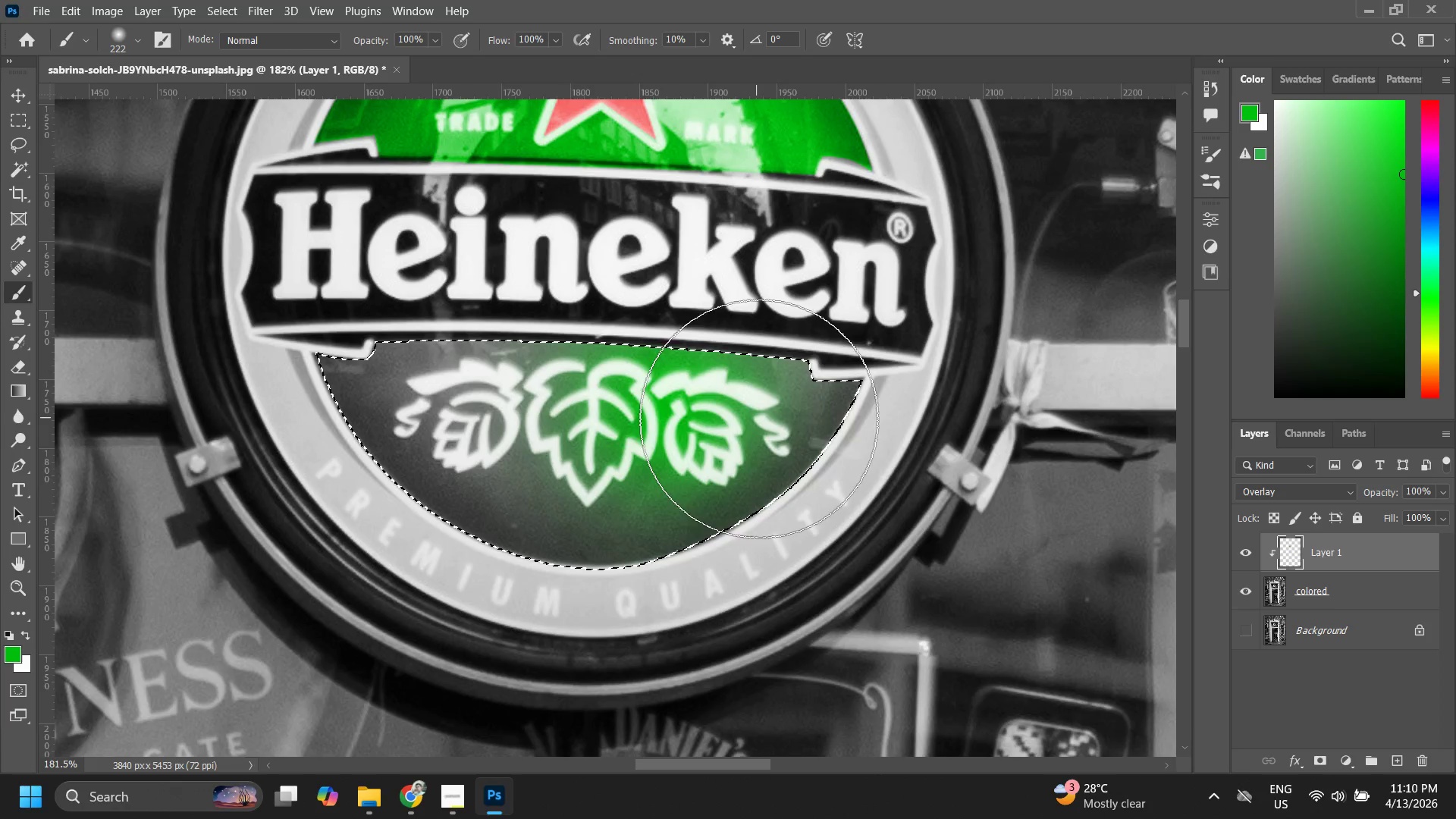 
left_click_drag(start_coordinate=[764, 419], to_coordinate=[535, 373])
 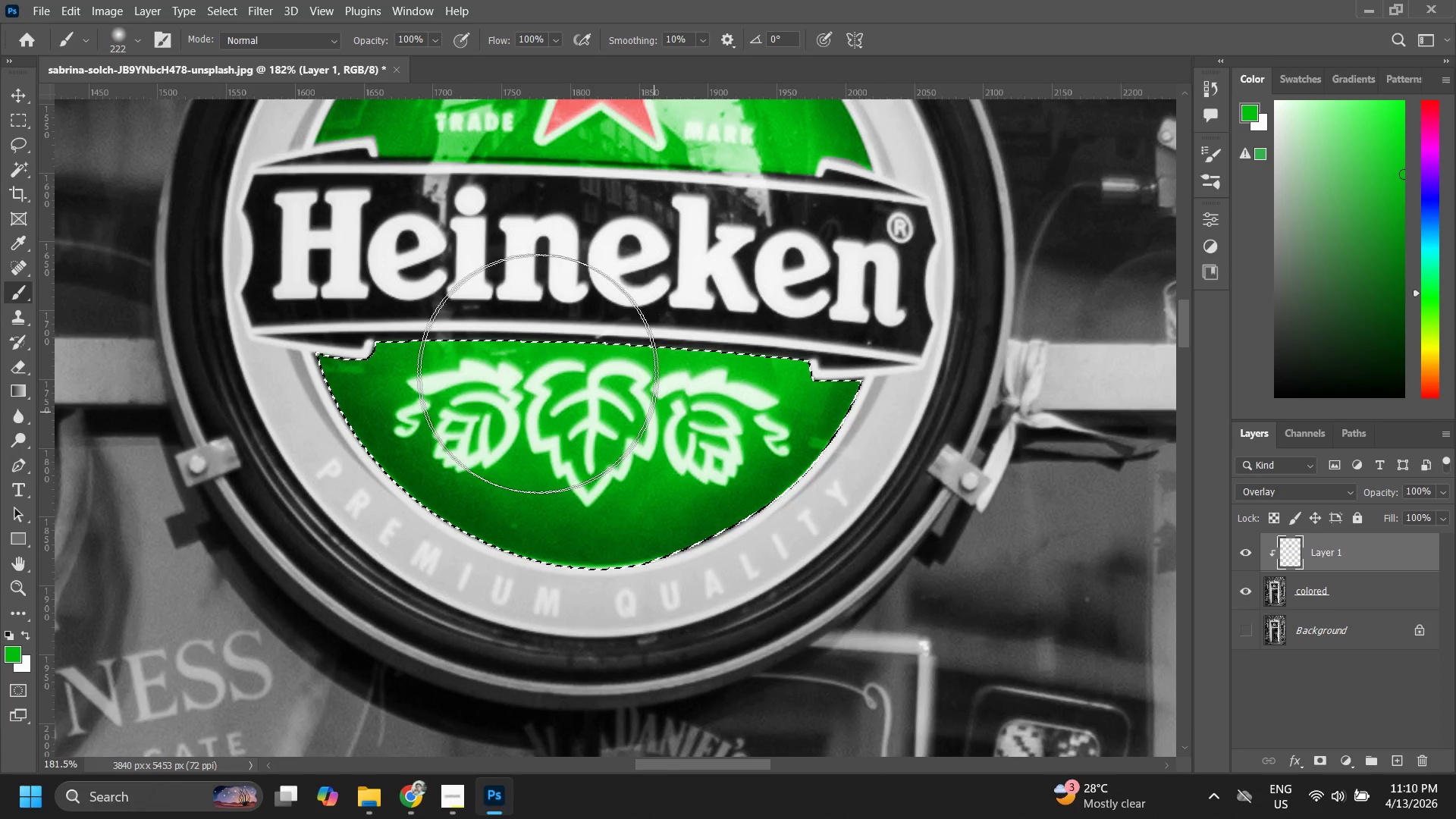 
left_click_drag(start_coordinate=[576, 386], to_coordinate=[717, 428])
 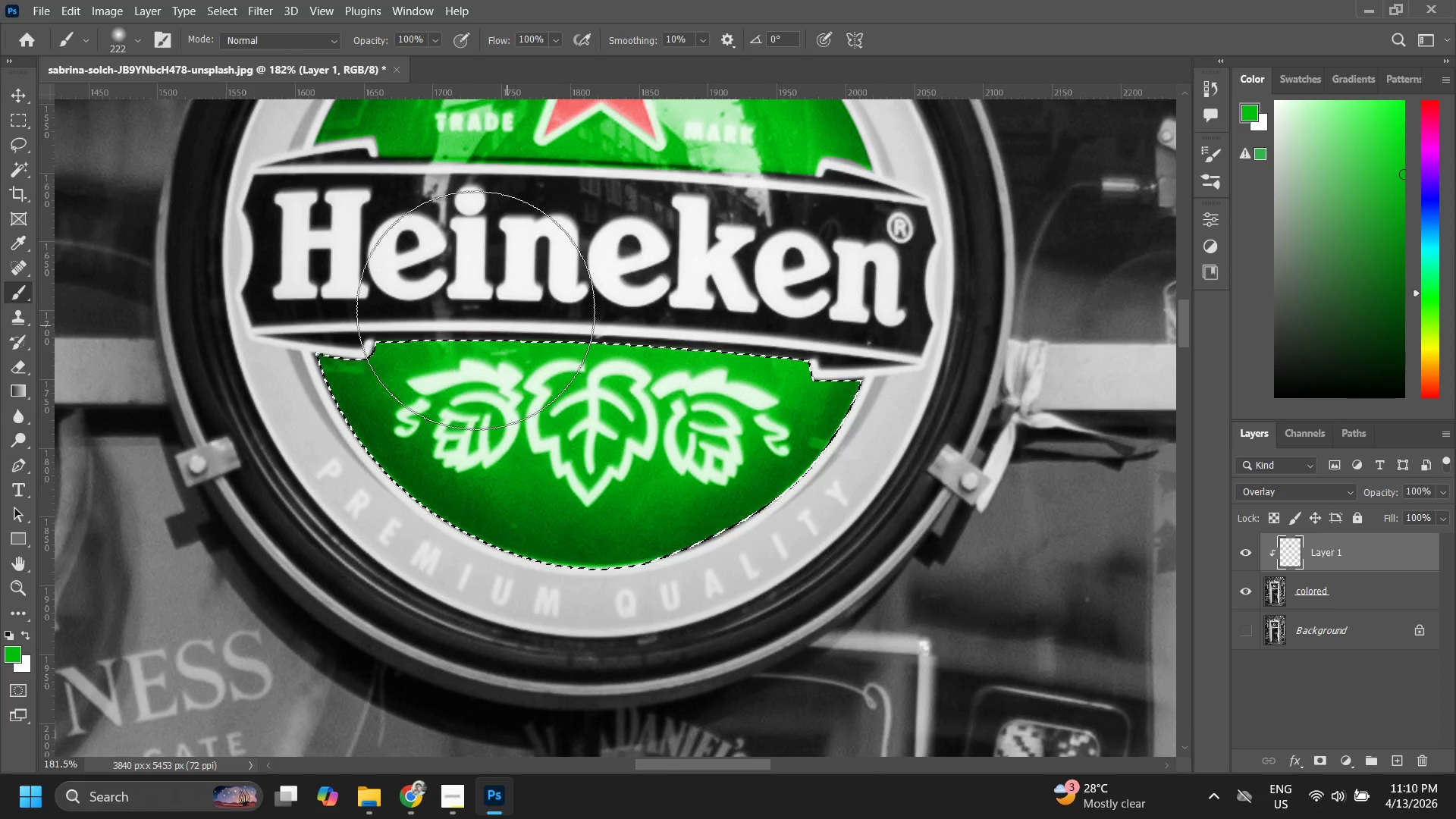 
left_click_drag(start_coordinate=[475, 310], to_coordinate=[385, 332])
 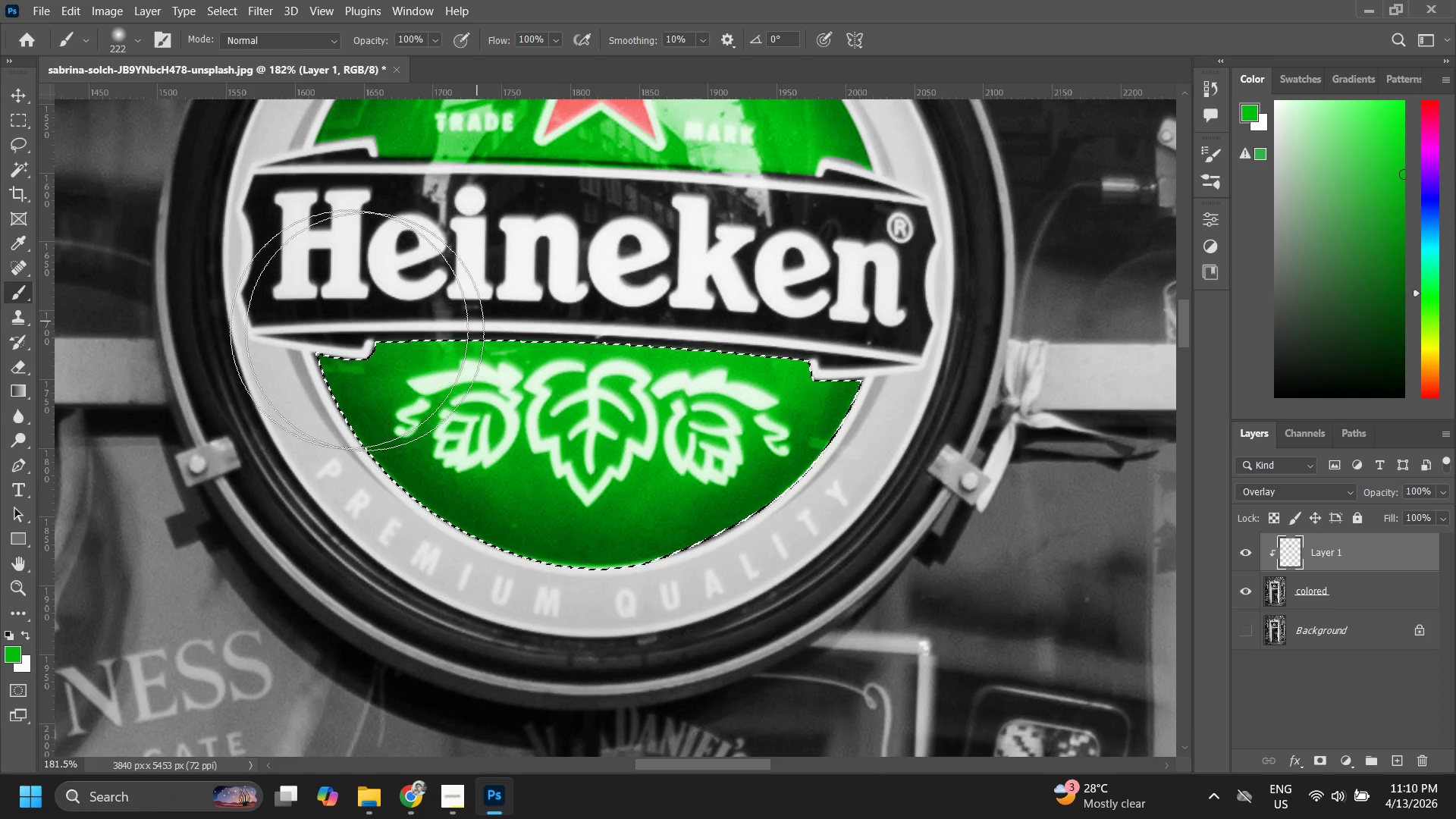 
left_click_drag(start_coordinate=[339, 331], to_coordinate=[359, 422])
 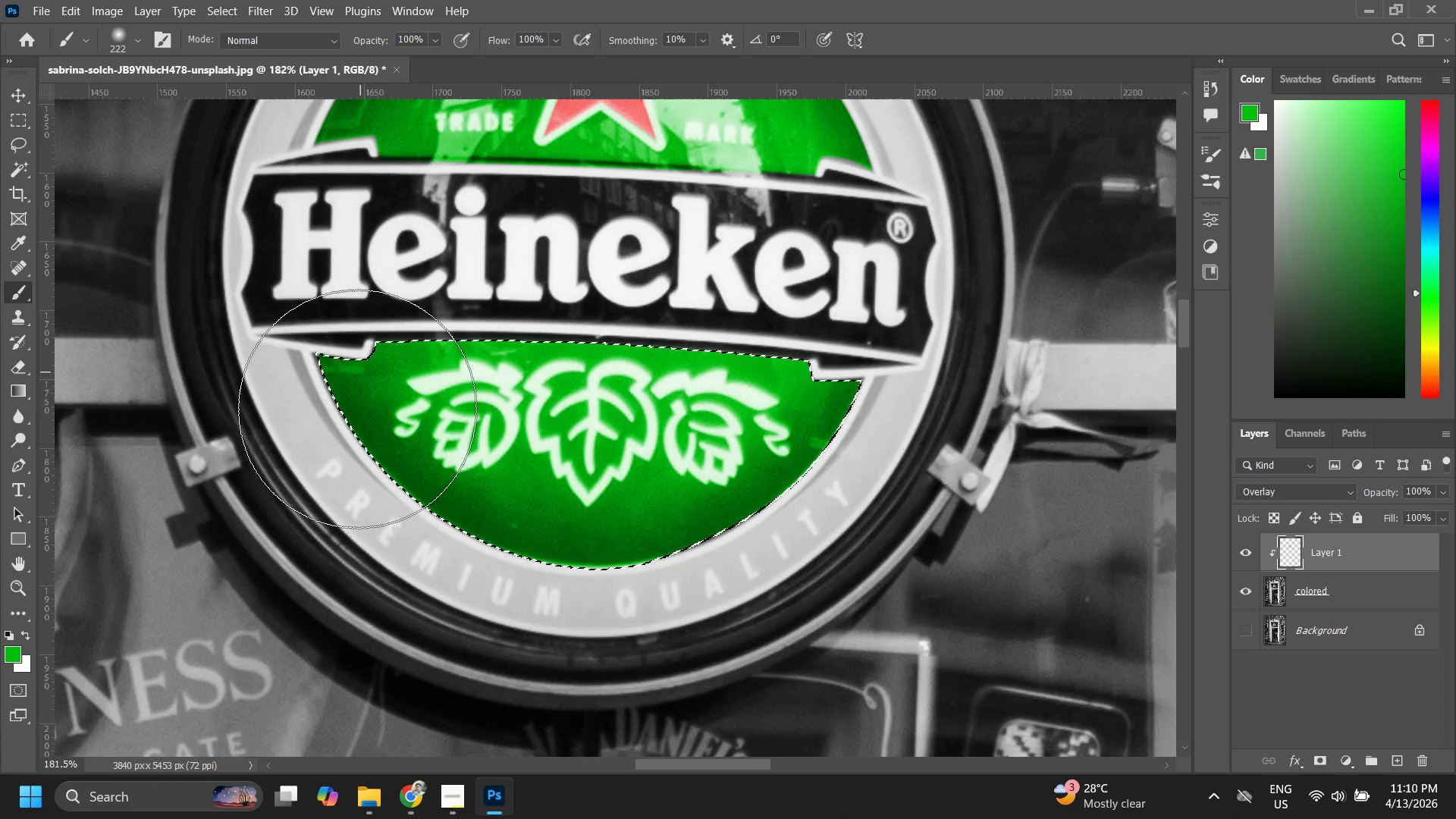 
left_click_drag(start_coordinate=[358, 410], to_coordinate=[722, 485])
 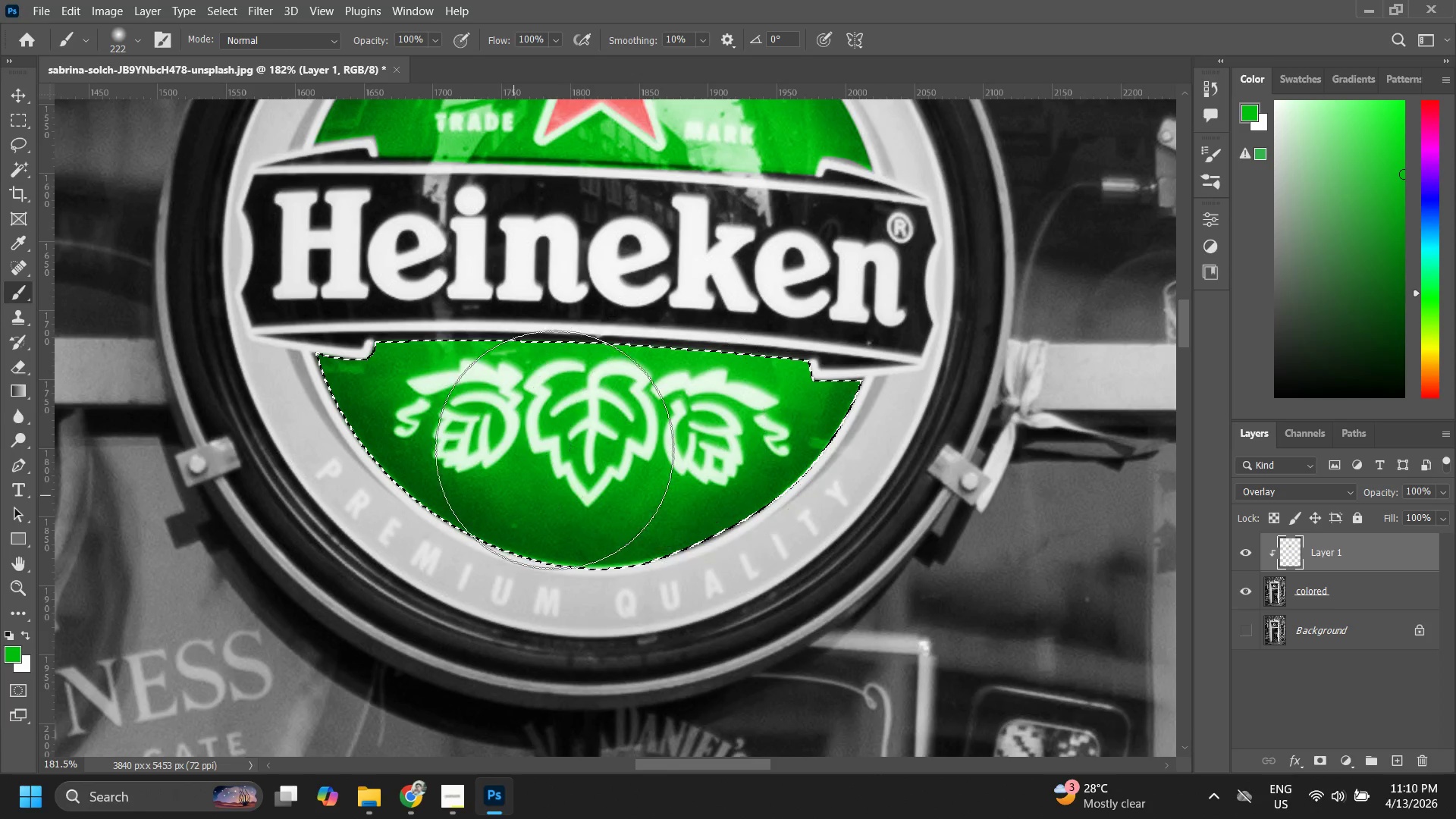 
left_click_drag(start_coordinate=[550, 457], to_coordinate=[739, 399])
 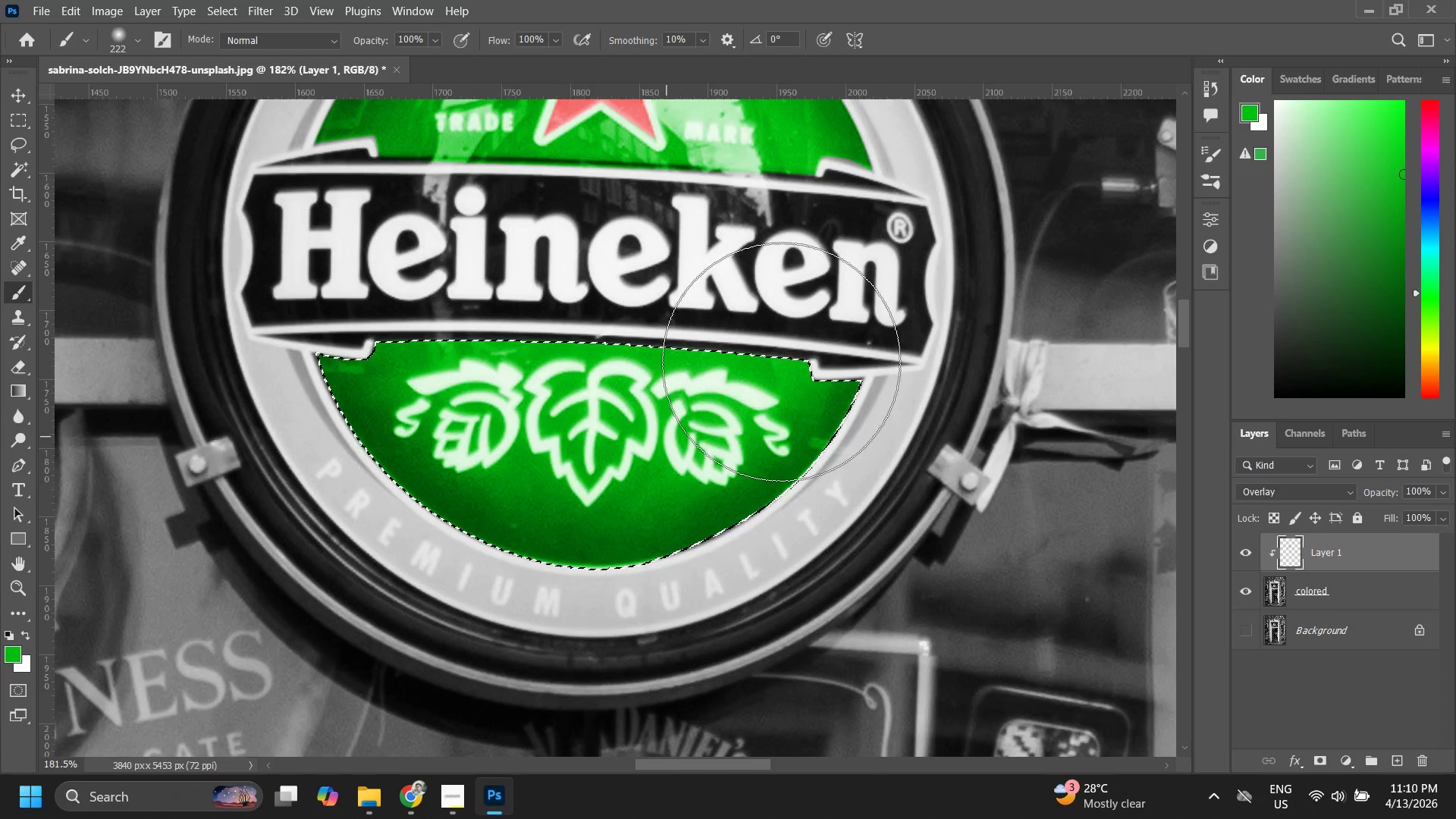 
left_click_drag(start_coordinate=[763, 377], to_coordinate=[670, 446])
 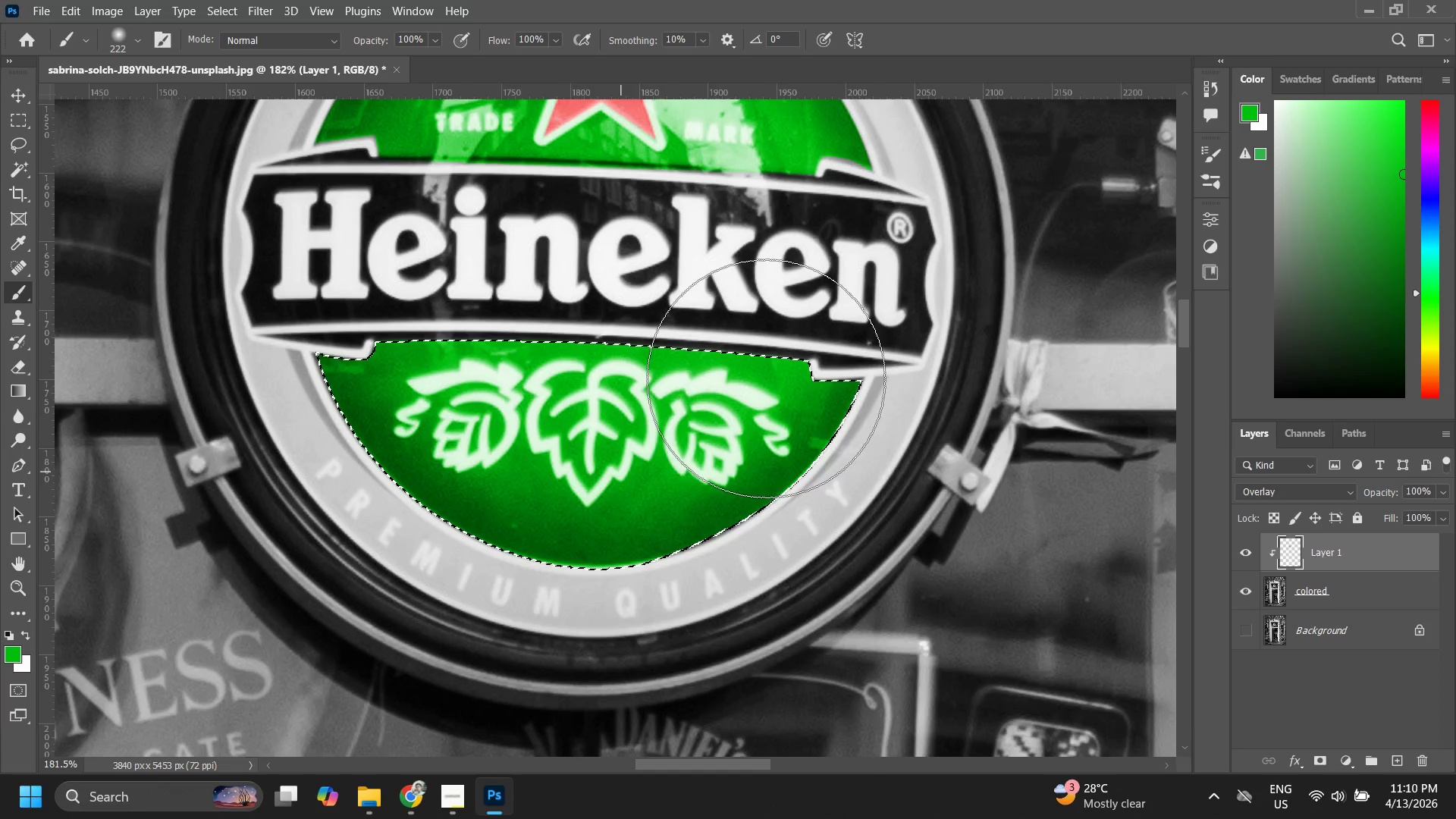 
left_click_drag(start_coordinate=[799, 359], to_coordinate=[622, 514])
 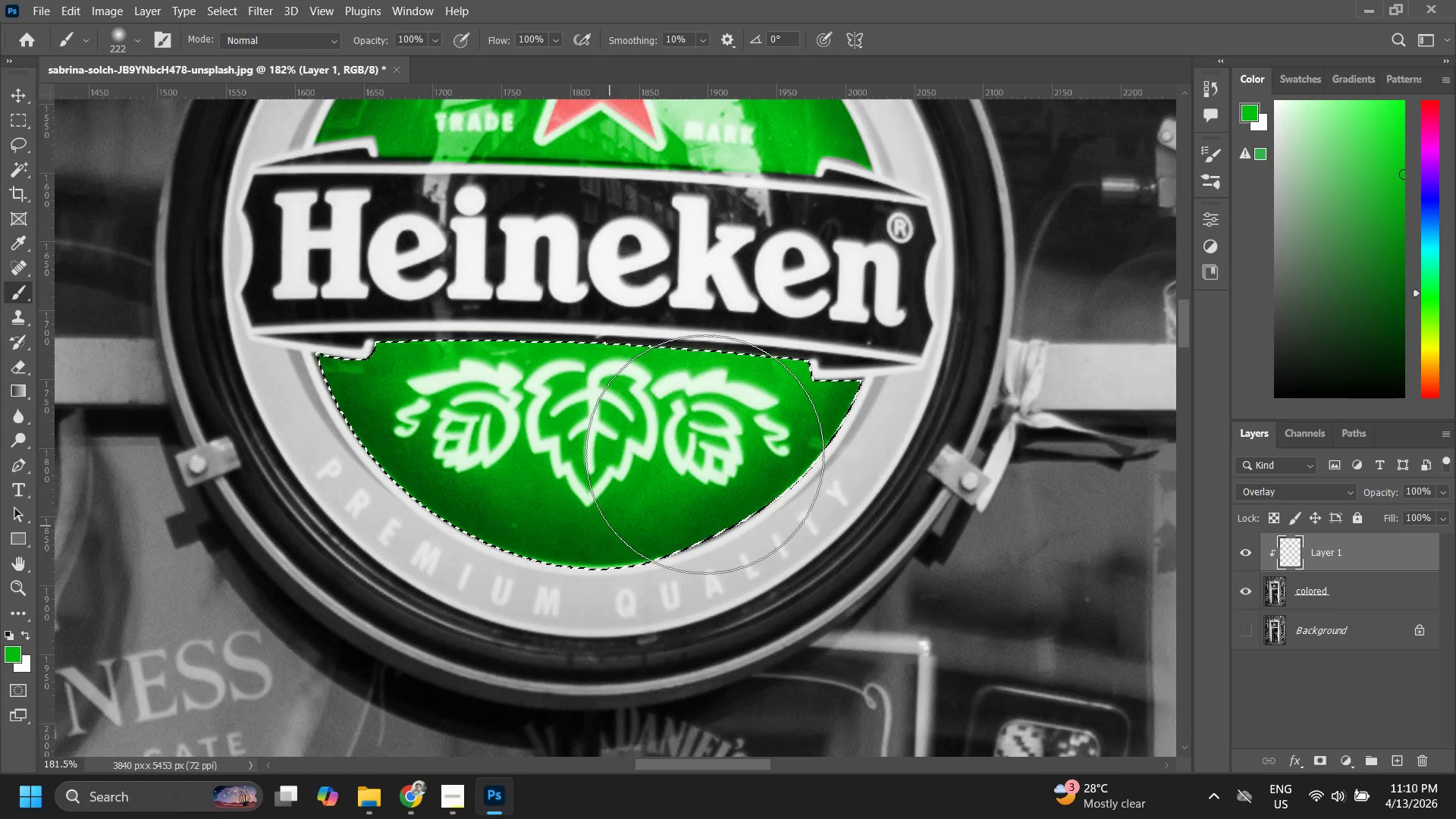 
left_click_drag(start_coordinate=[695, 463], to_coordinate=[446, 576])
 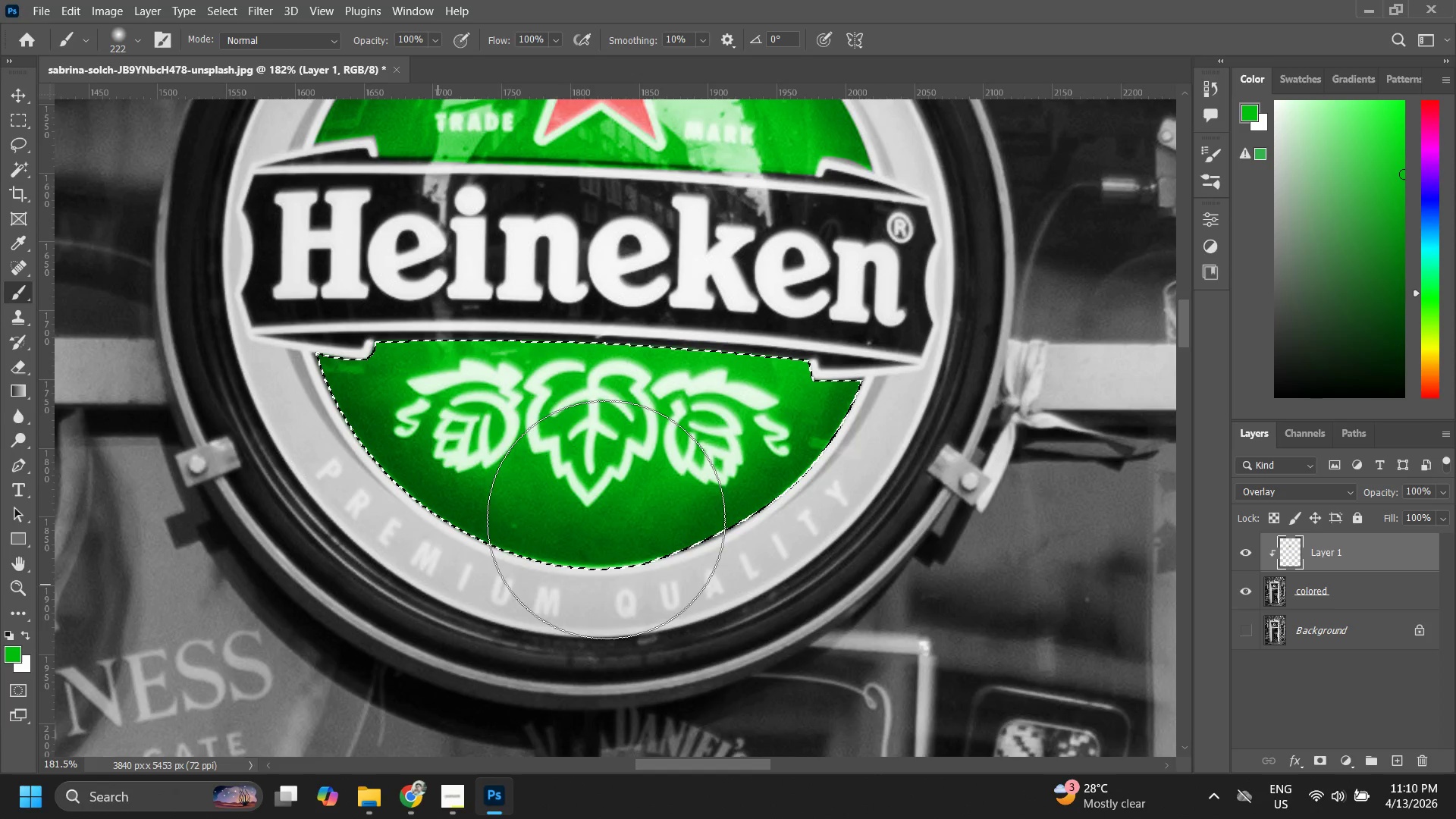 
left_click_drag(start_coordinate=[609, 519], to_coordinate=[457, 450])
 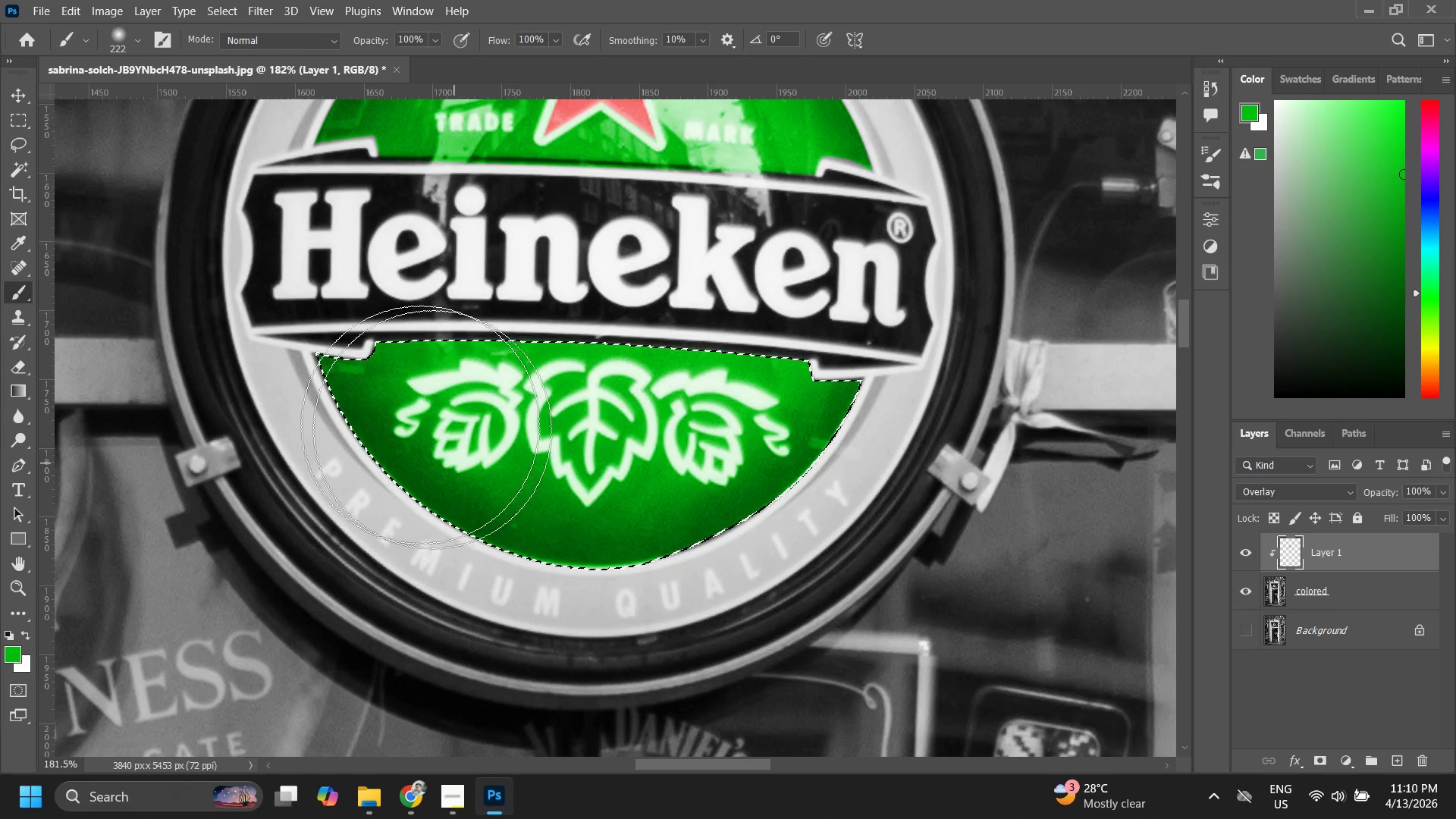 
left_click_drag(start_coordinate=[491, 429], to_coordinate=[384, 394])
 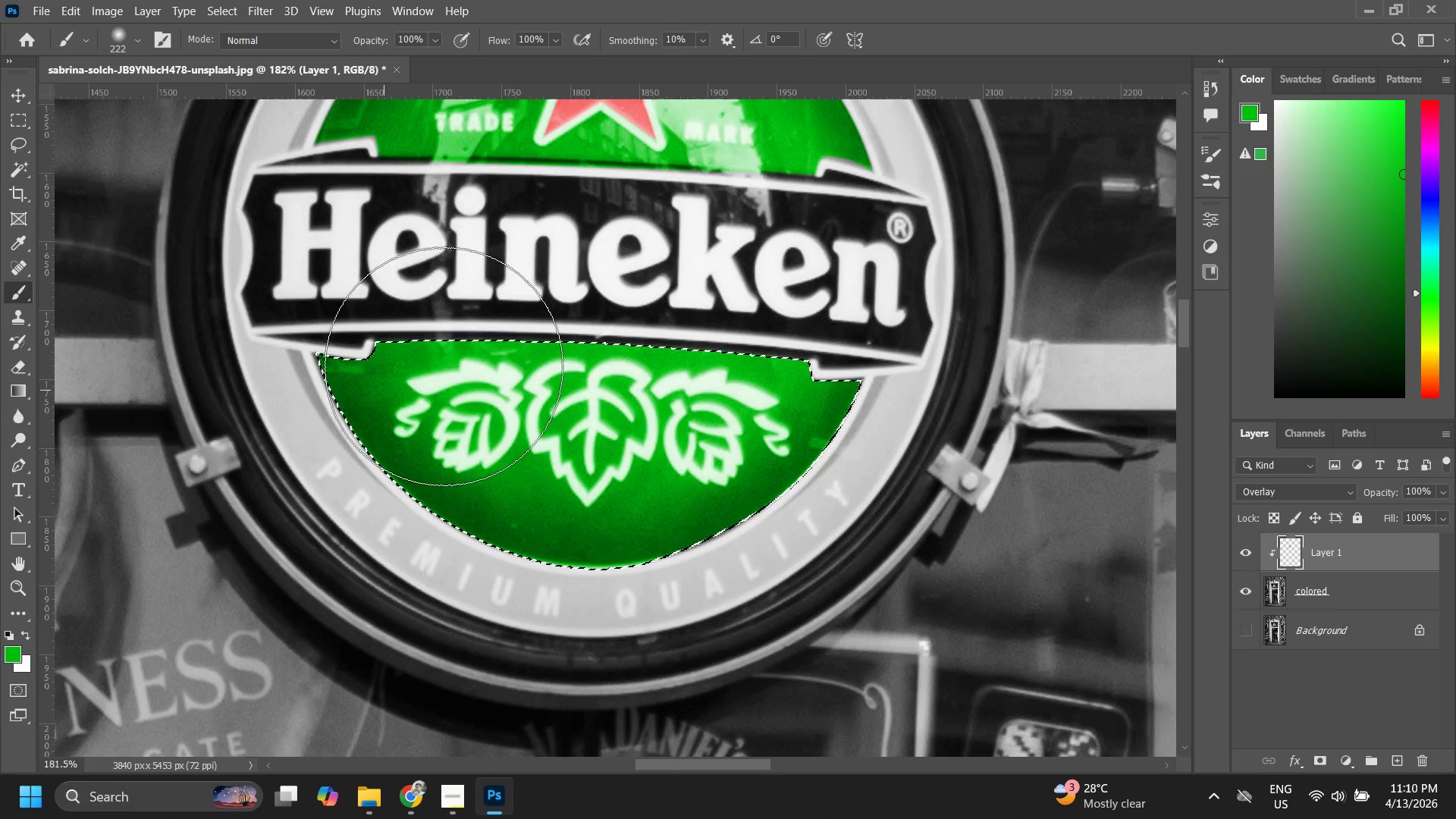 
left_click_drag(start_coordinate=[472, 383], to_coordinate=[315, 347])
 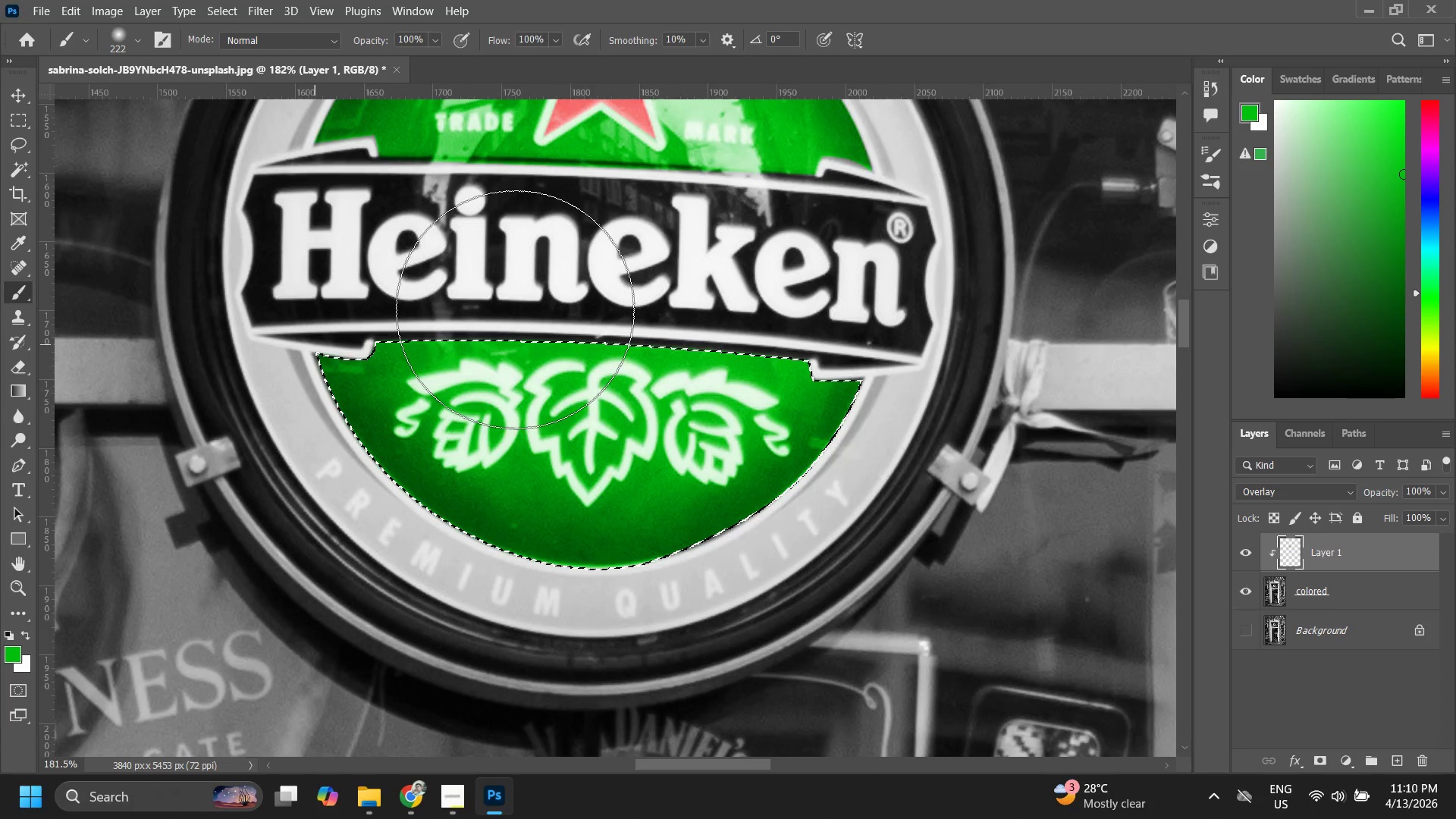 
key(Control+ControlLeft)
 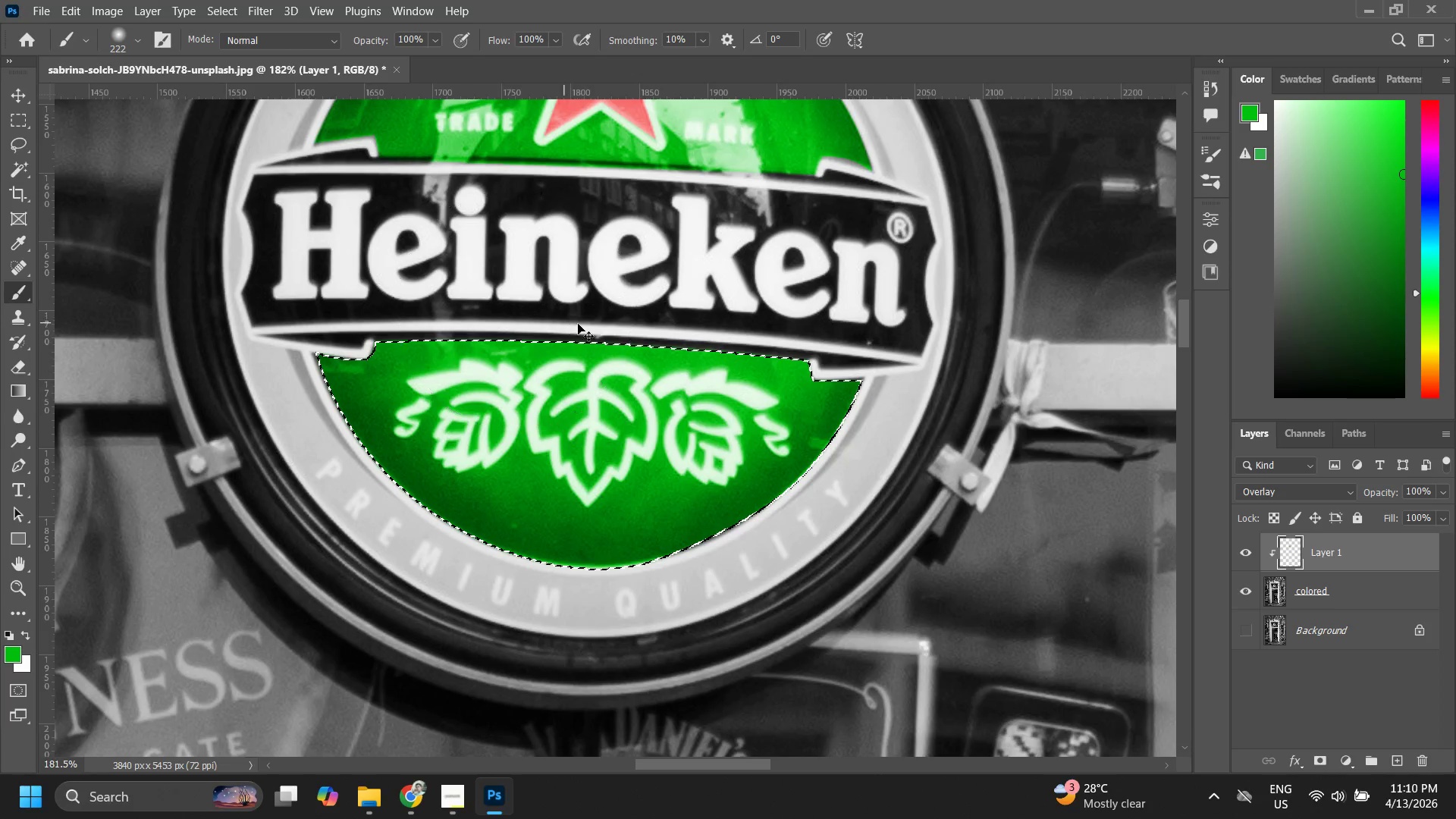 
key(Control+D)
 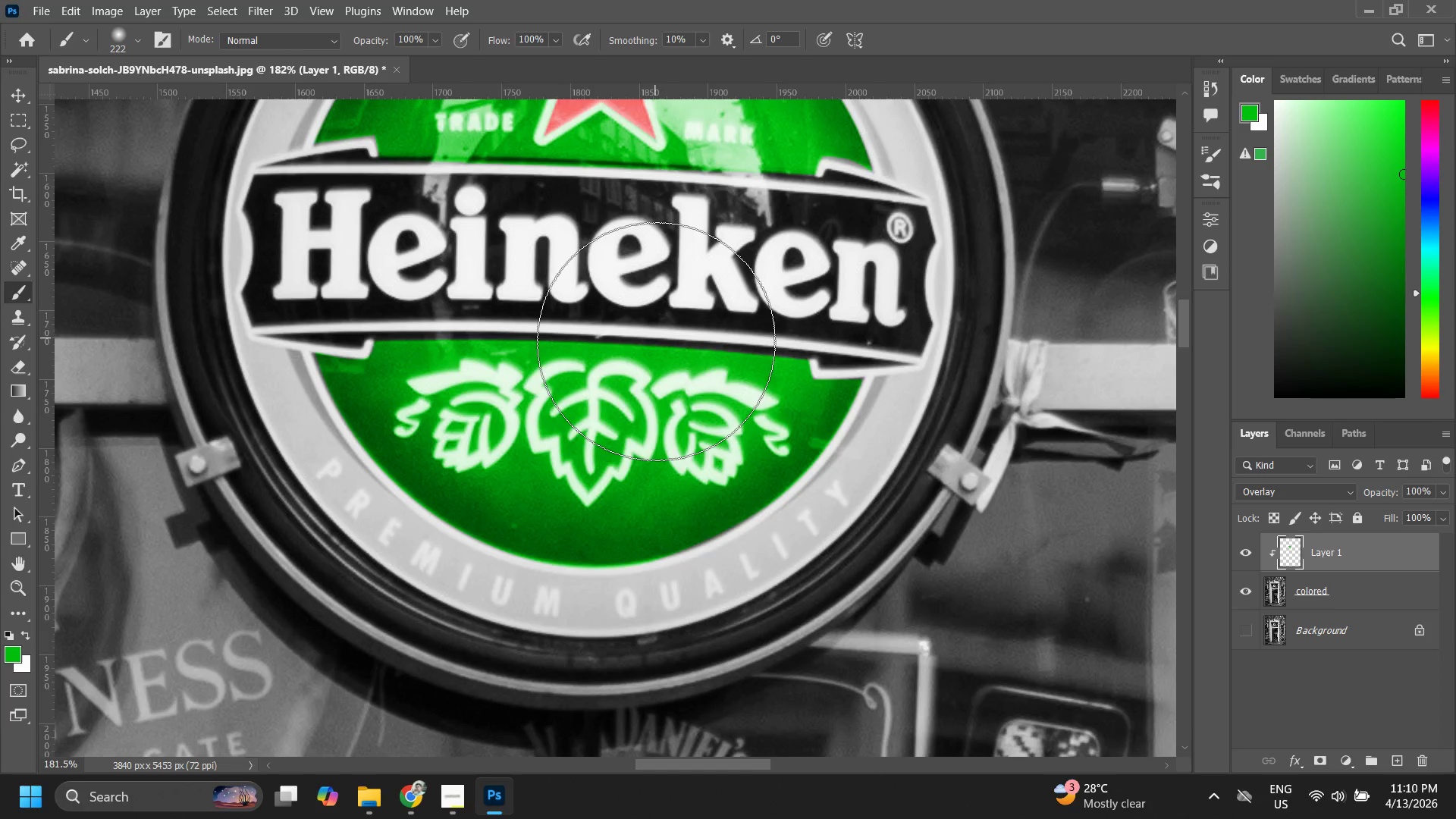 
type(zz)
 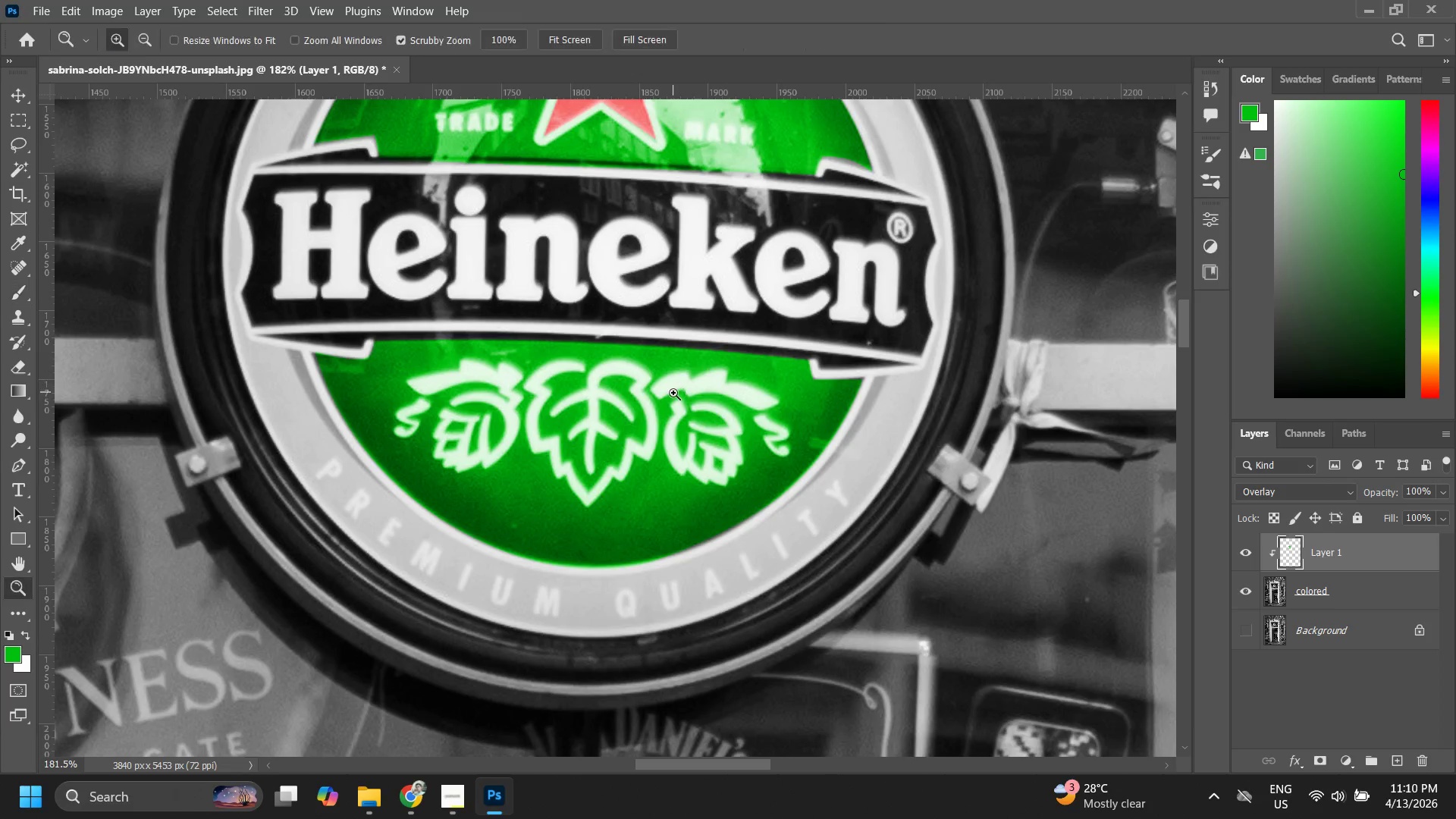 
hold_key(key=AltLeft, duration=0.58)
left_click([673, 393])
 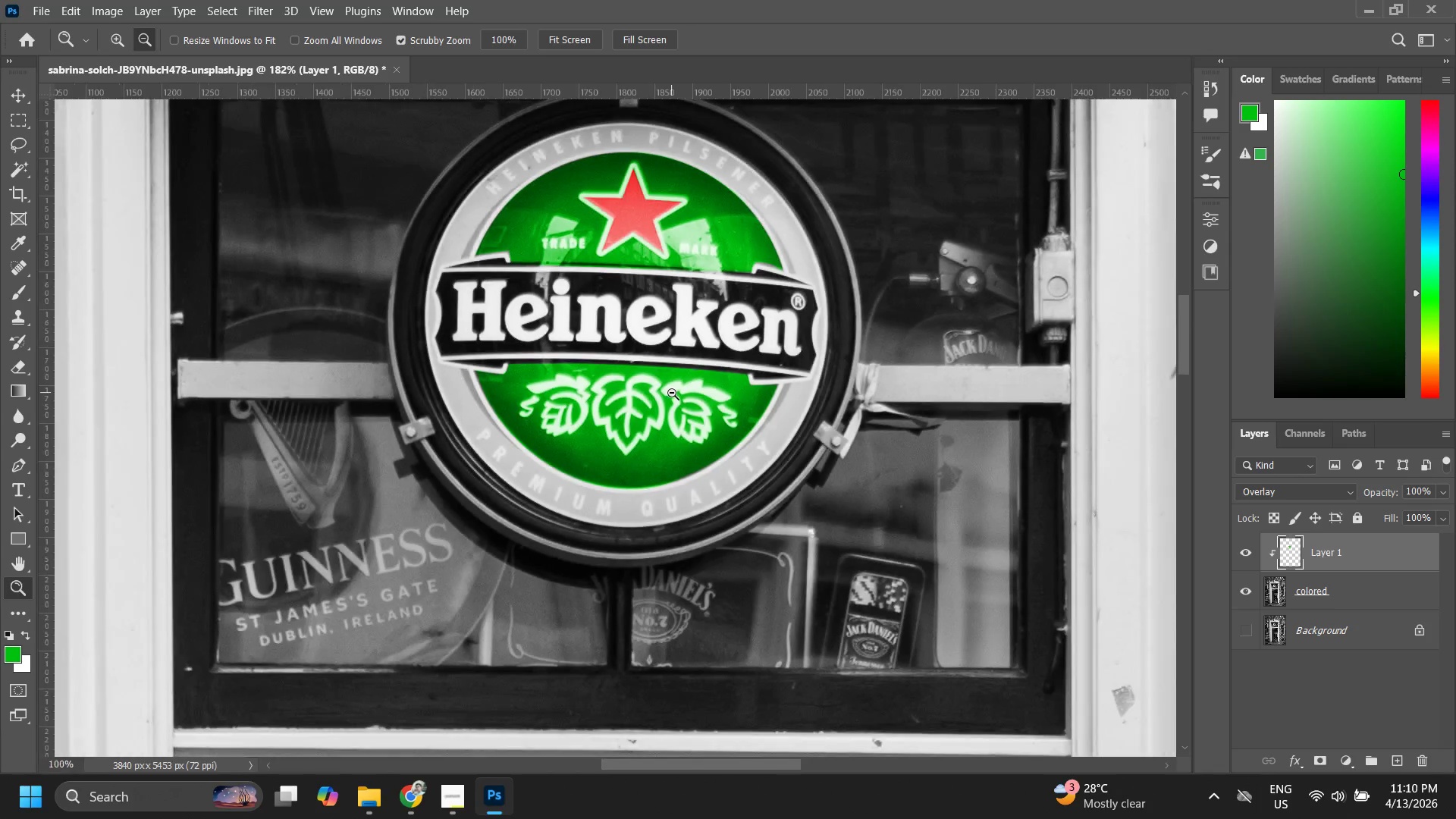 
hold_key(key=Space, duration=0.58)
 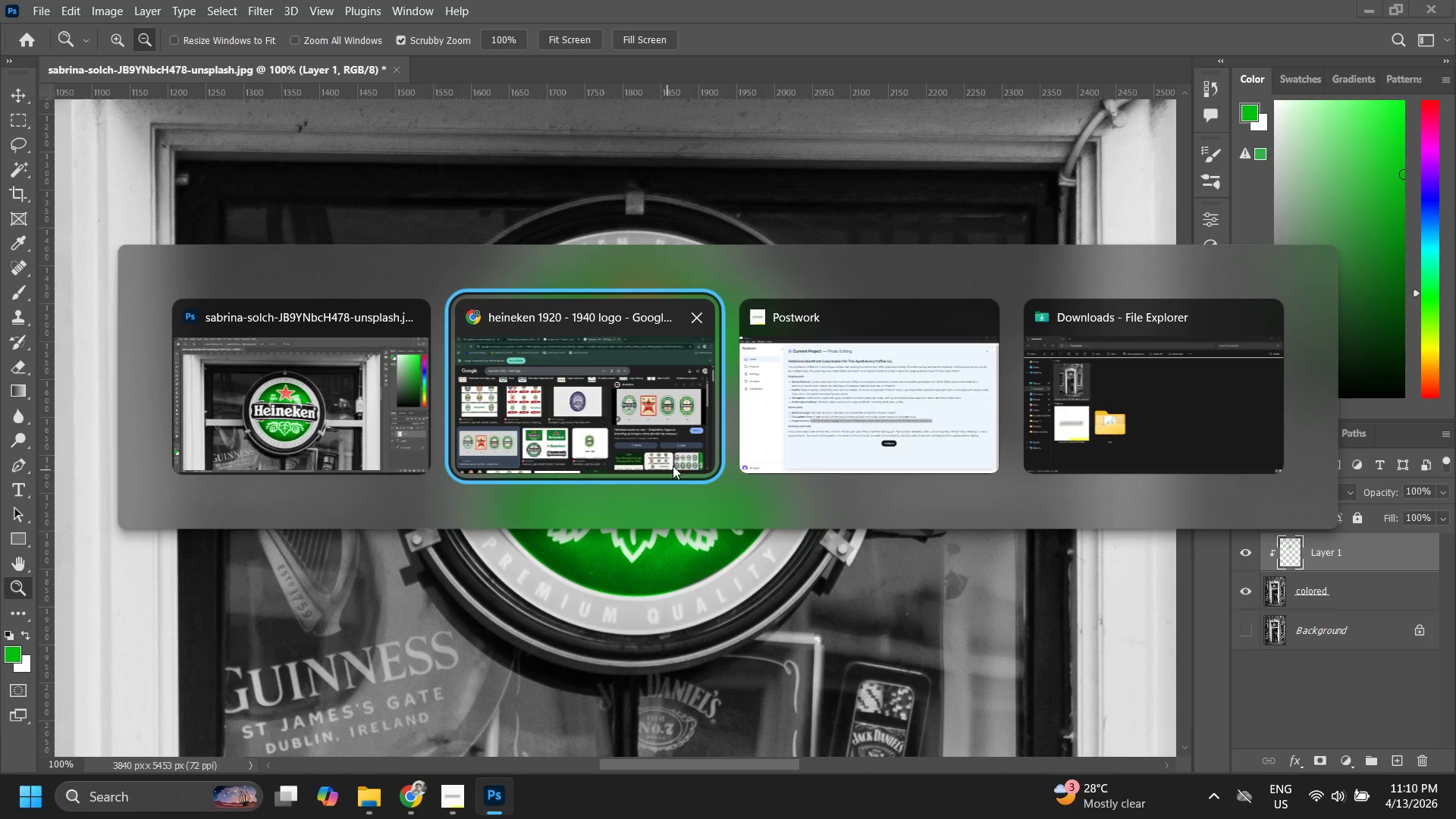 
left_click_drag(start_coordinate=[664, 375], to_coordinate=[670, 483])
 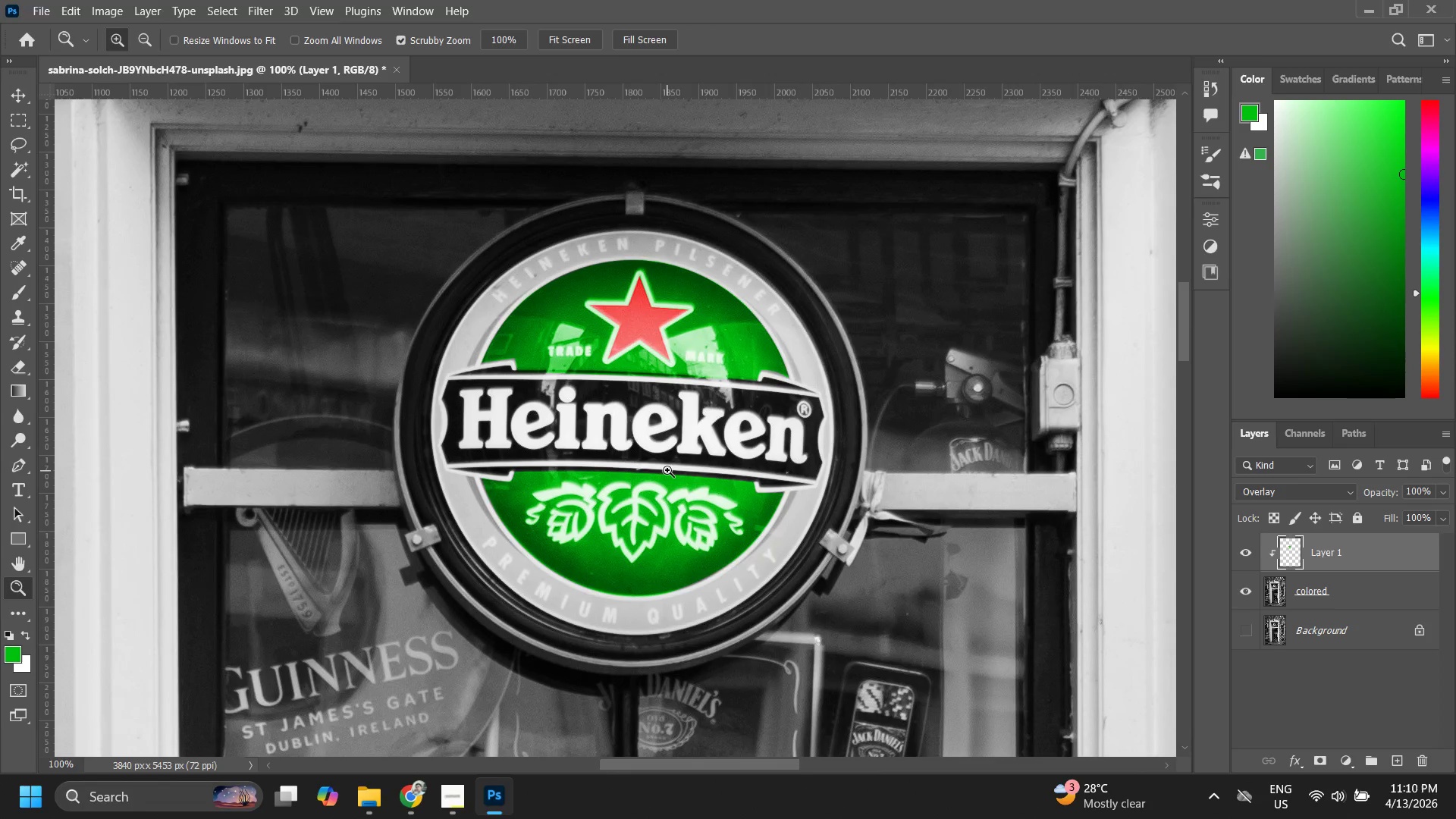 
key(Alt+Tab)
 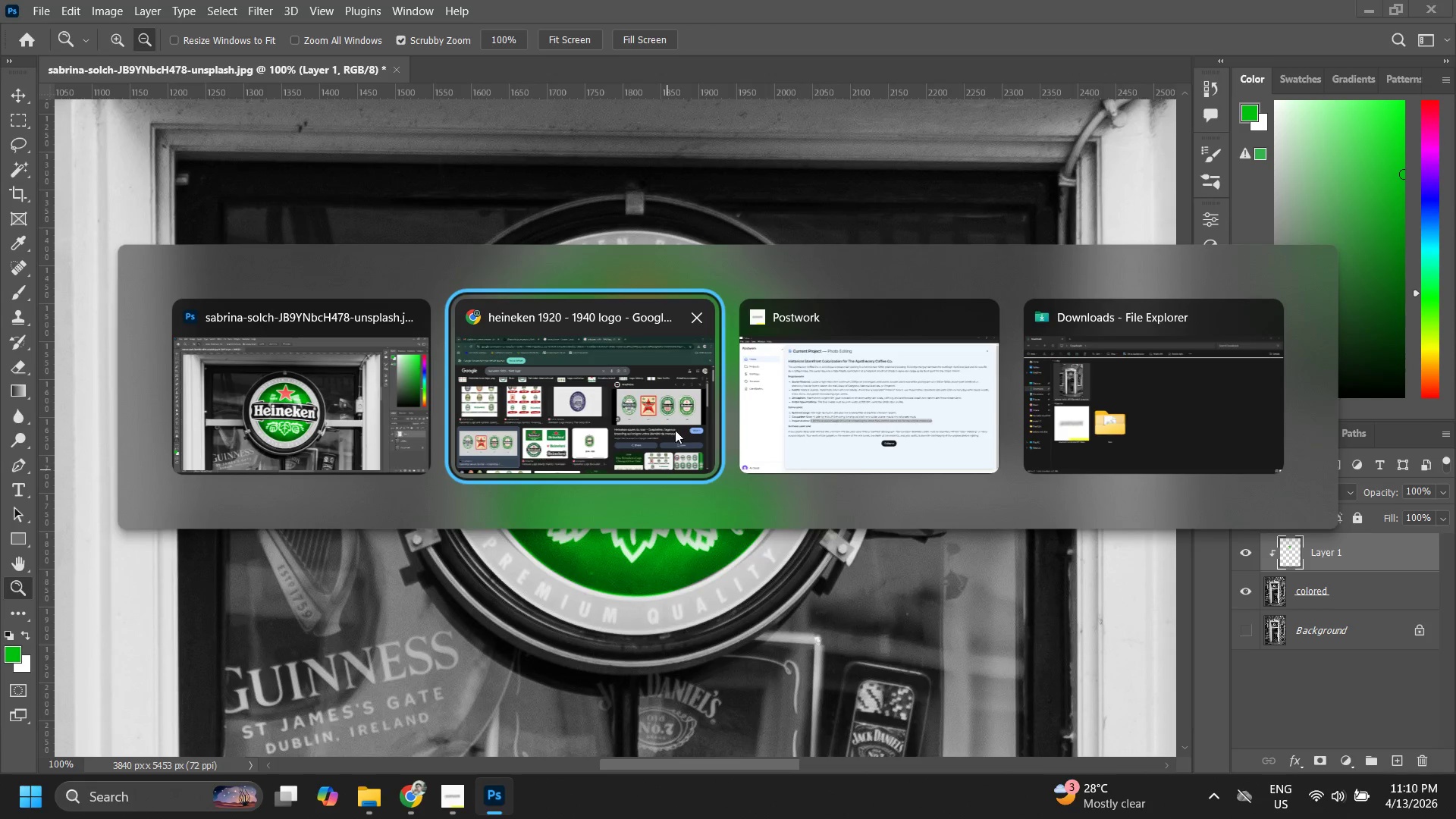 
left_click([650, 408])
 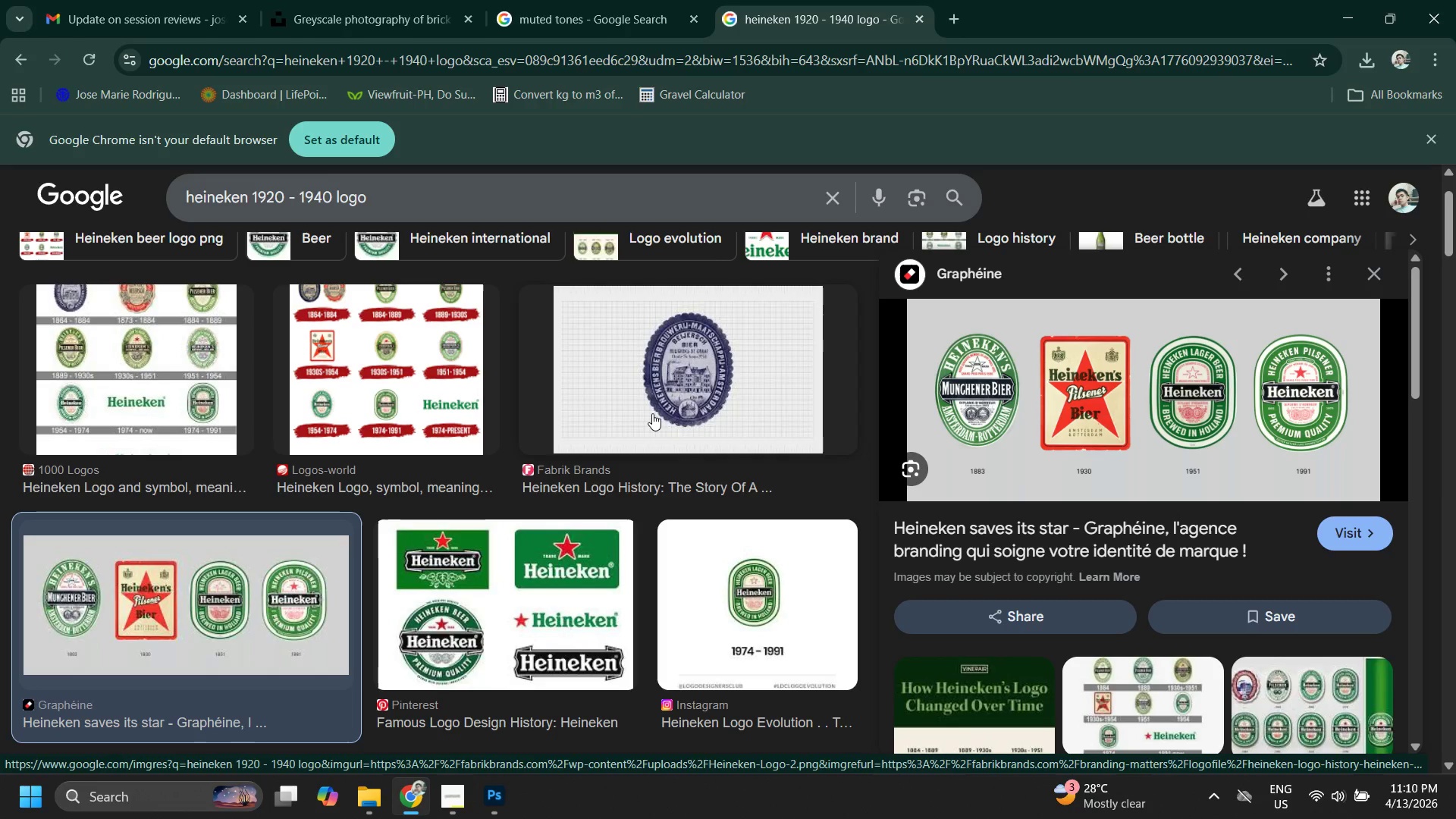 
wait(5.53)
 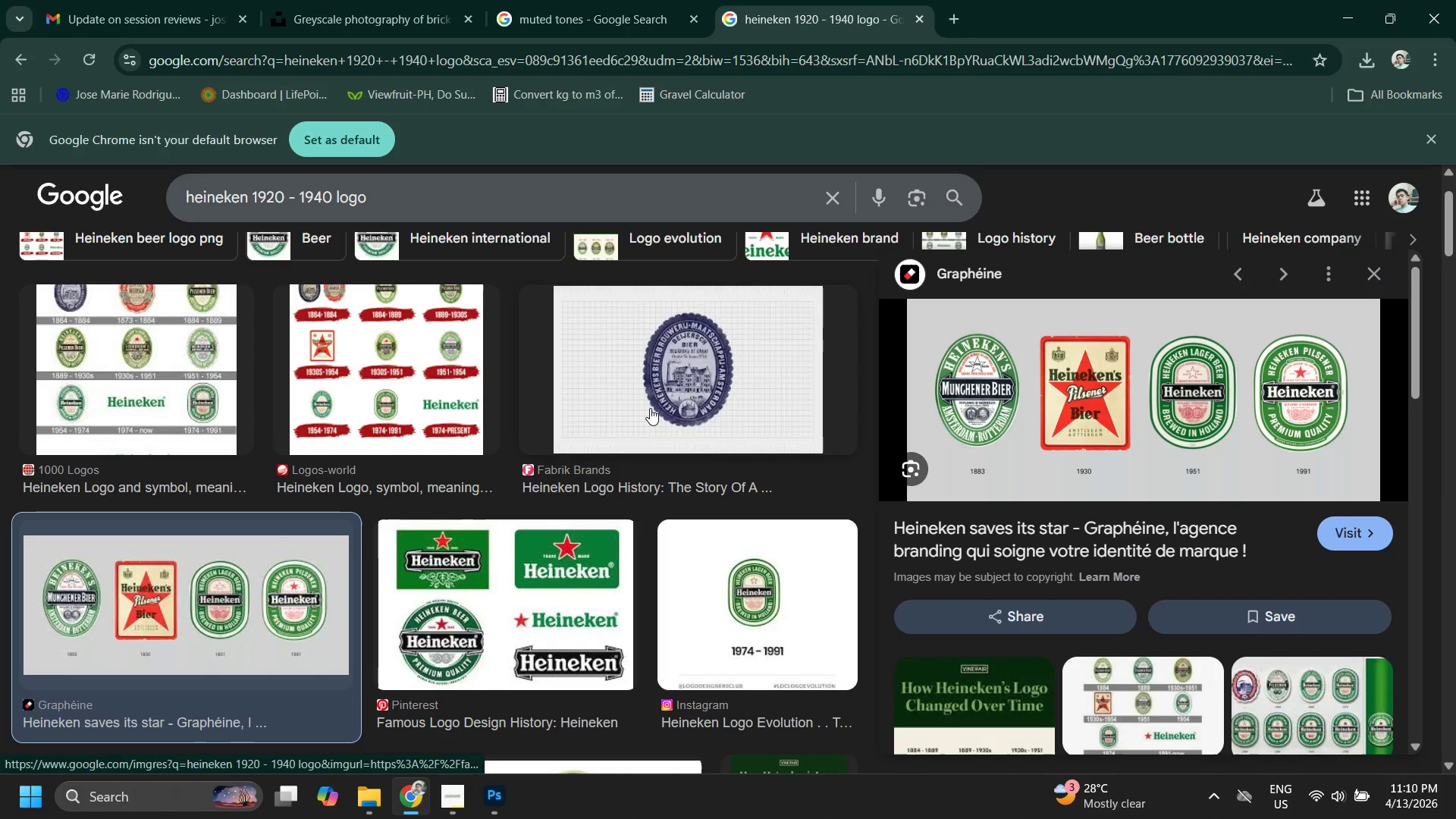 
key(Alt+AltLeft)
 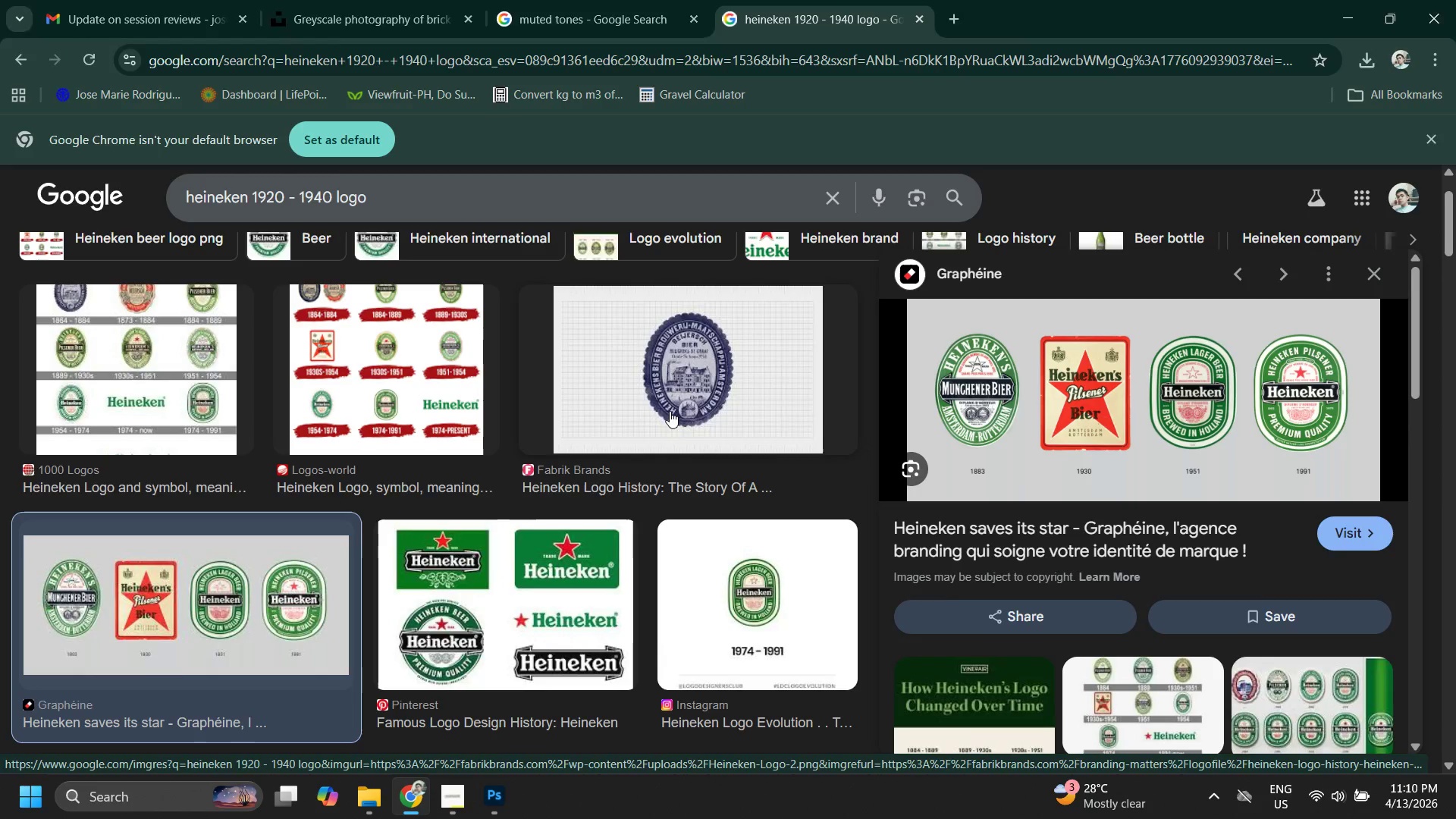 
key(Alt+Tab)
 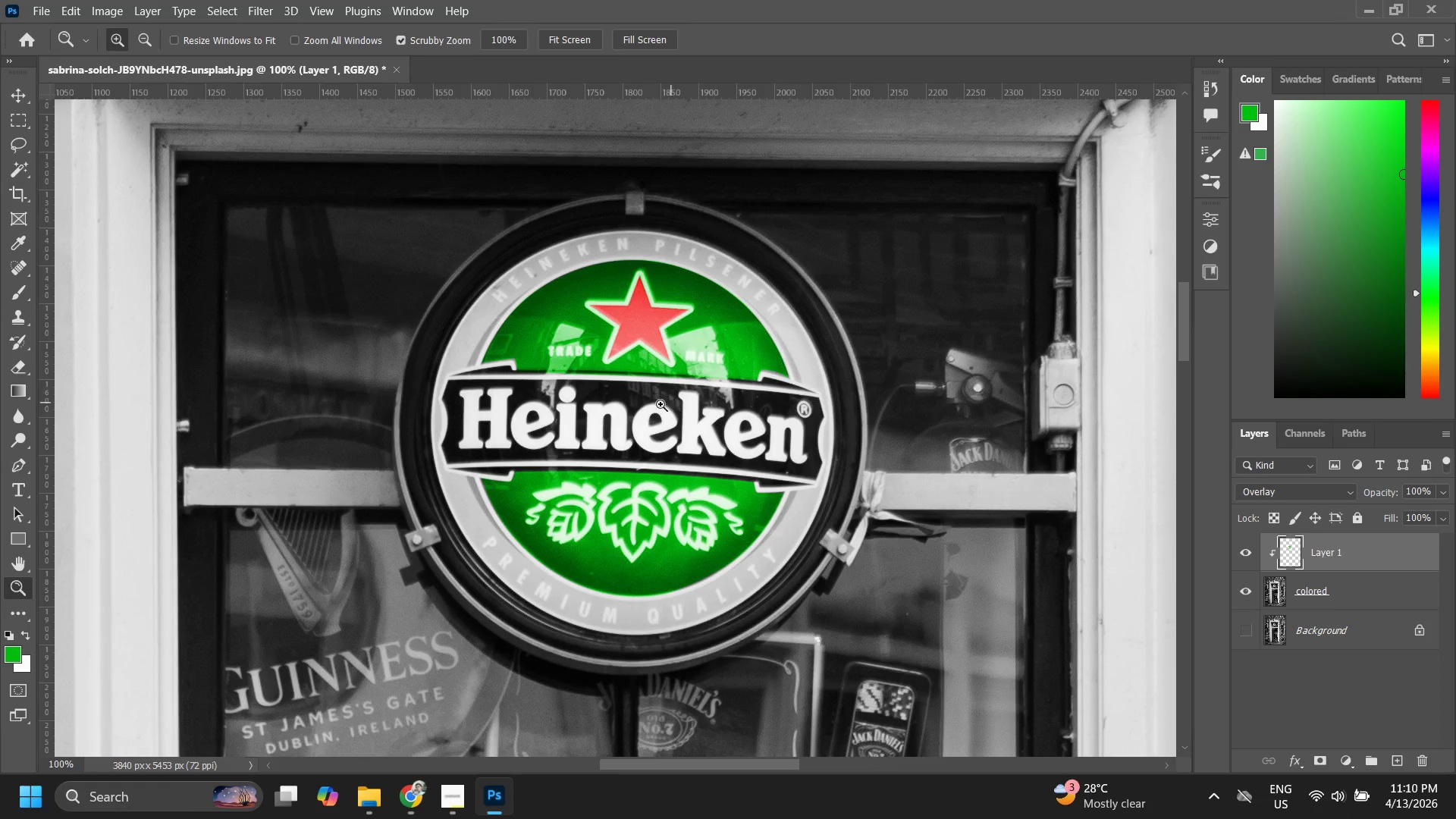 
key(Z)
 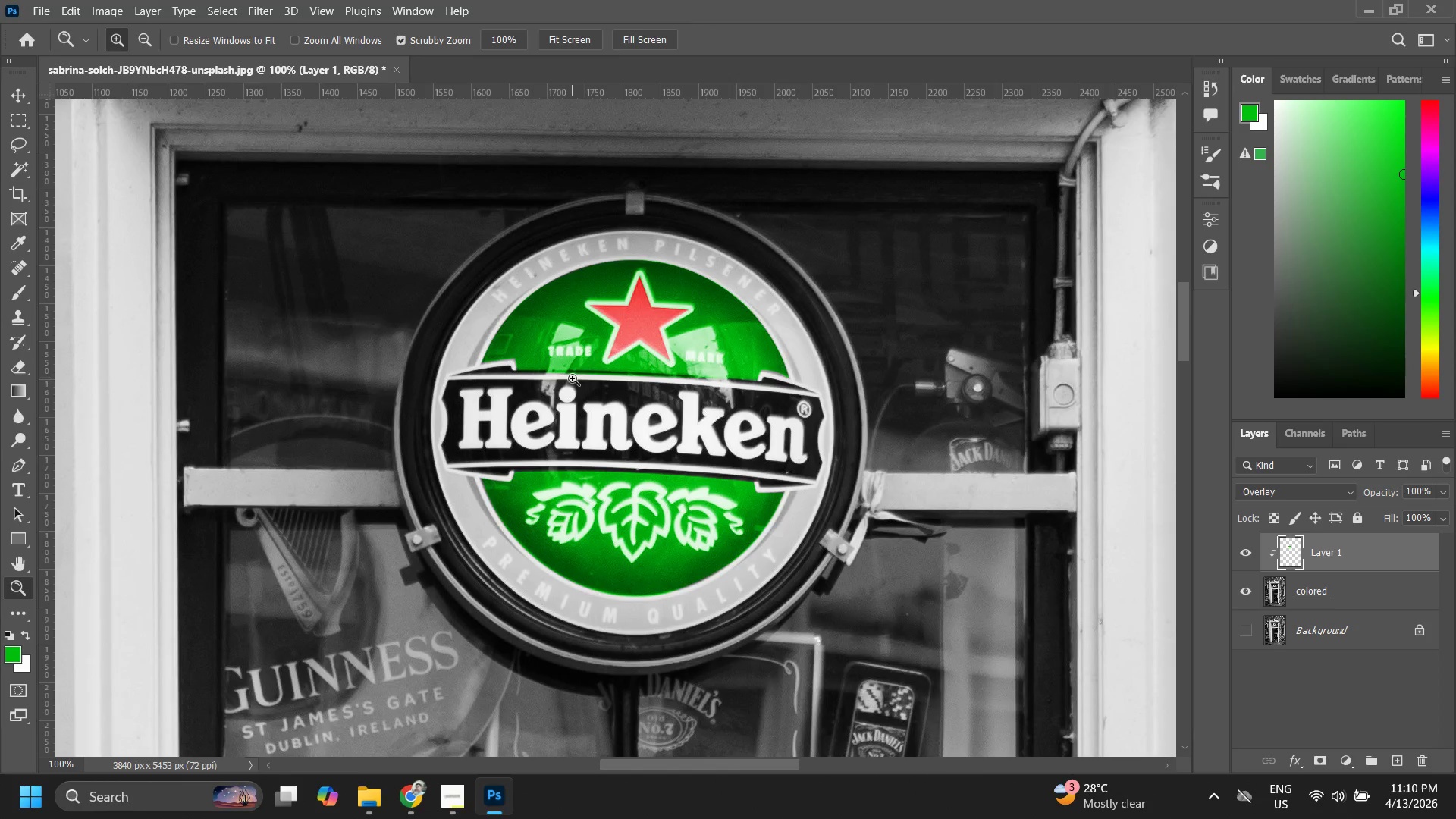 
left_click_drag(start_coordinate=[578, 378], to_coordinate=[636, 331])
 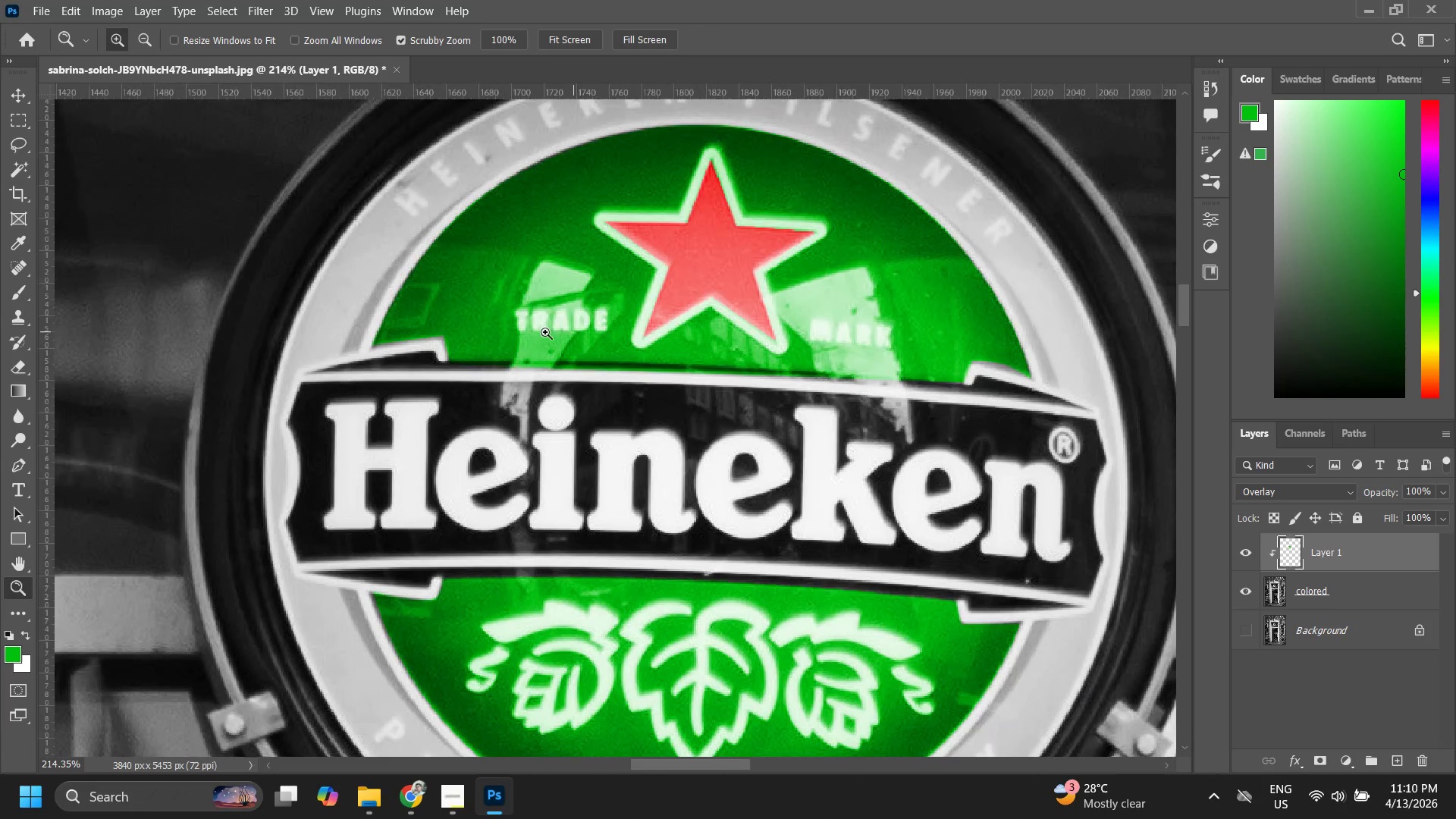 
key(W)
 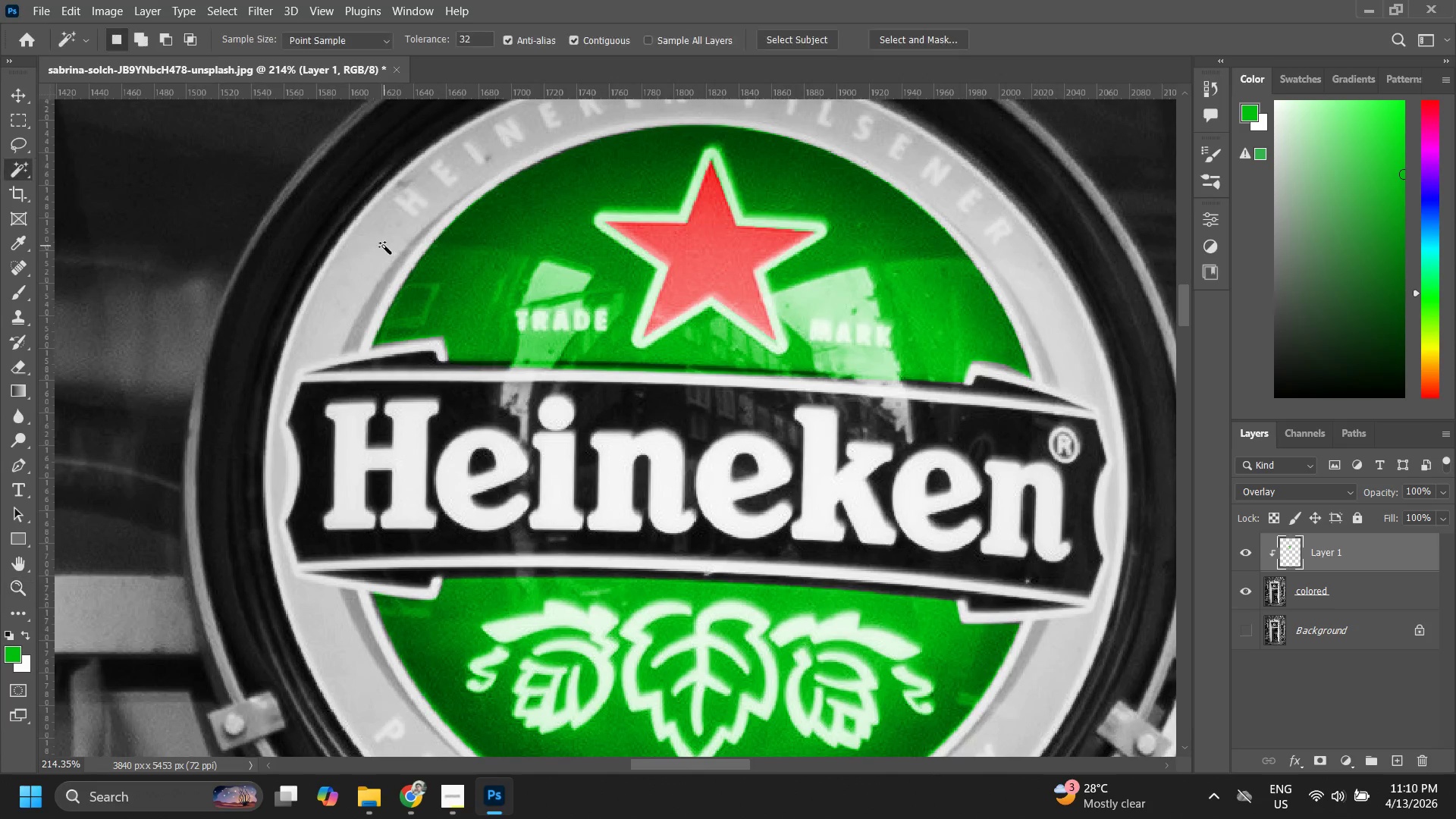 
left_click([382, 246])
 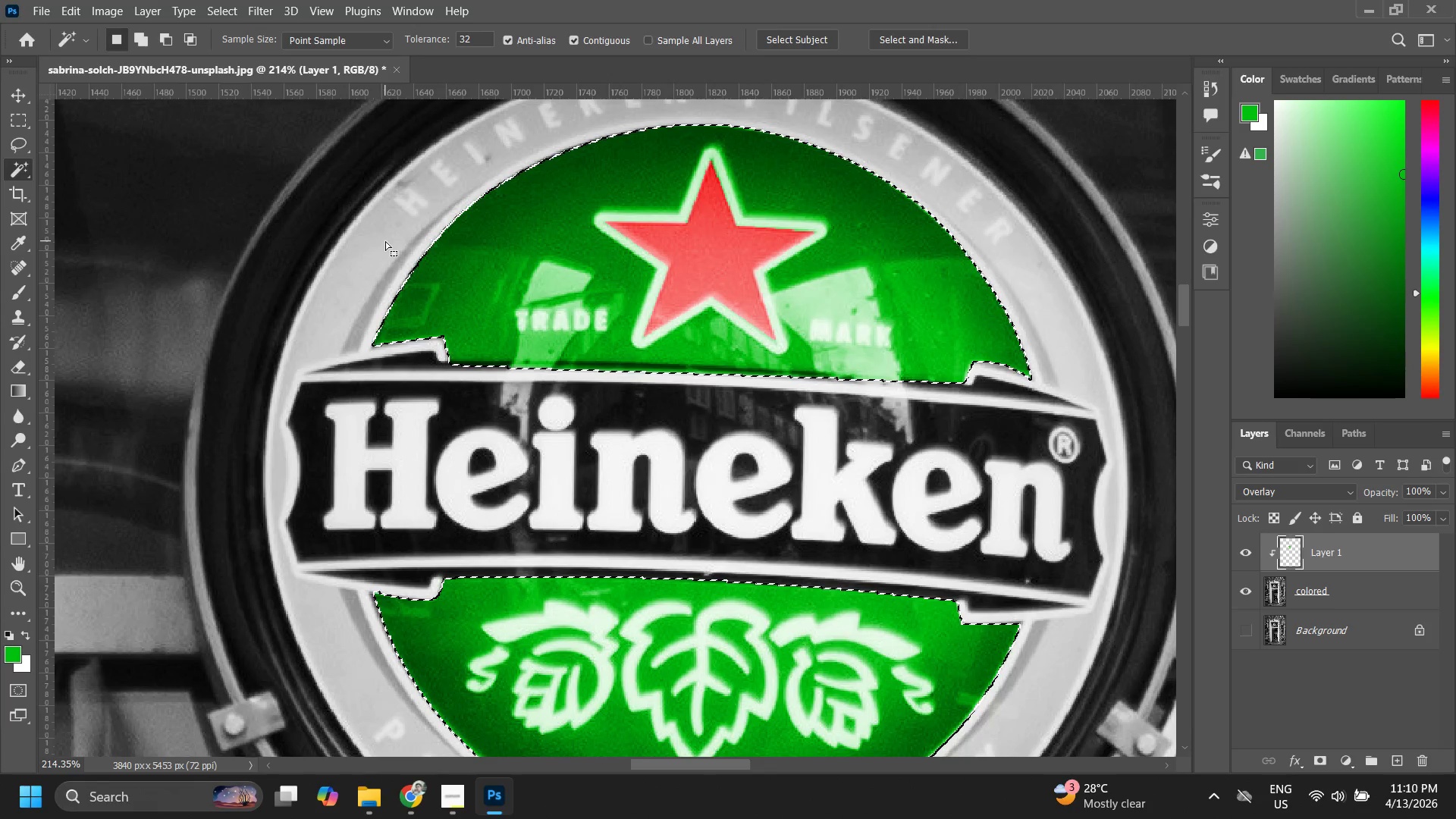 
key(Control+D)
 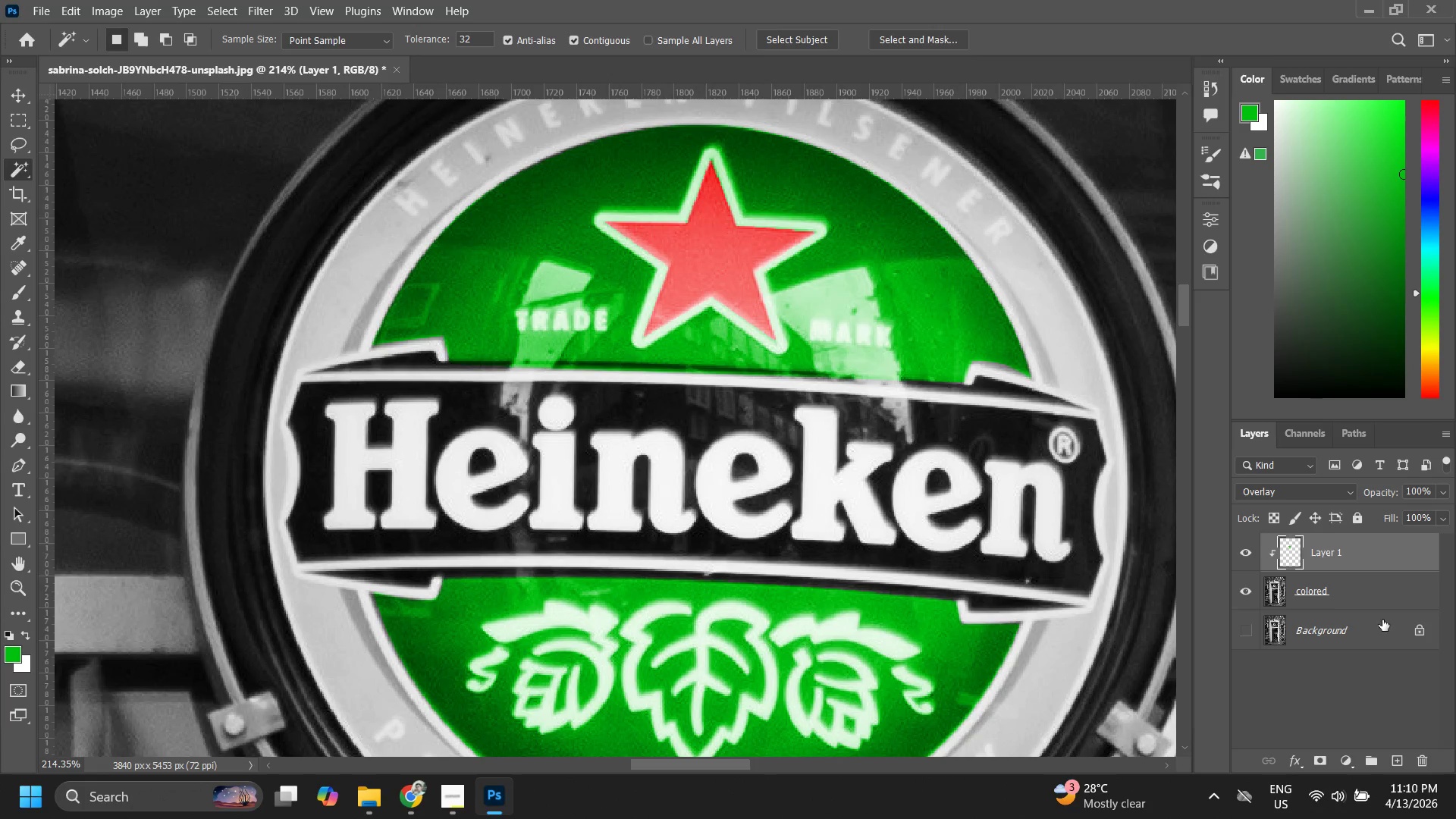 
left_click([1379, 598])
 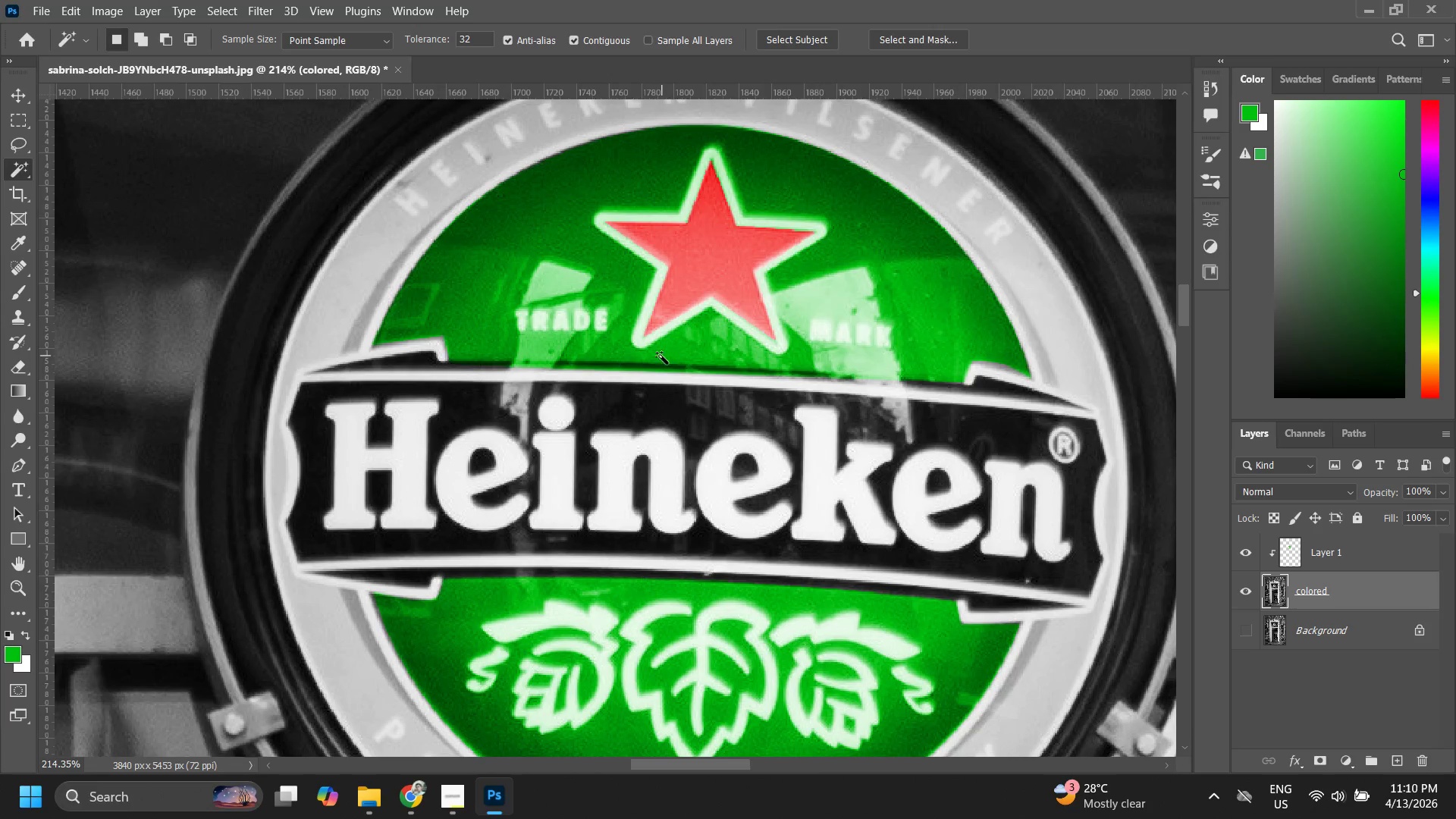 
key(W)
 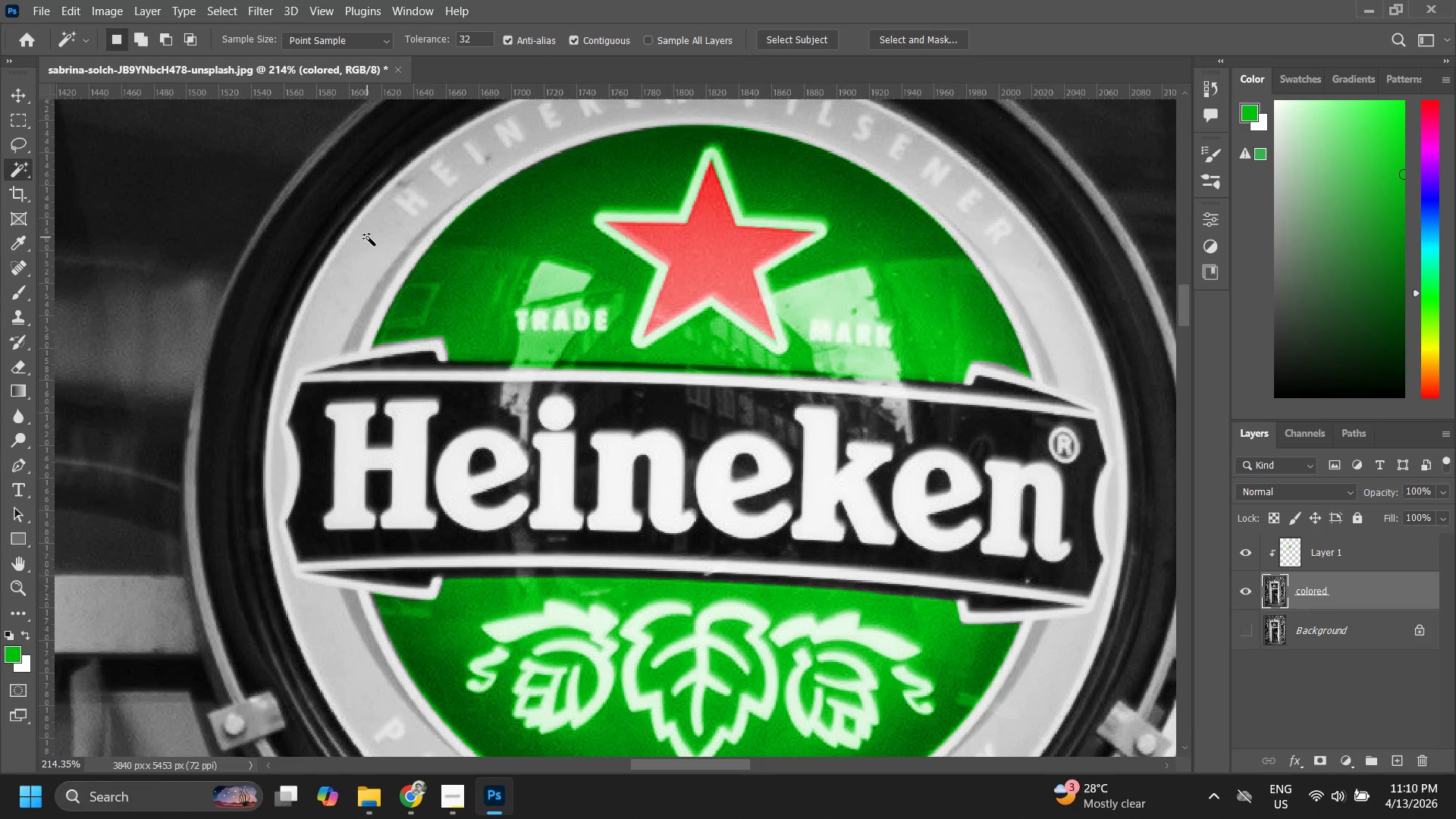 
left_click([369, 246])
 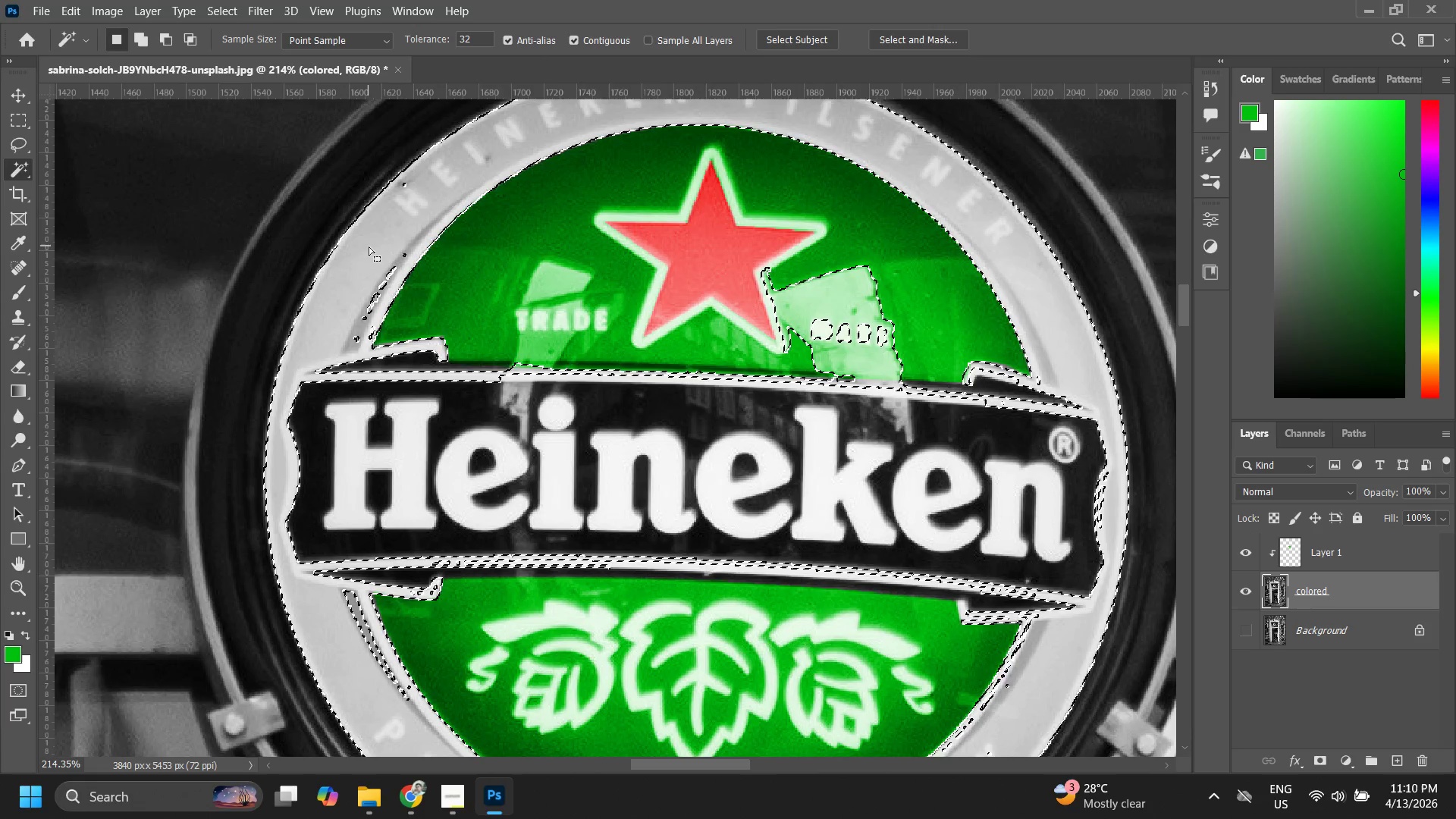 
key(Control+D)
 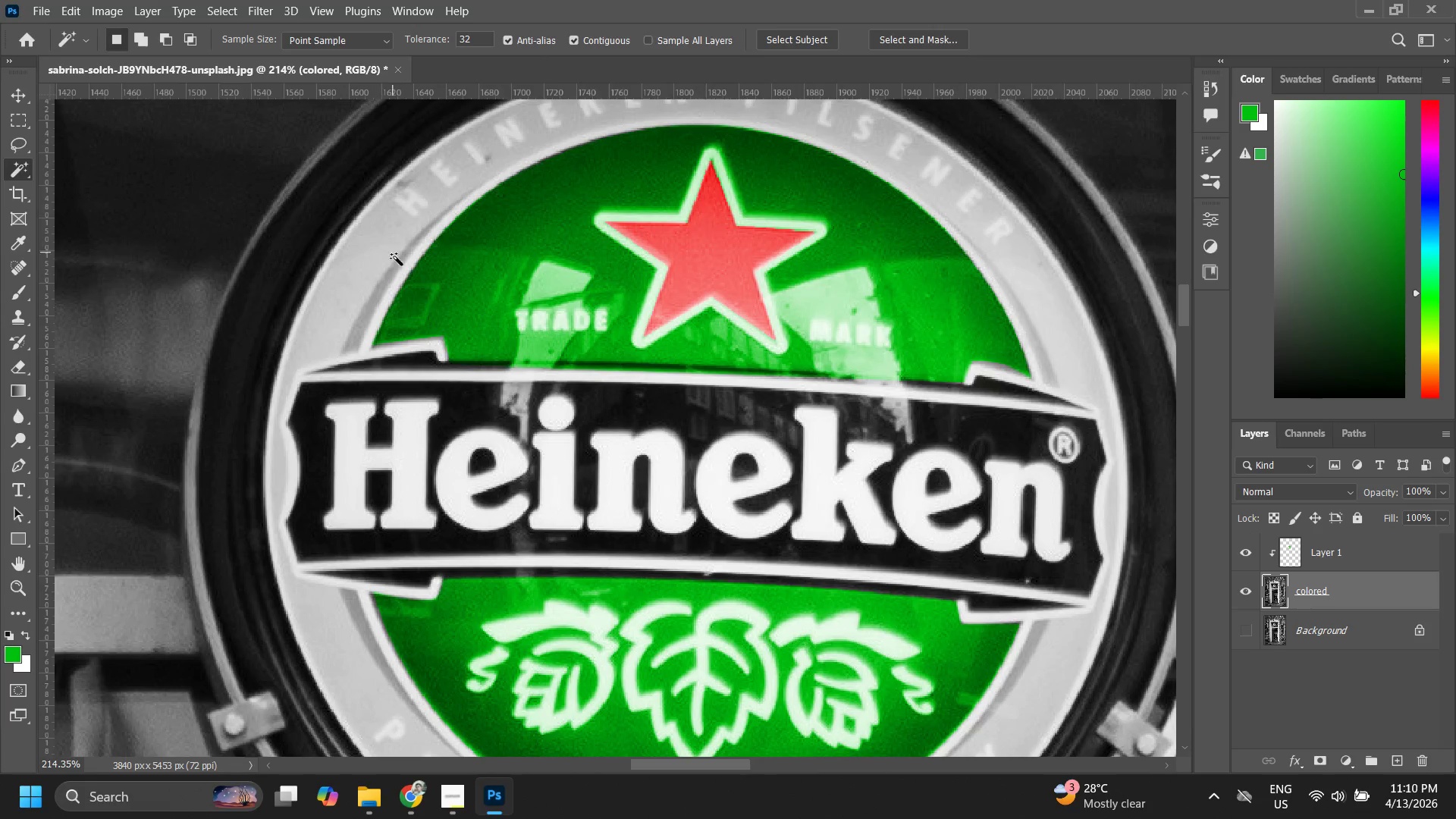 
type(zzzz)
 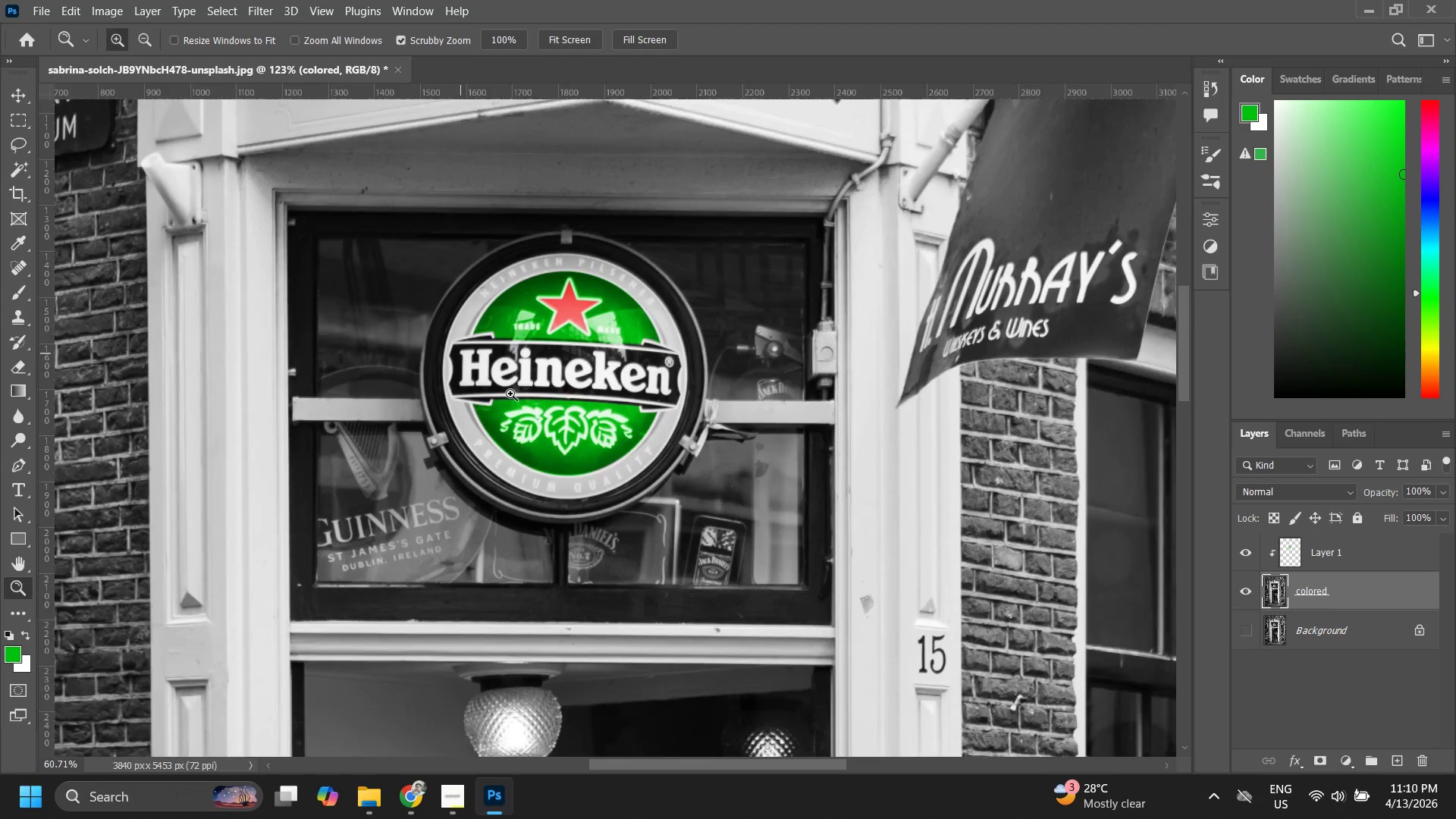 
hold_key(key=Space, duration=0.67)
 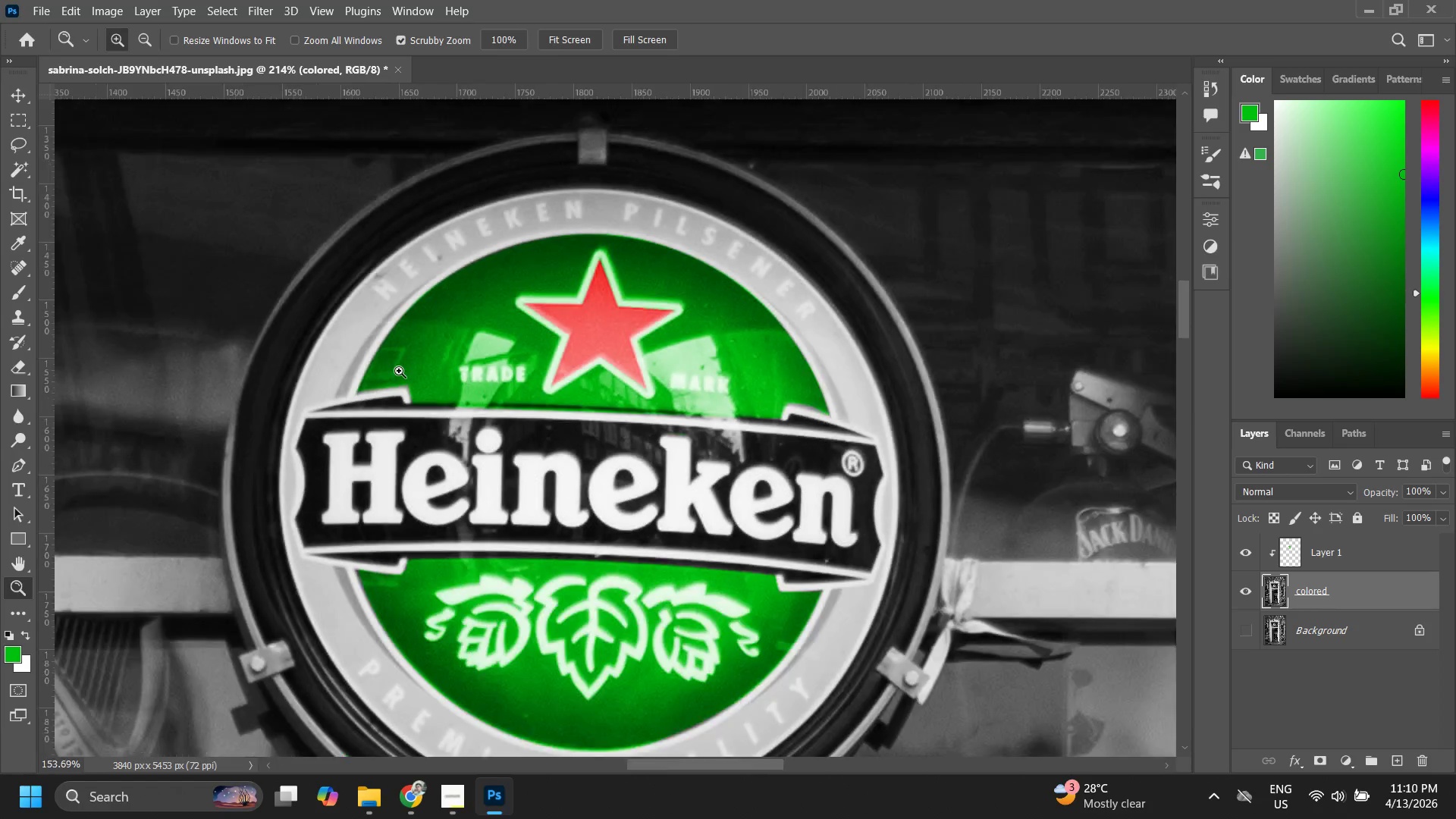 
left_click_drag(start_coordinate=[441, 272], to_coordinate=[397, 344])
 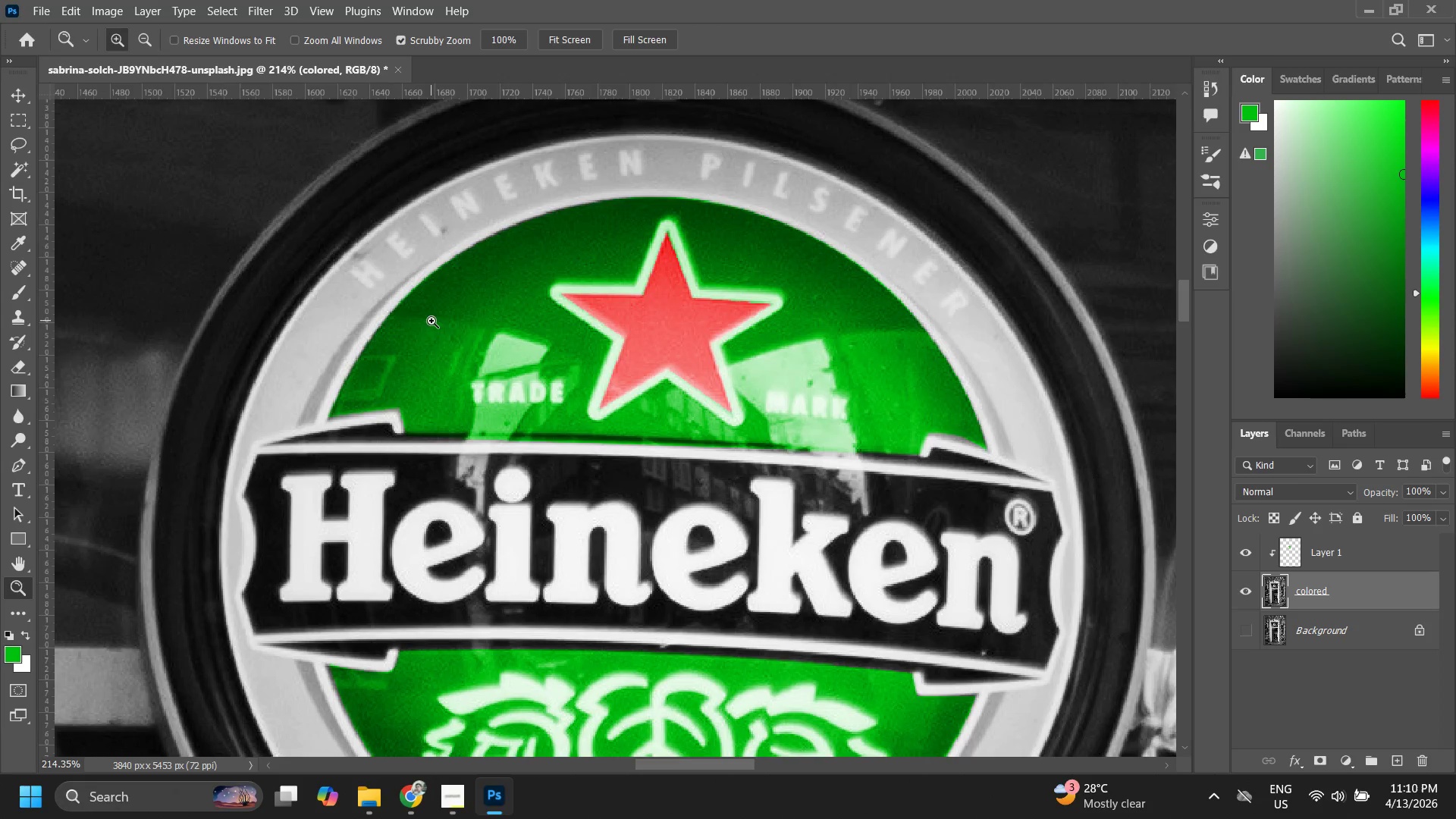 
left_click_drag(start_coordinate=[431, 326], to_coordinate=[386, 375])
 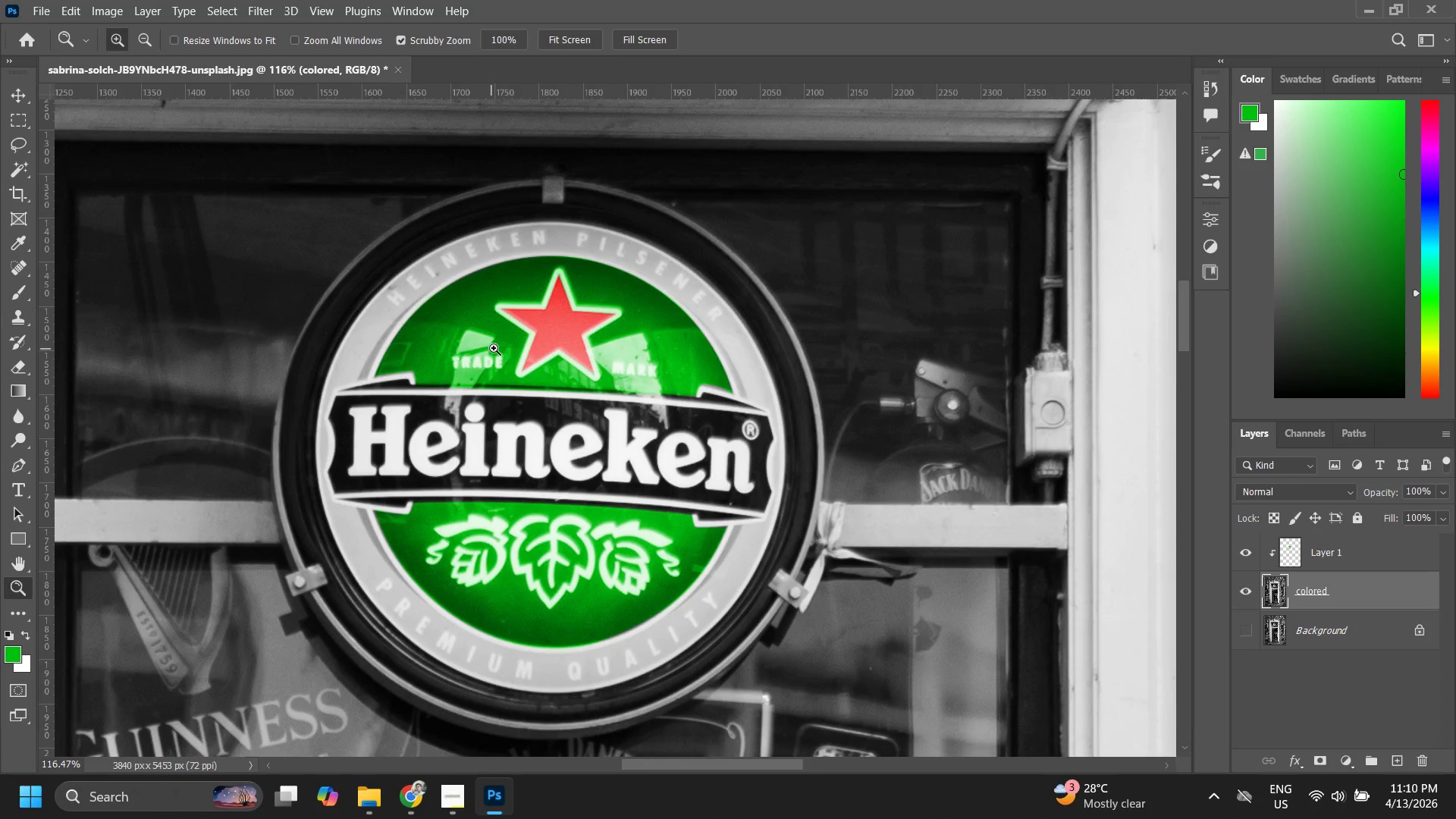 
left_click_drag(start_coordinate=[494, 359], to_coordinate=[494, 397])
 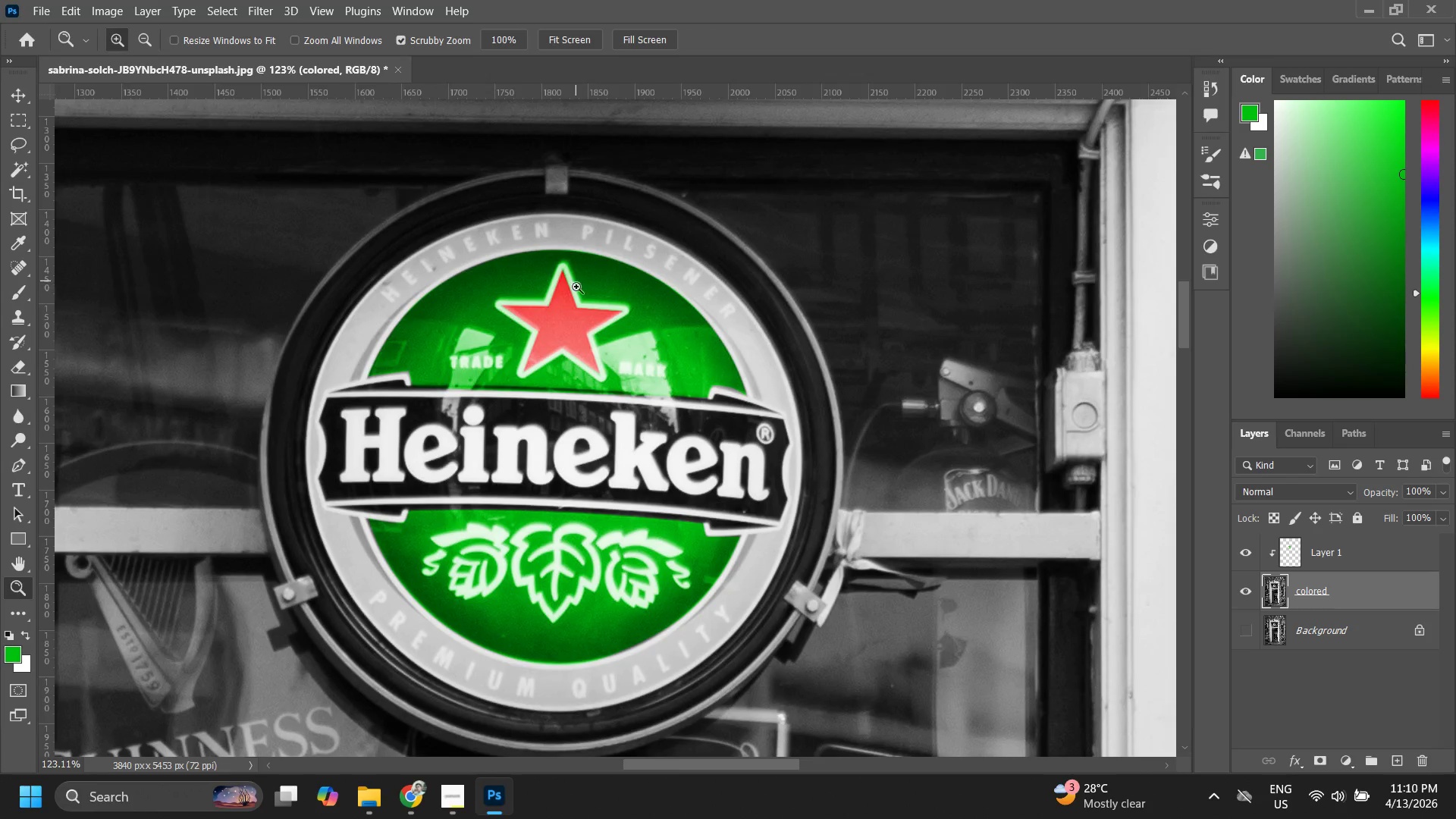 
left_click_drag(start_coordinate=[576, 292], to_coordinate=[526, 400])
 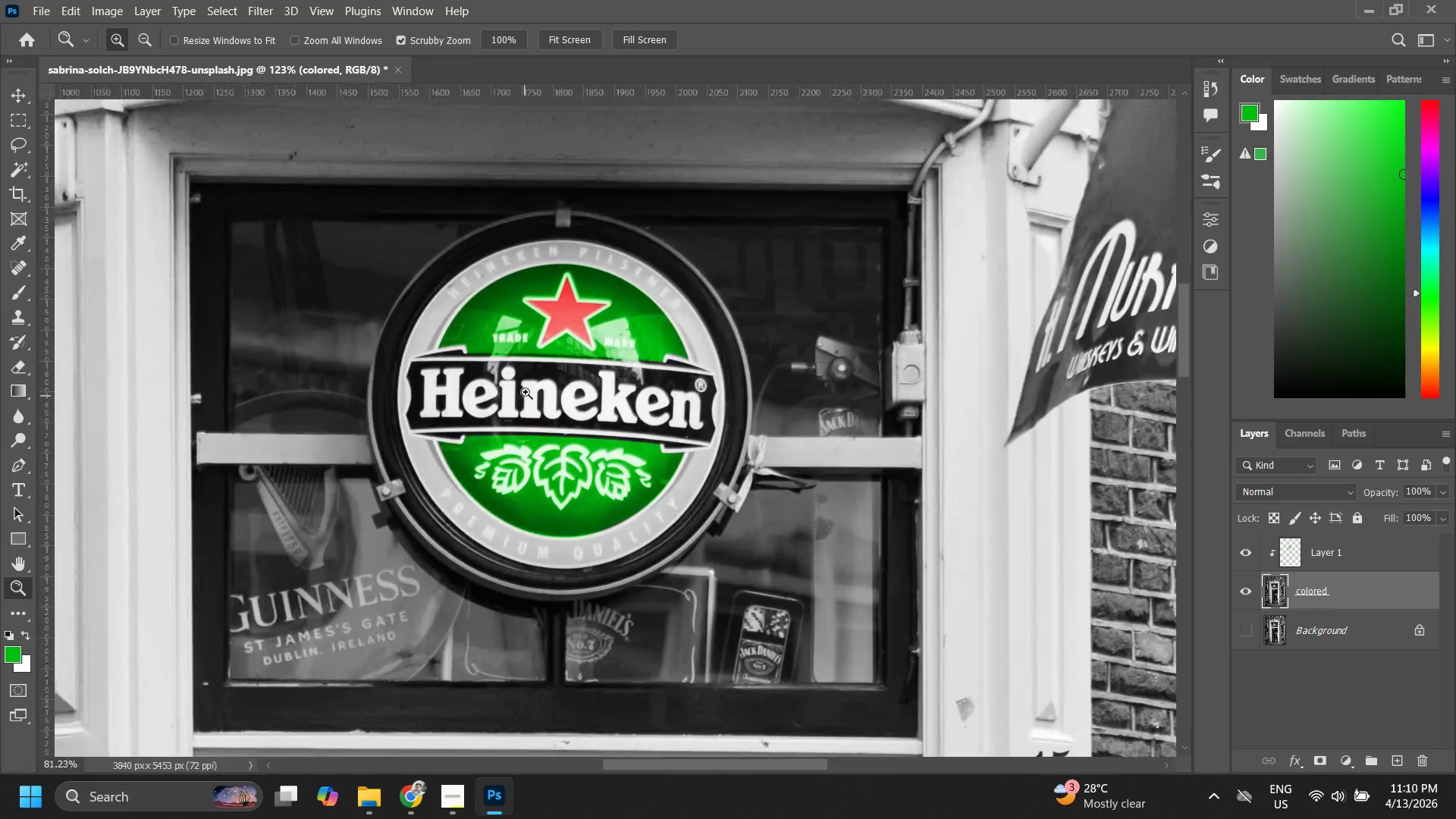 
key(Alt+AltLeft)
 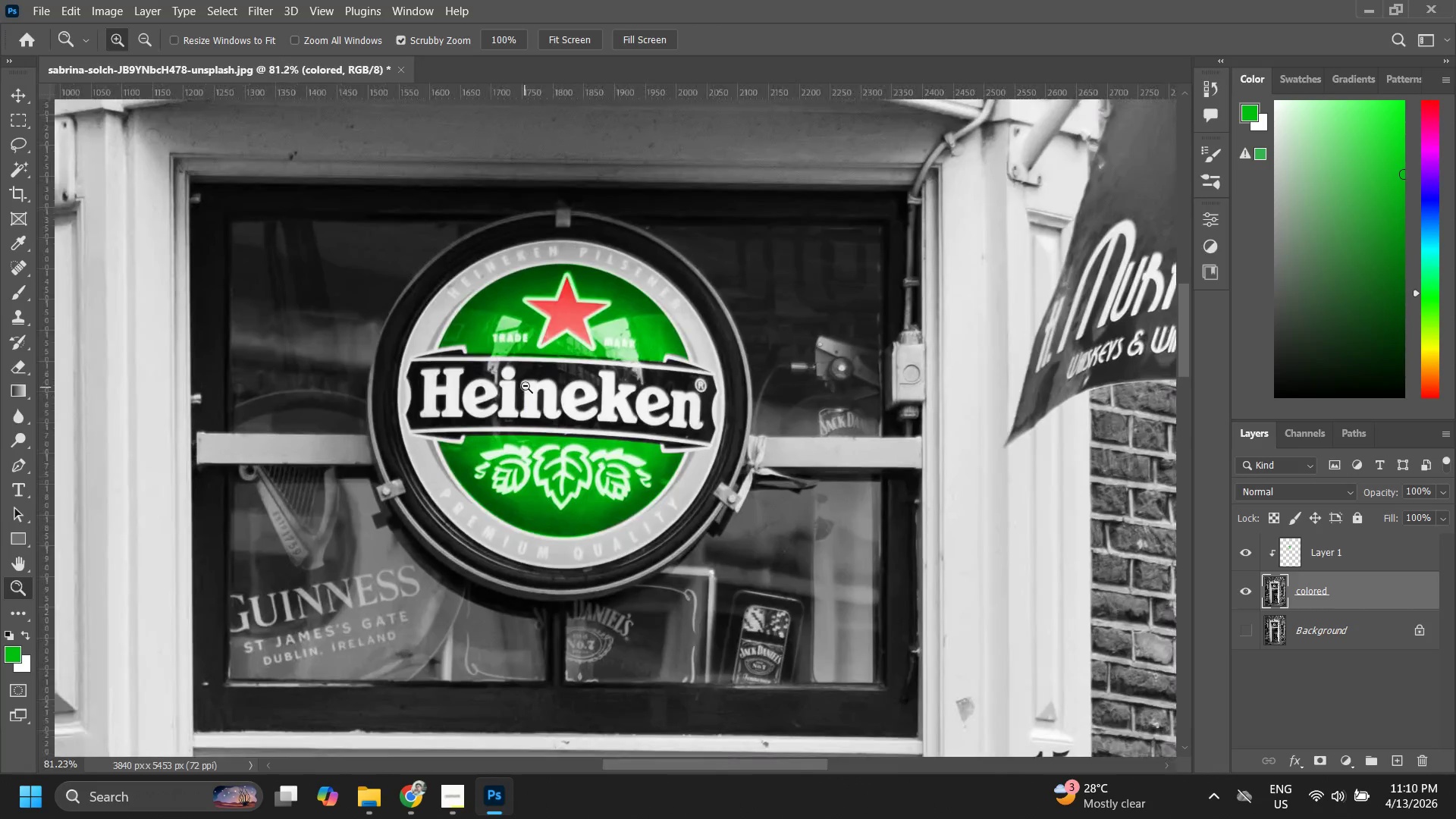 
key(Alt+Tab)
 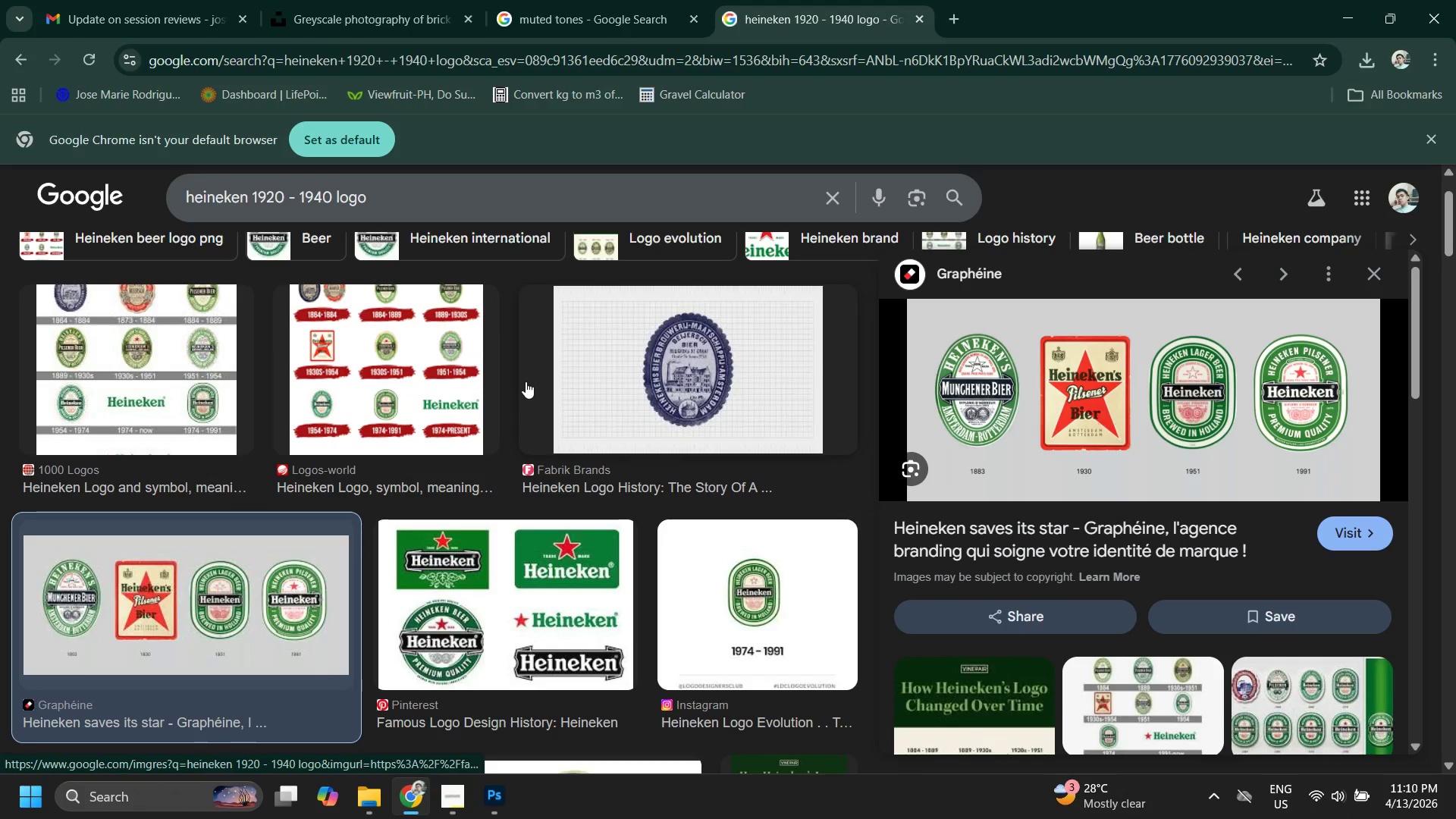 
key(Alt+AltLeft)
 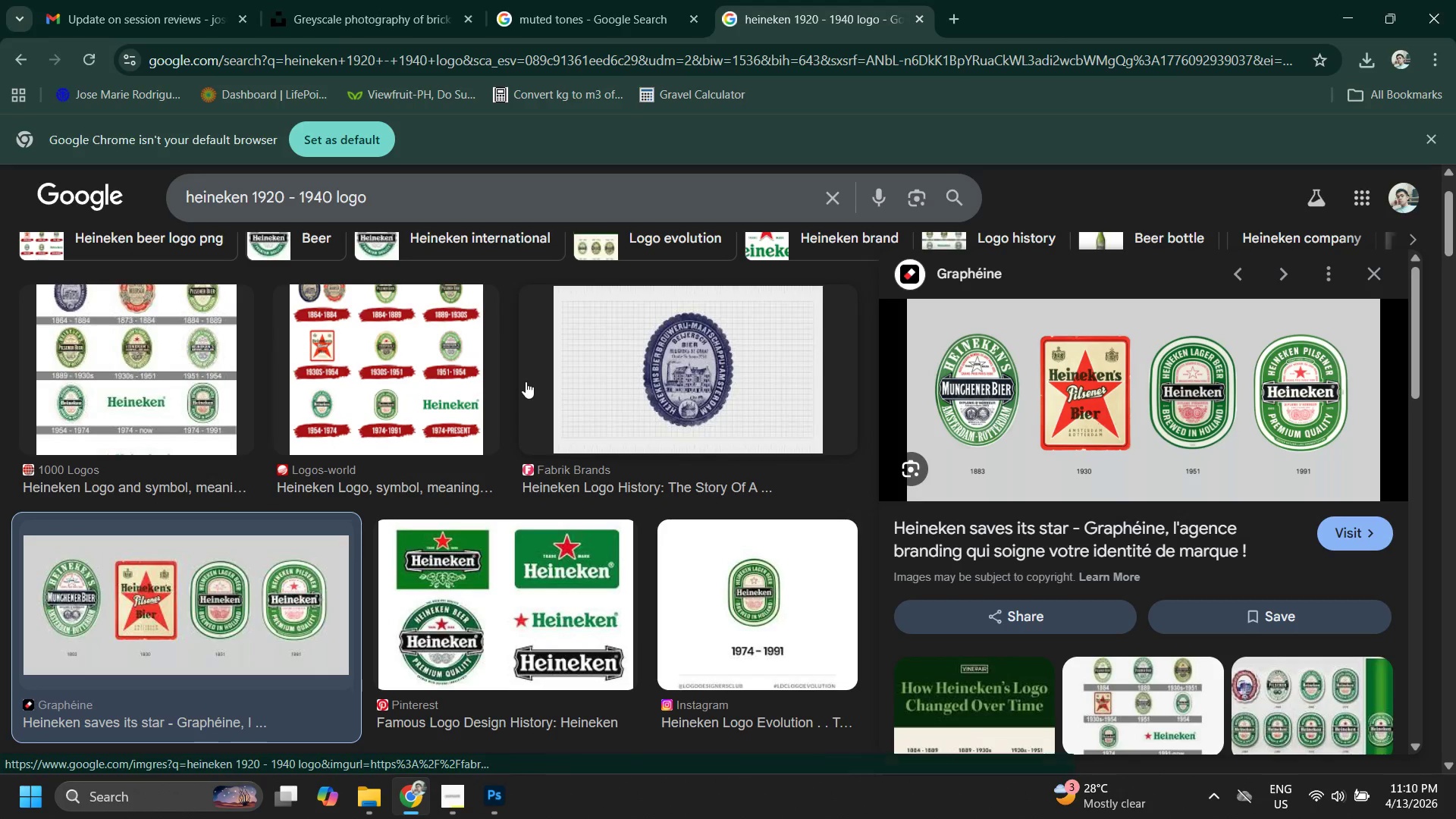 
key(Alt+Tab)
 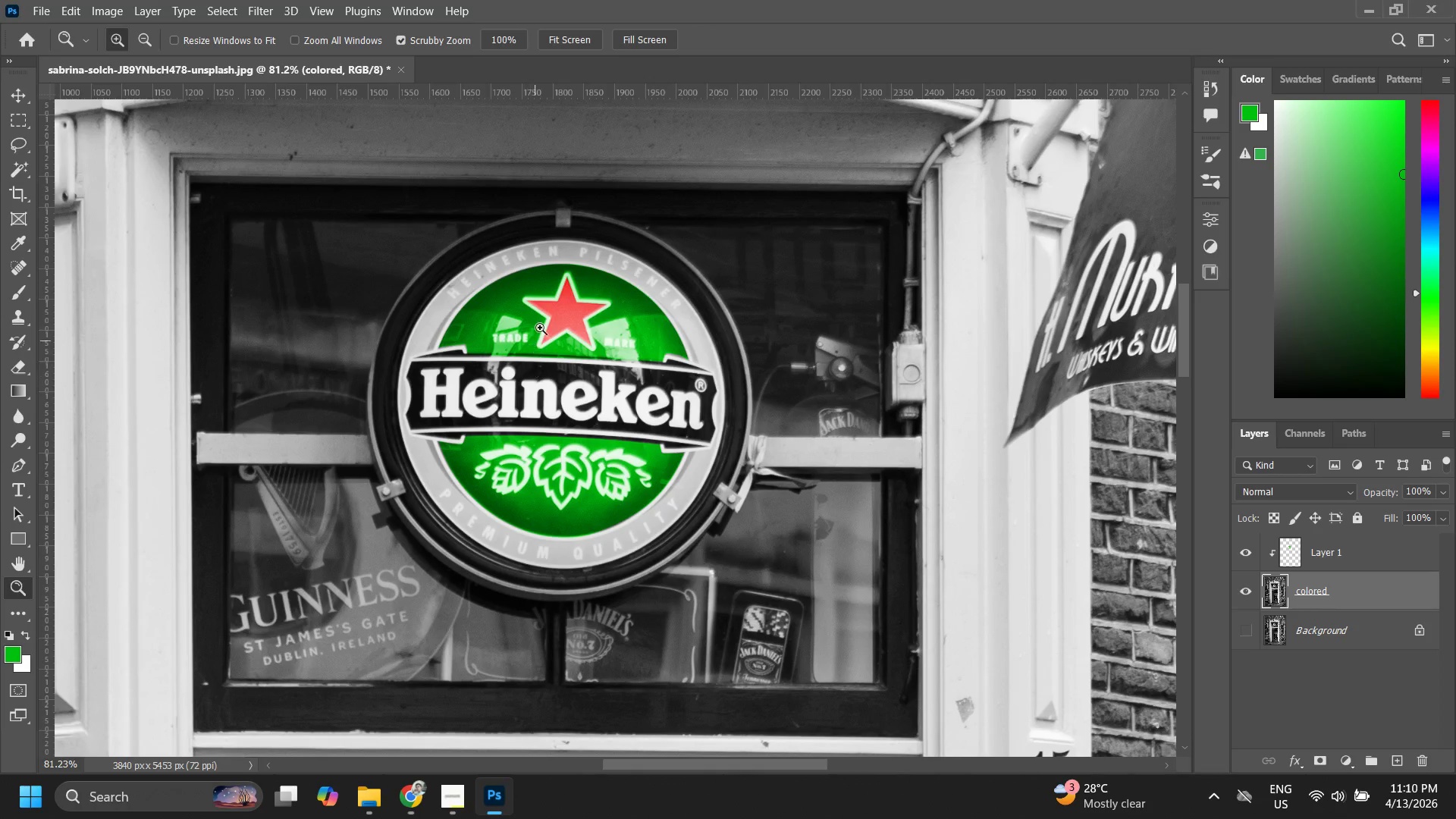 
type(zz)
 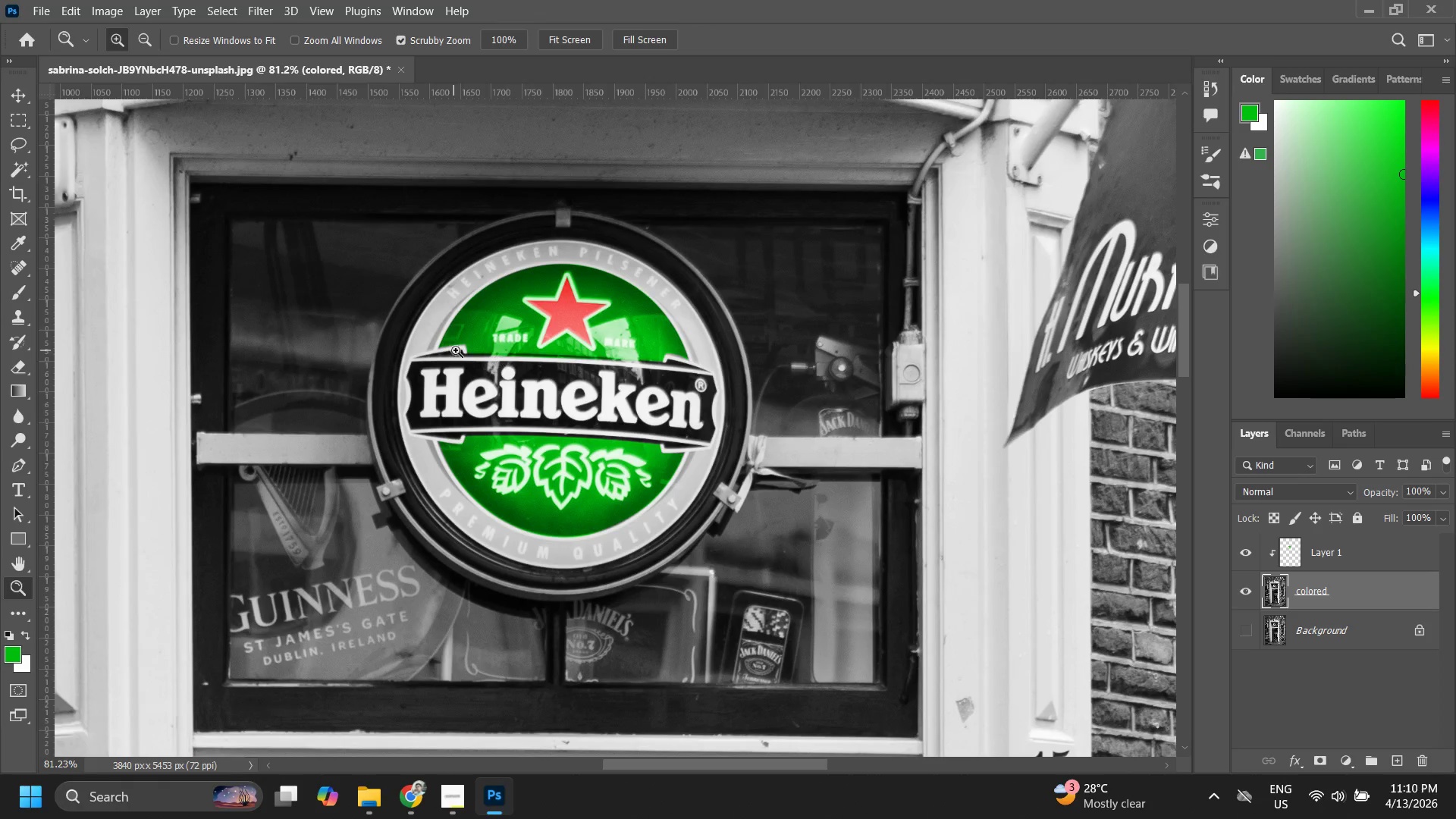 
left_click_drag(start_coordinate=[454, 350], to_coordinate=[482, 323])
 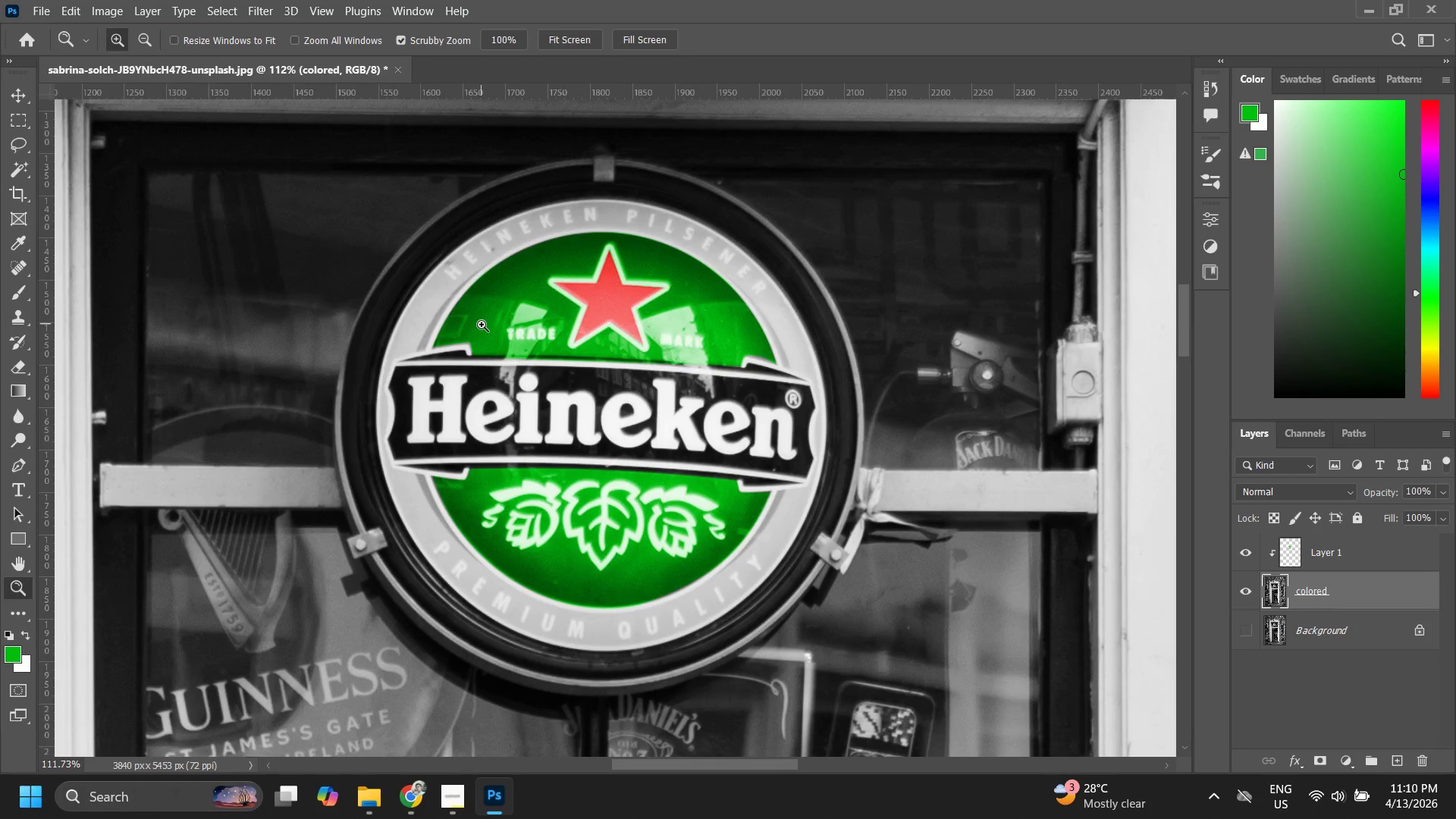 
key(Alt+AltLeft)
 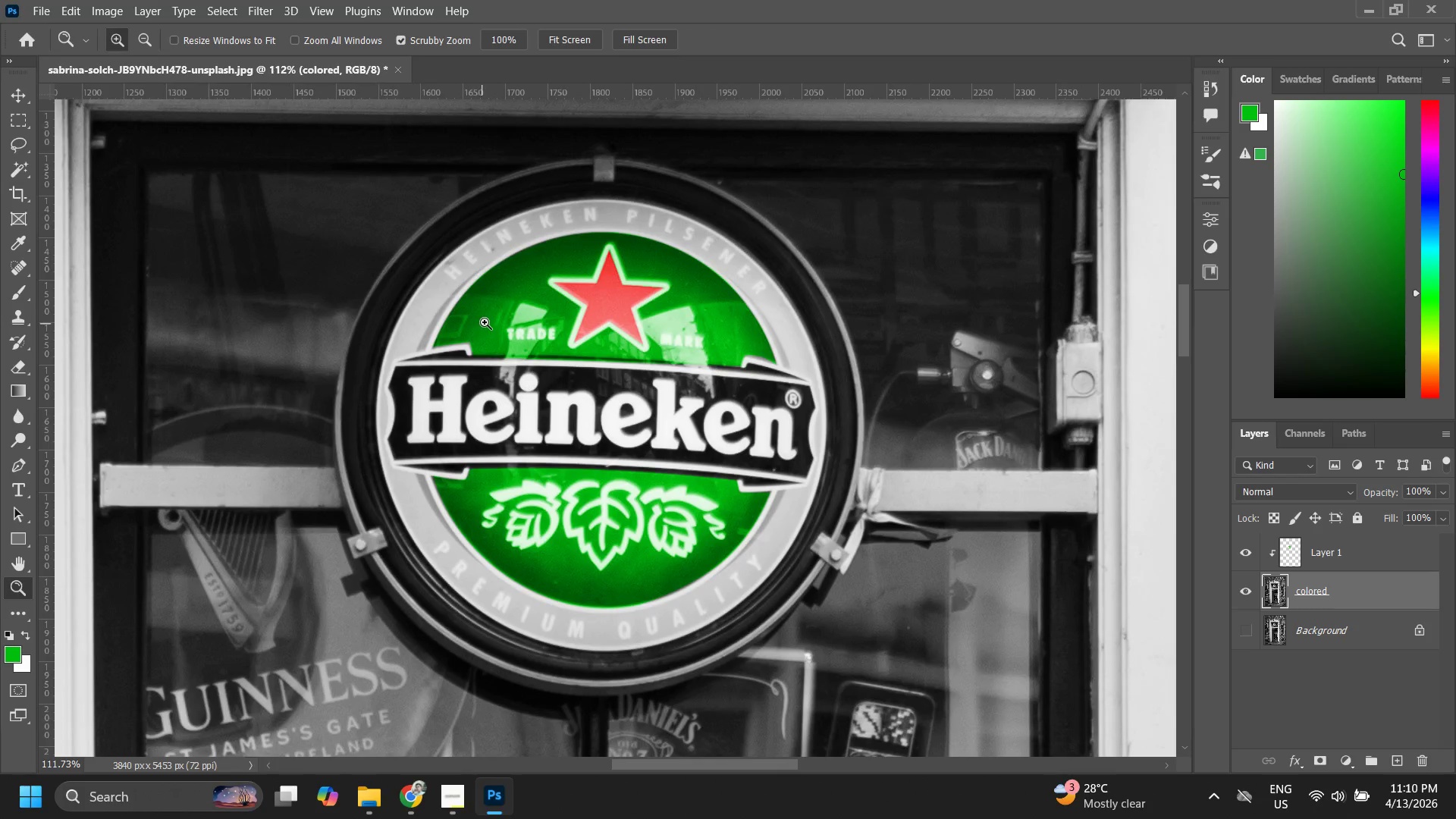 
key(Alt+Tab)
 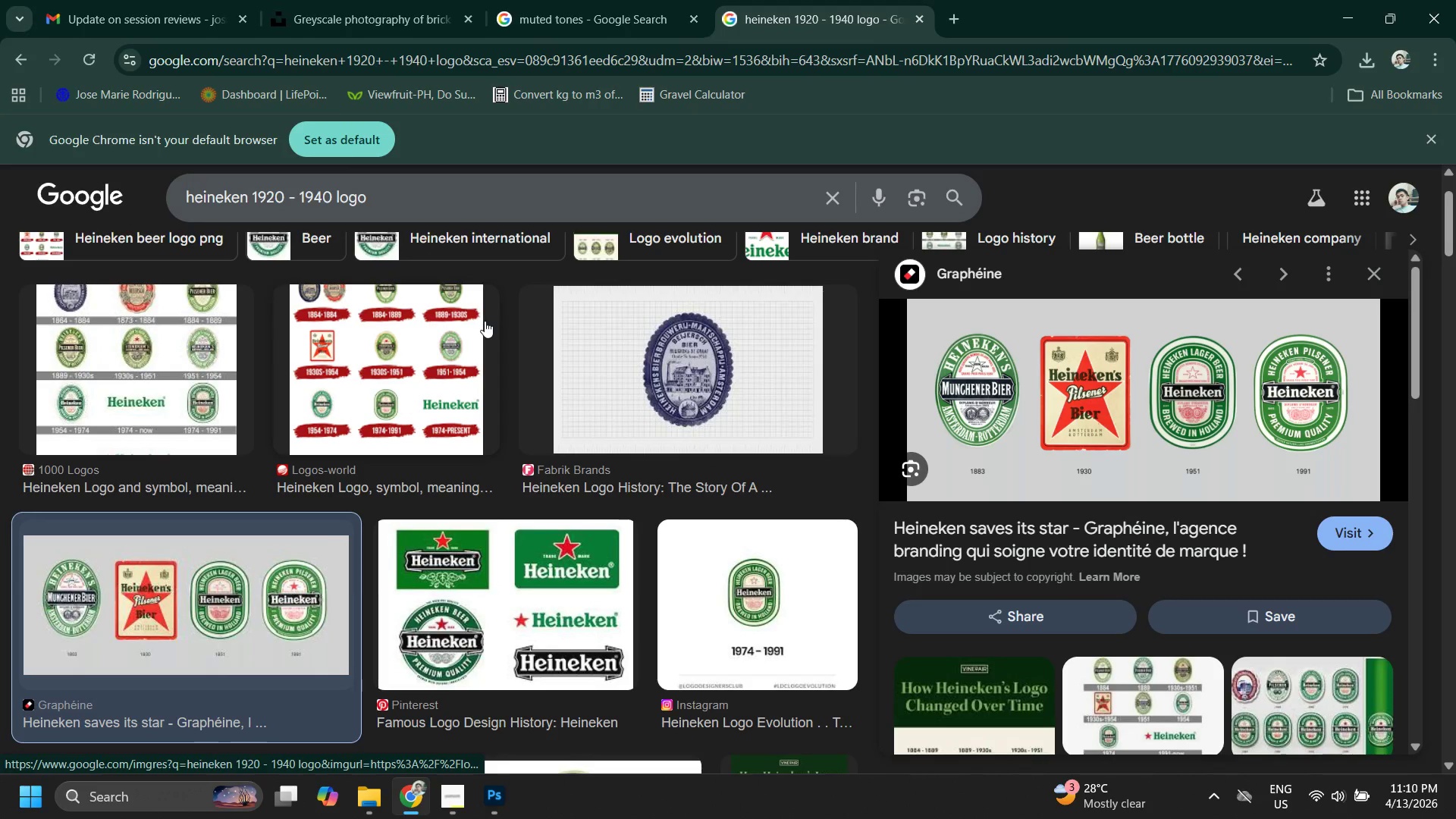 
key(Alt+AltLeft)
 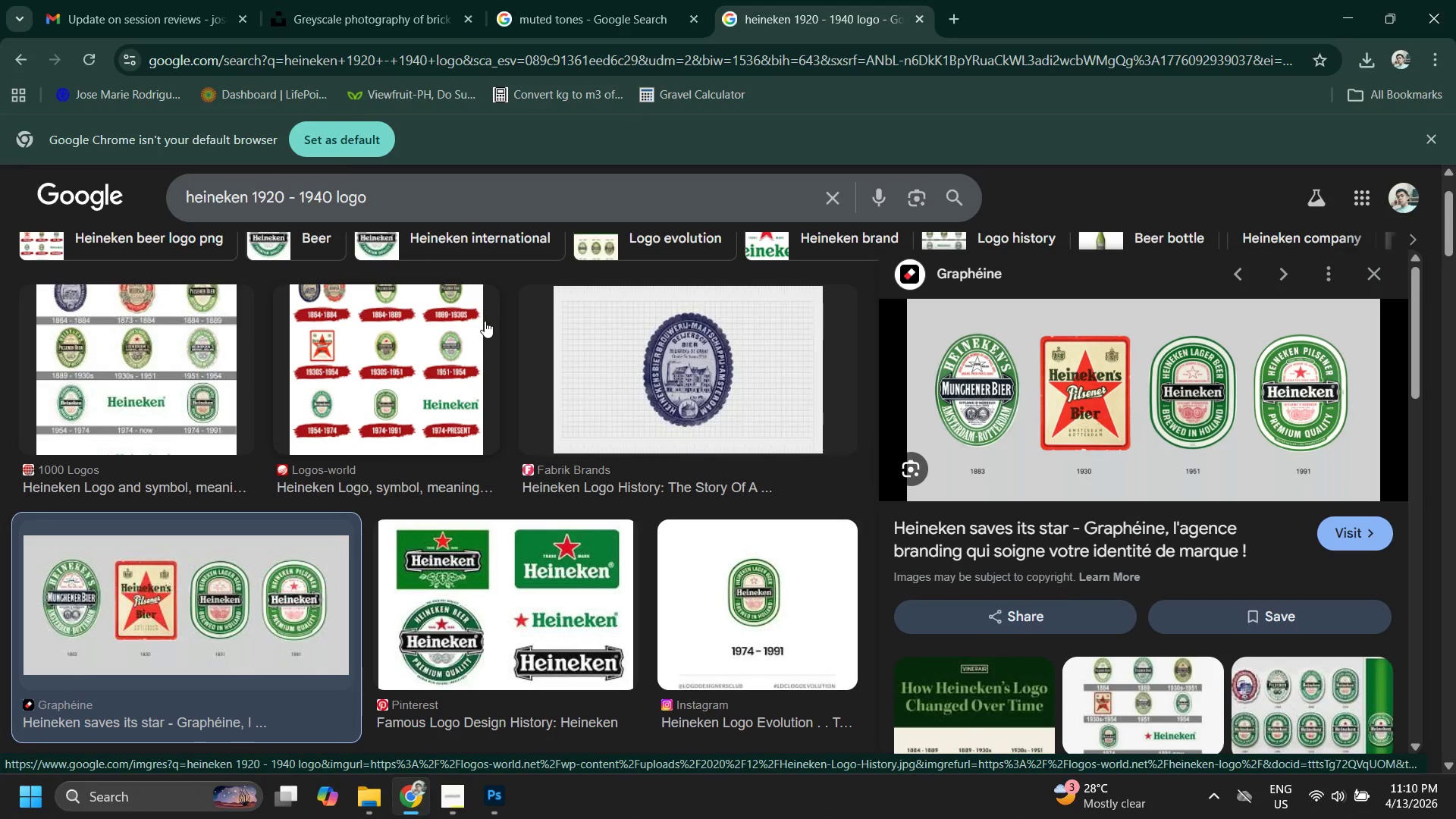 
key(Alt+Tab)
 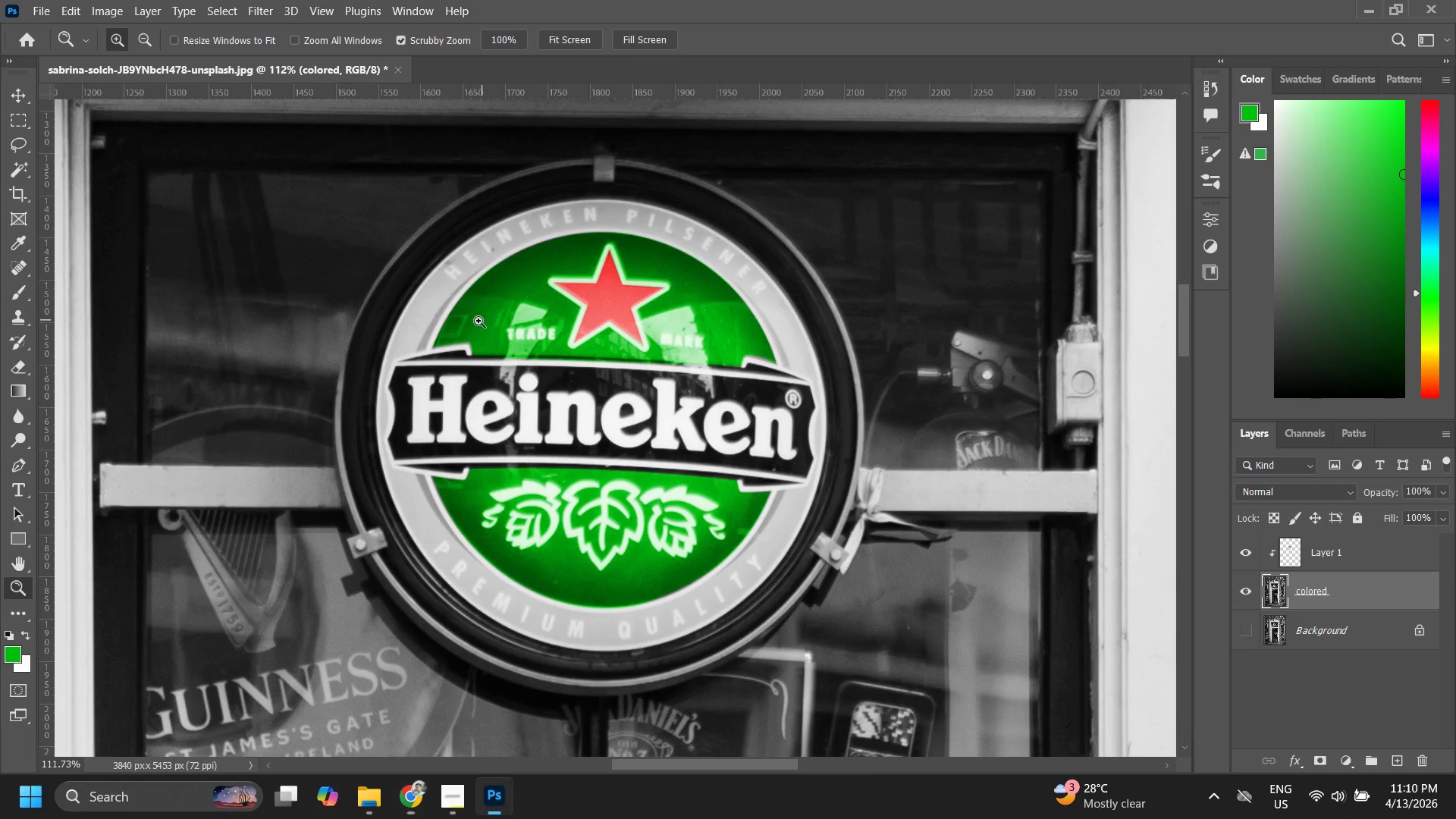 
type(zz)
 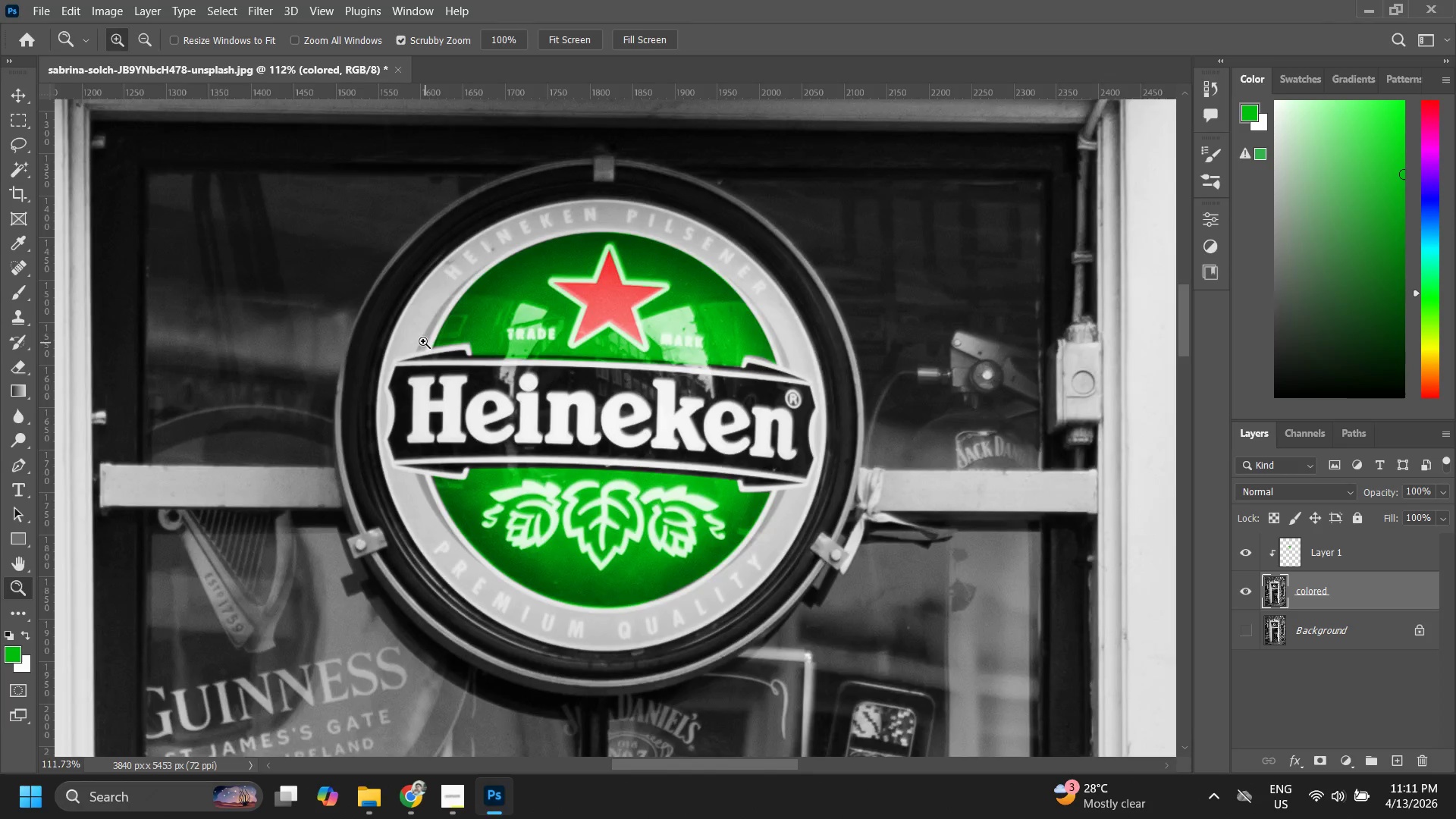 
left_click_drag(start_coordinate=[425, 340], to_coordinate=[455, 325])
 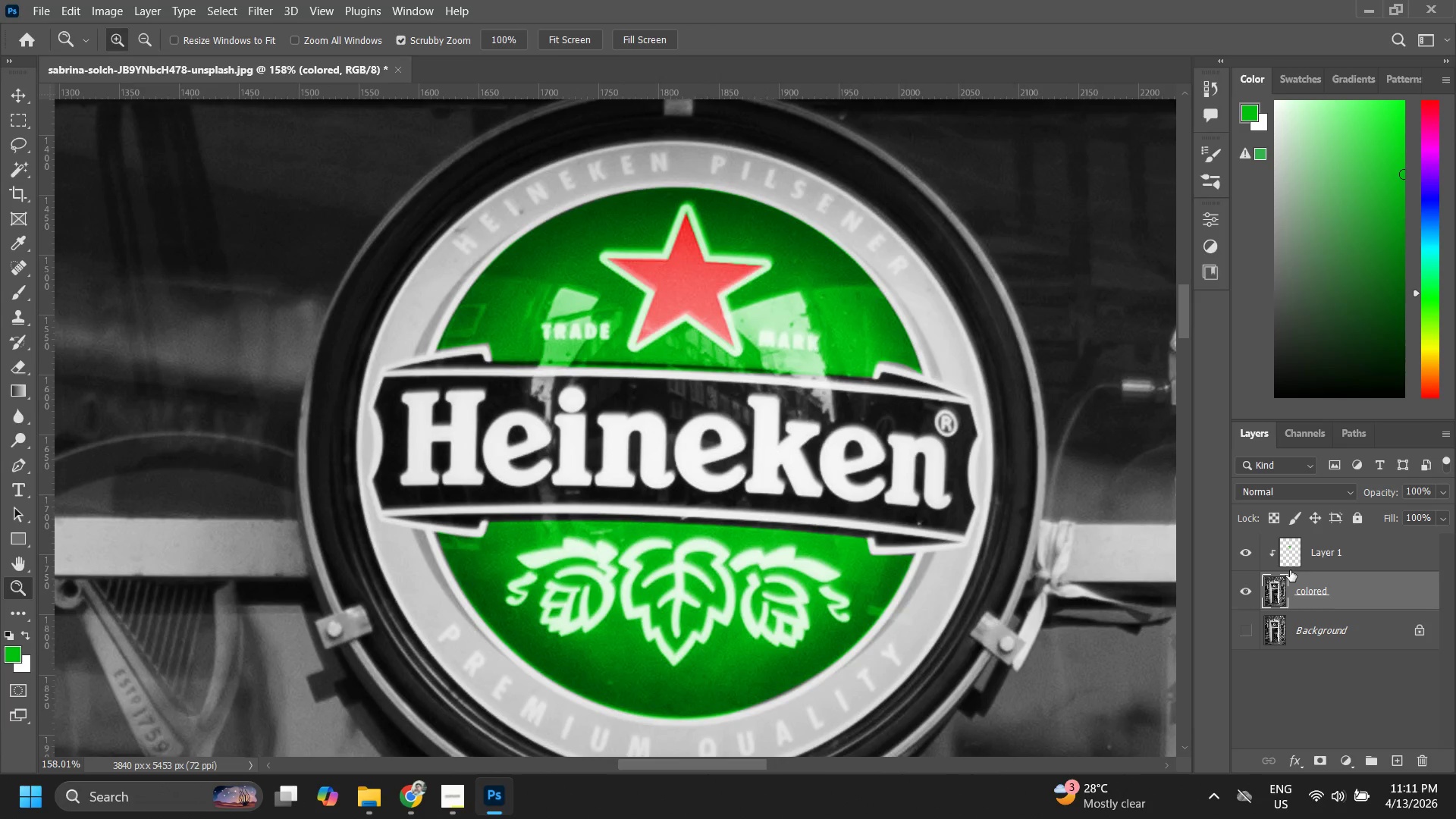 
left_click([1302, 554])
 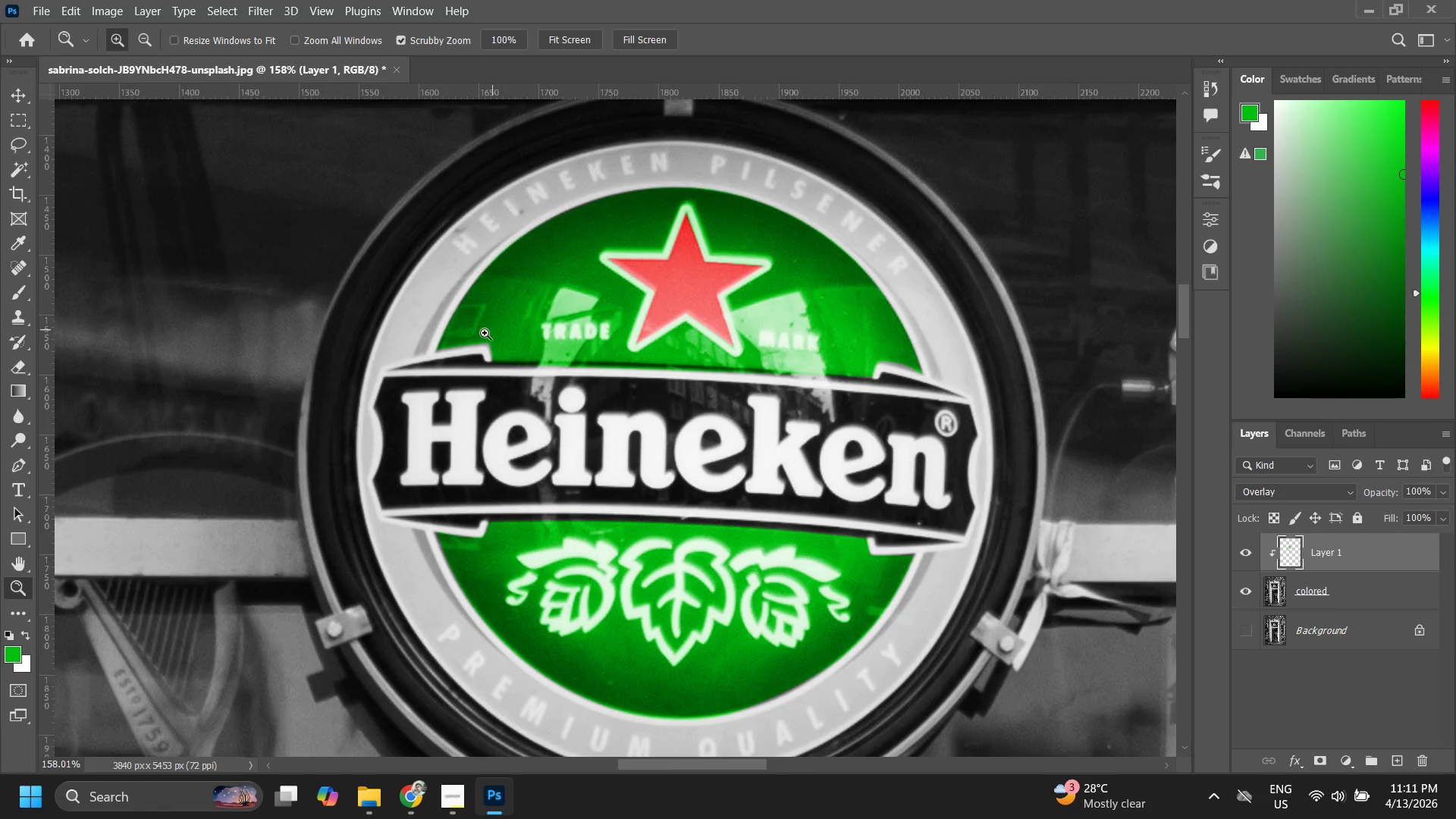 
key(B)
 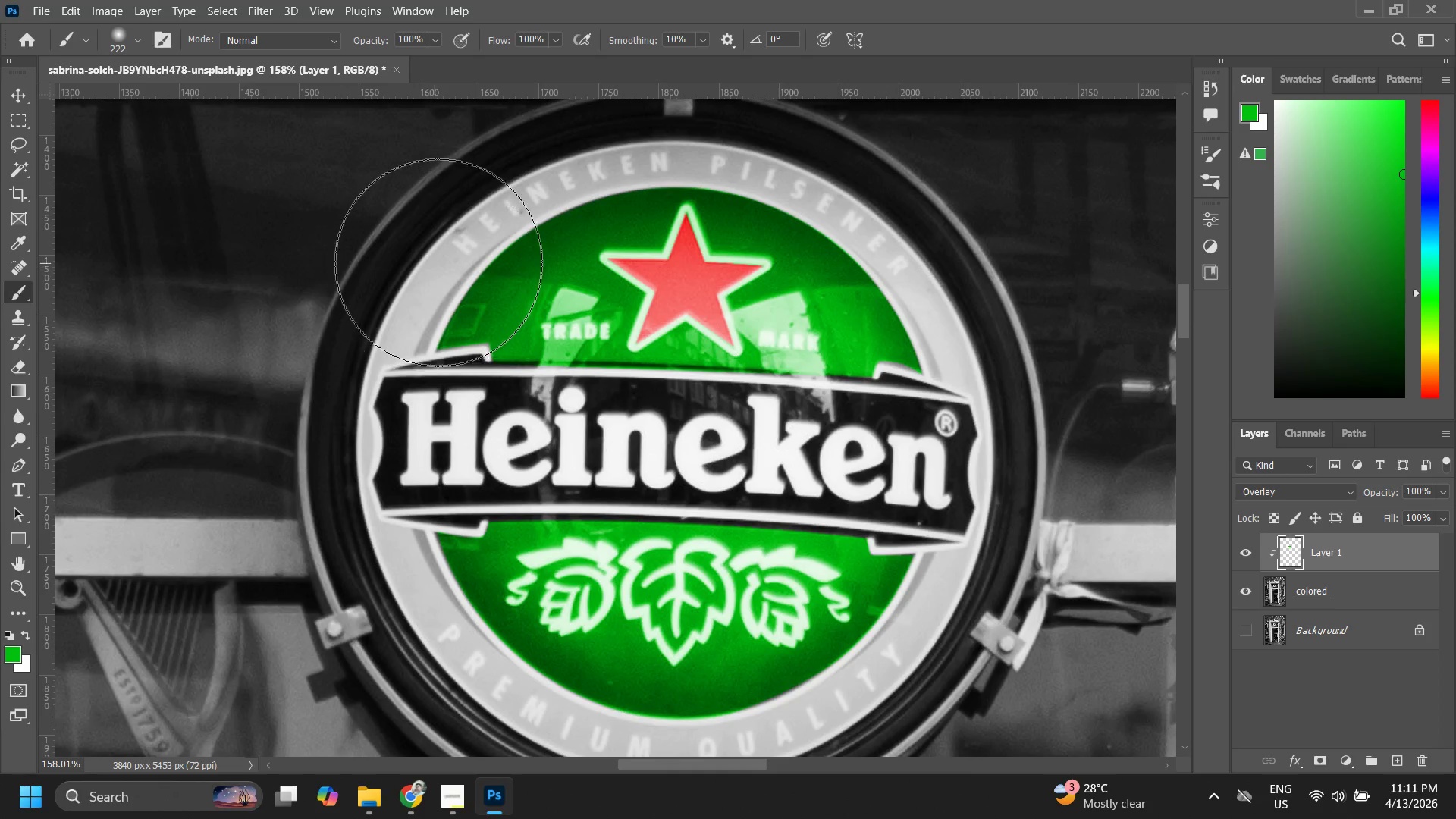 
left_click_drag(start_coordinate=[456, 254], to_coordinate=[397, 331])
 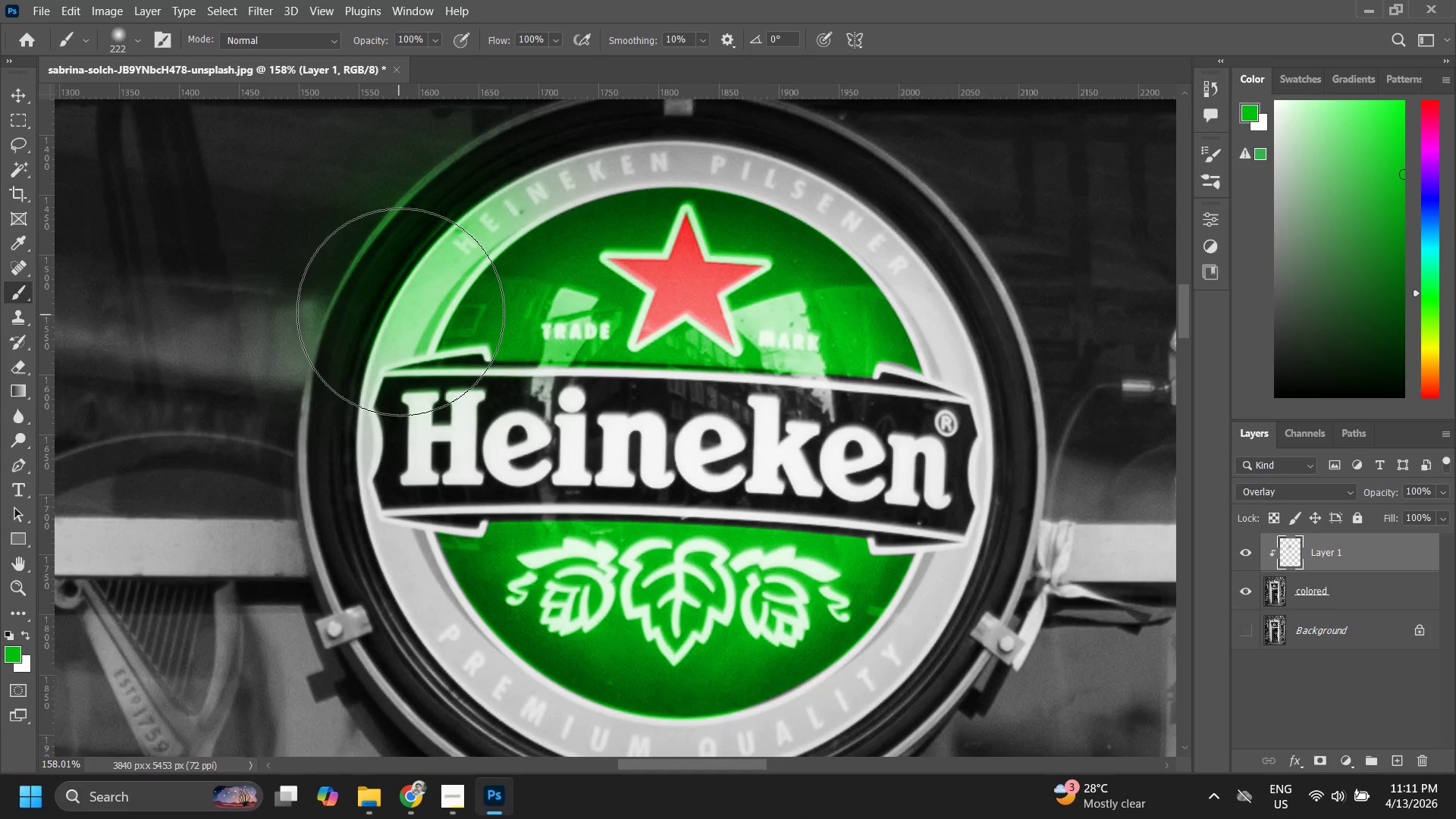 
key(Control+Z)
 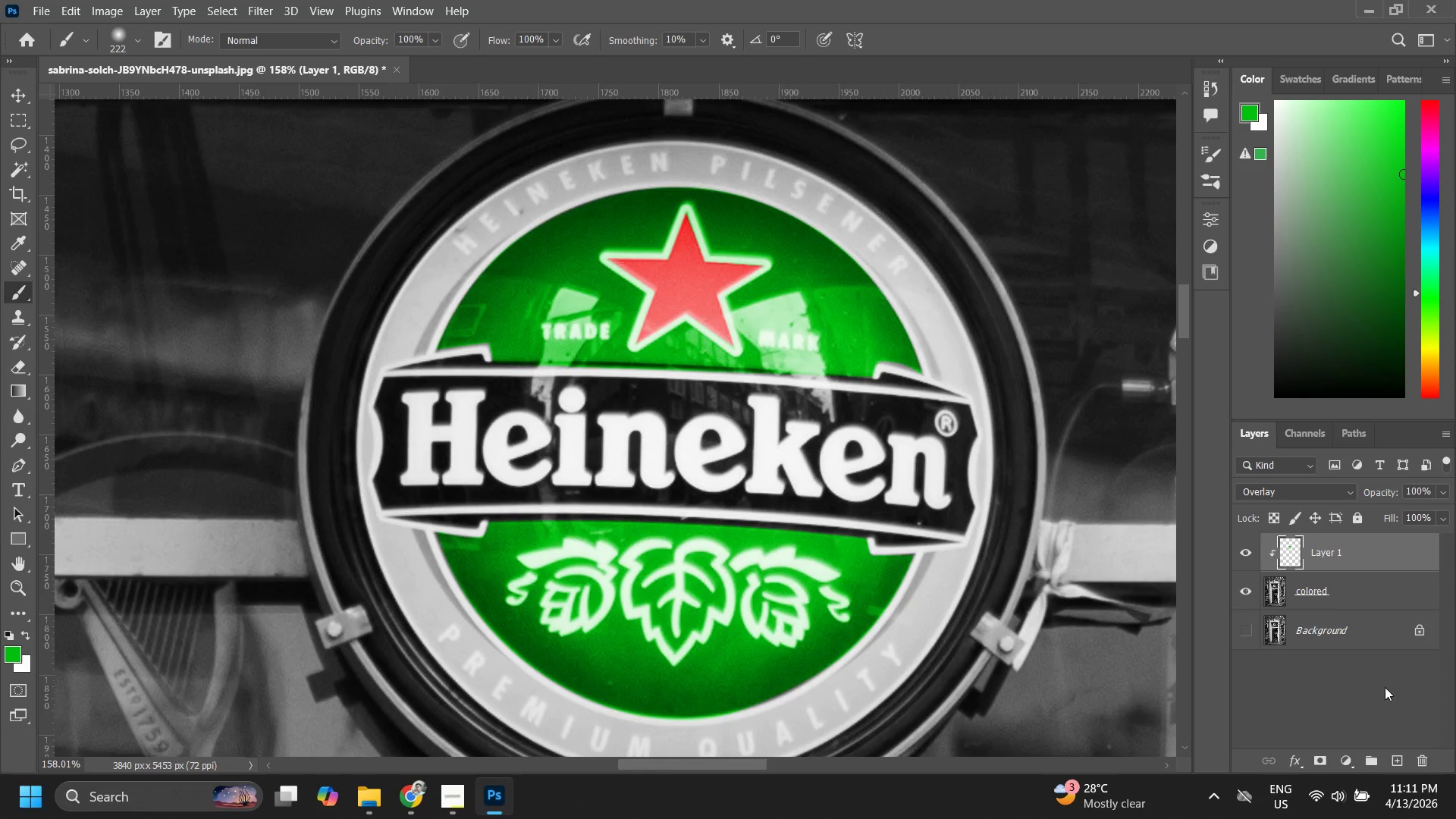 
left_click_drag(start_coordinate=[1397, 761], to_coordinate=[1404, 770])
 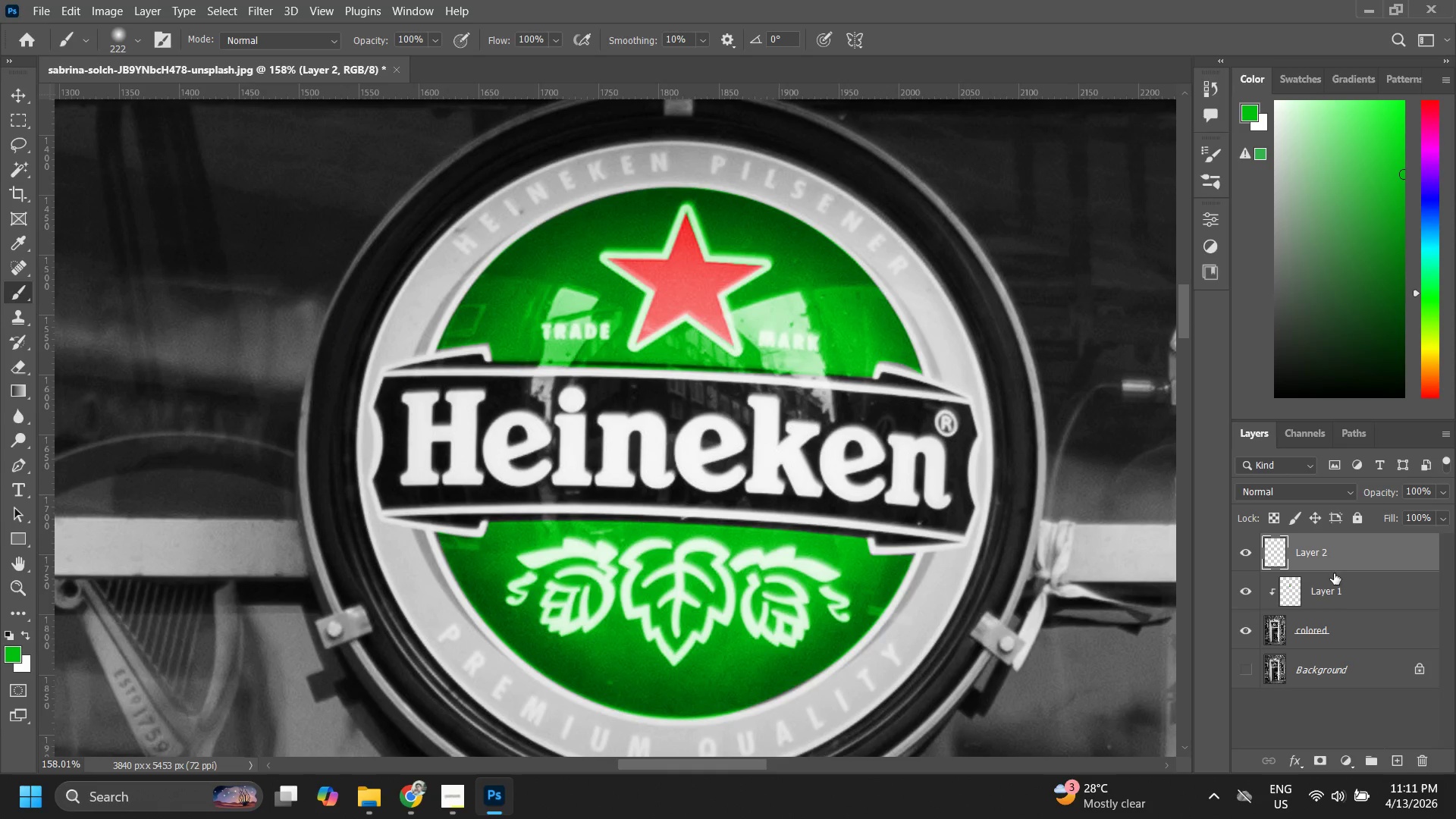 
right_click([1336, 557])
 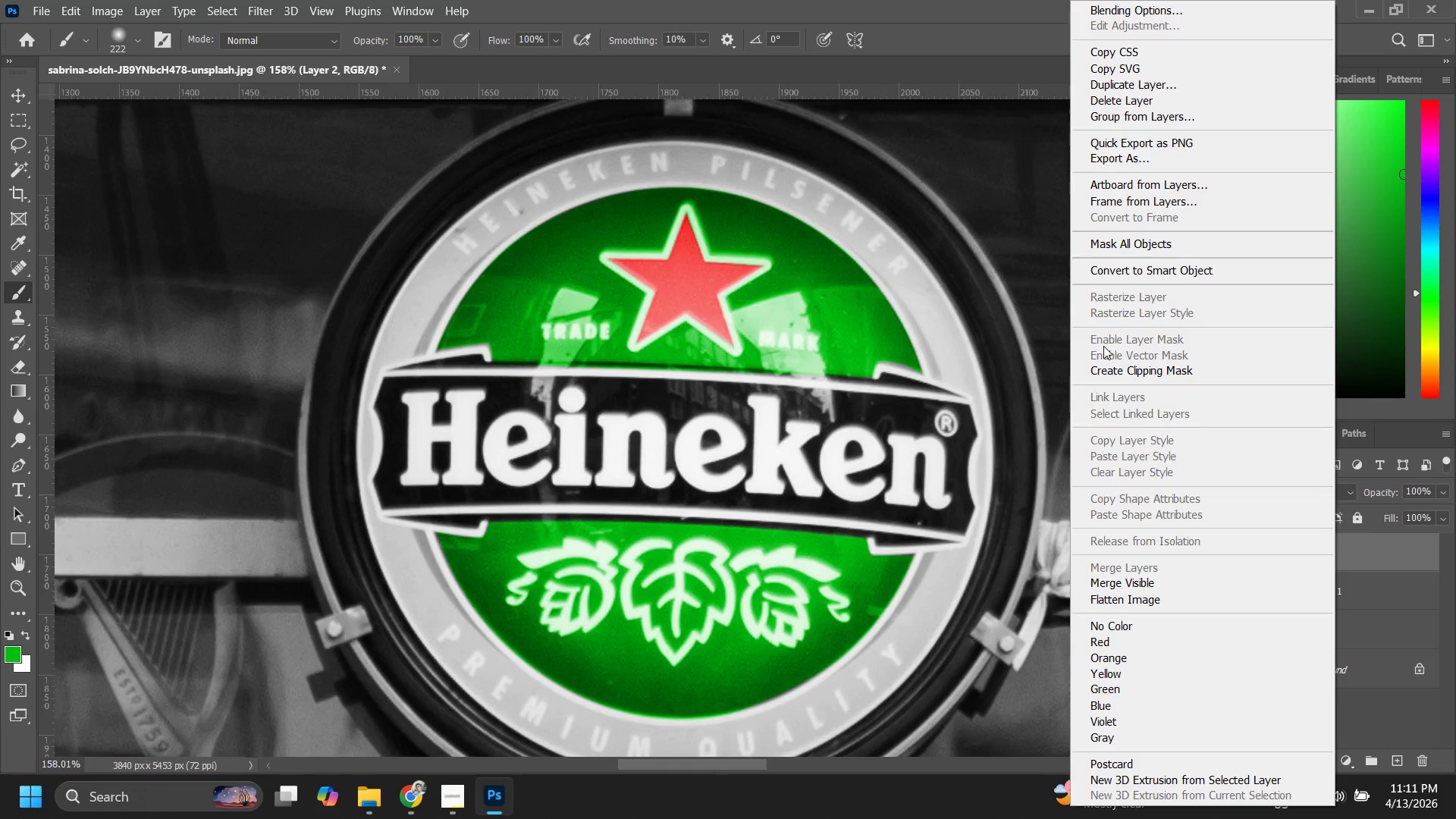 
left_click([1119, 372])
 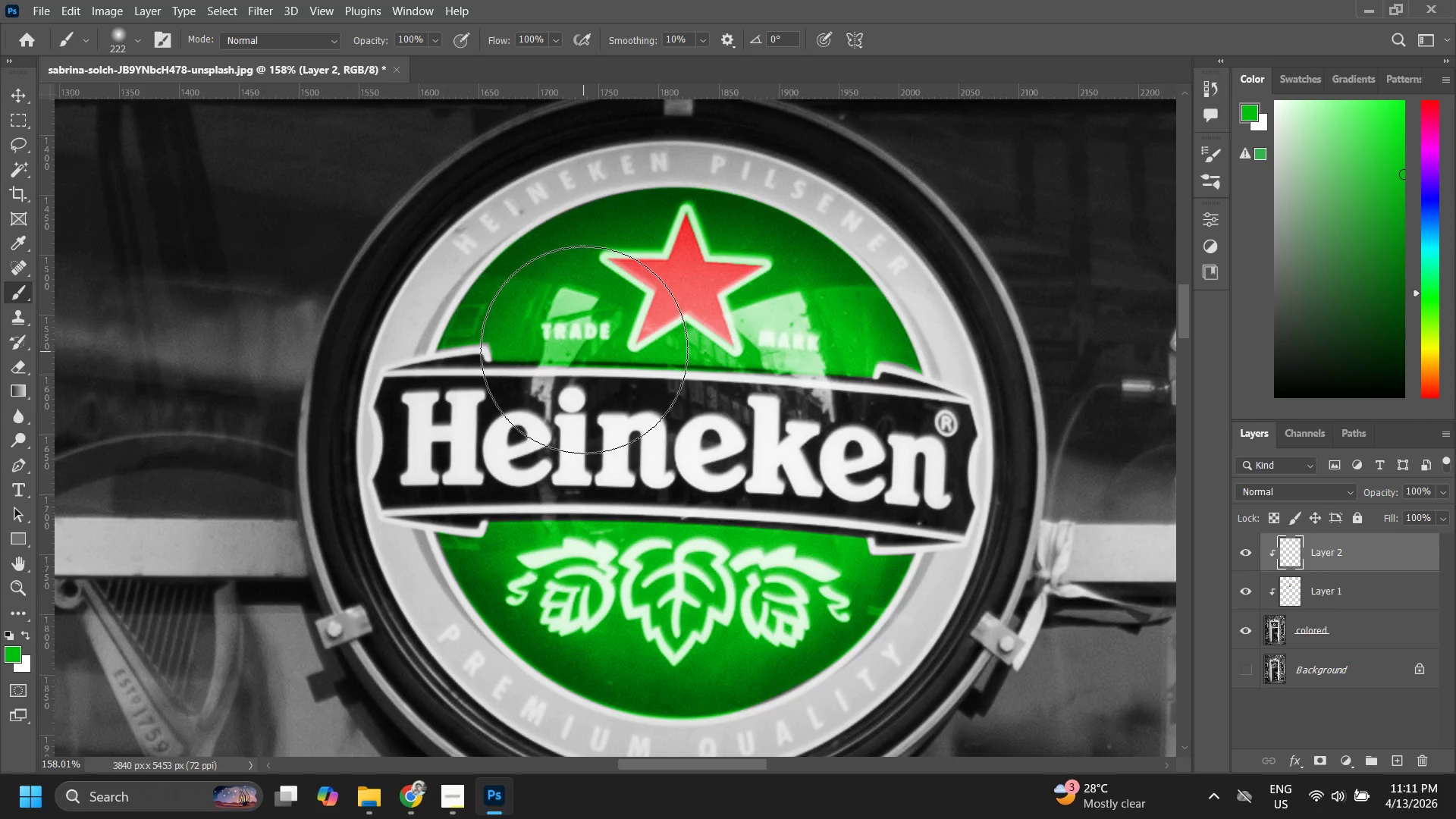 
hold_key(key=AltLeft, duration=1.27)
 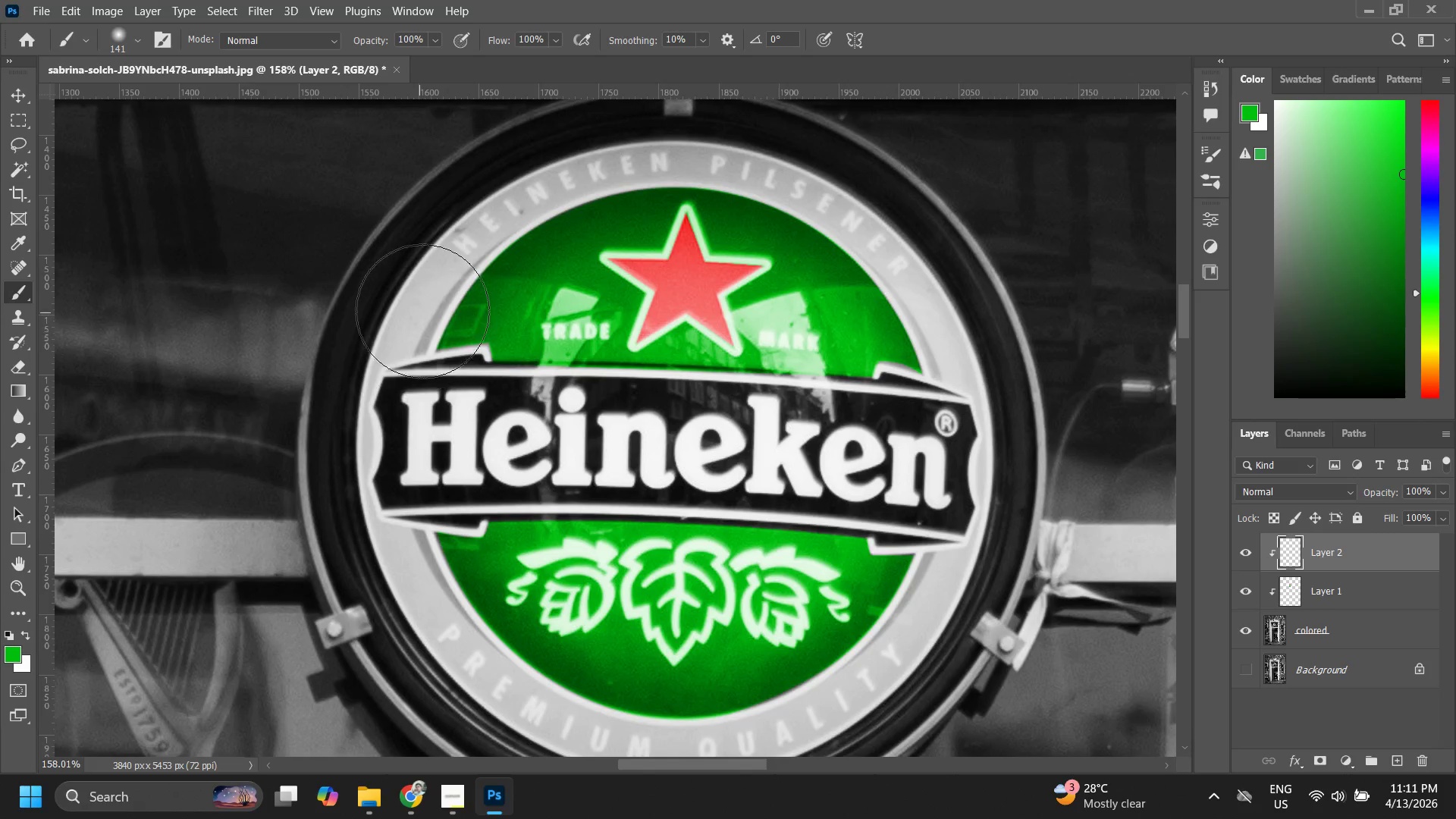 
left_click_drag(start_coordinate=[425, 302], to_coordinate=[397, 352])
 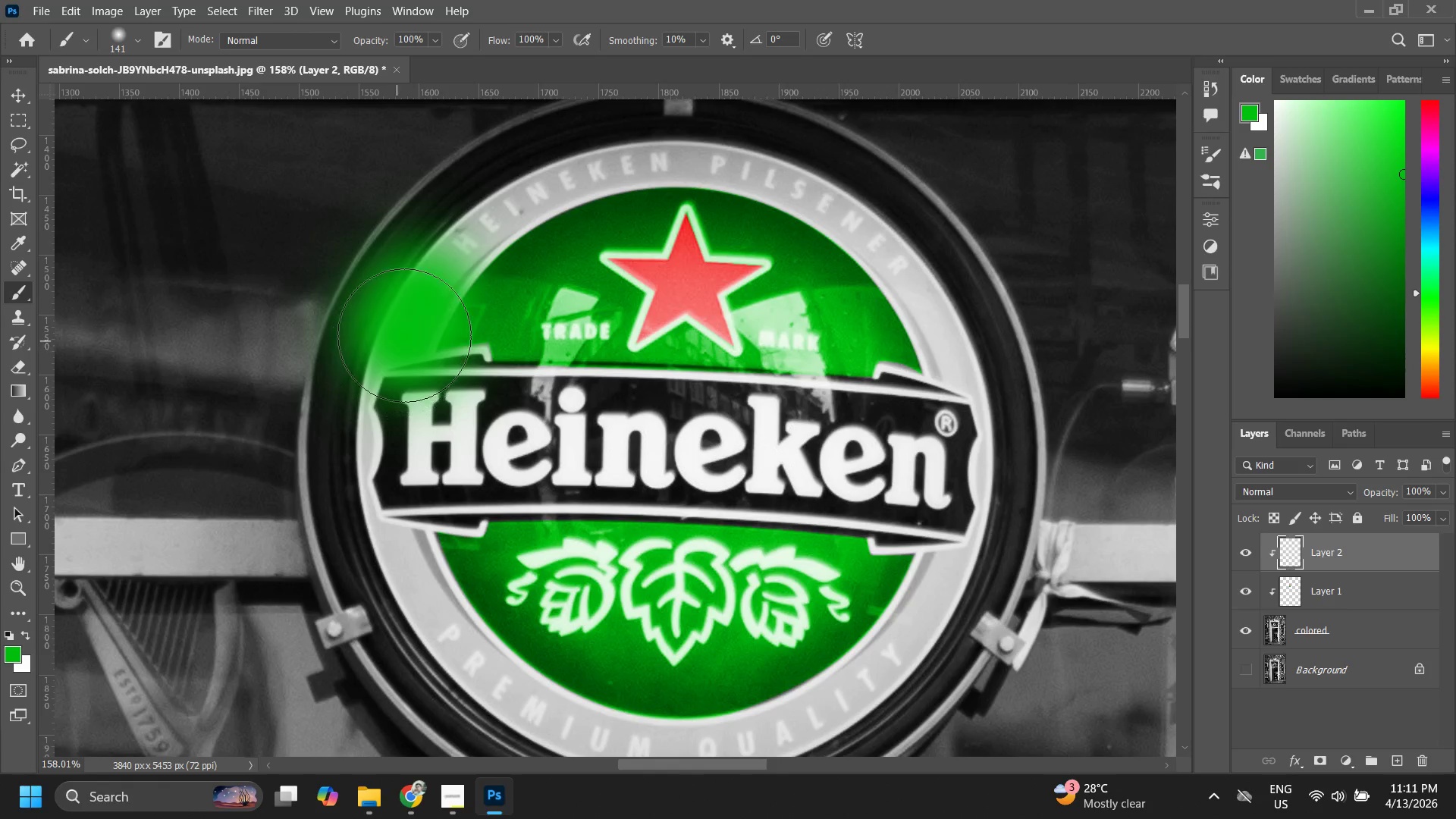 
key(Control+ControlLeft)
 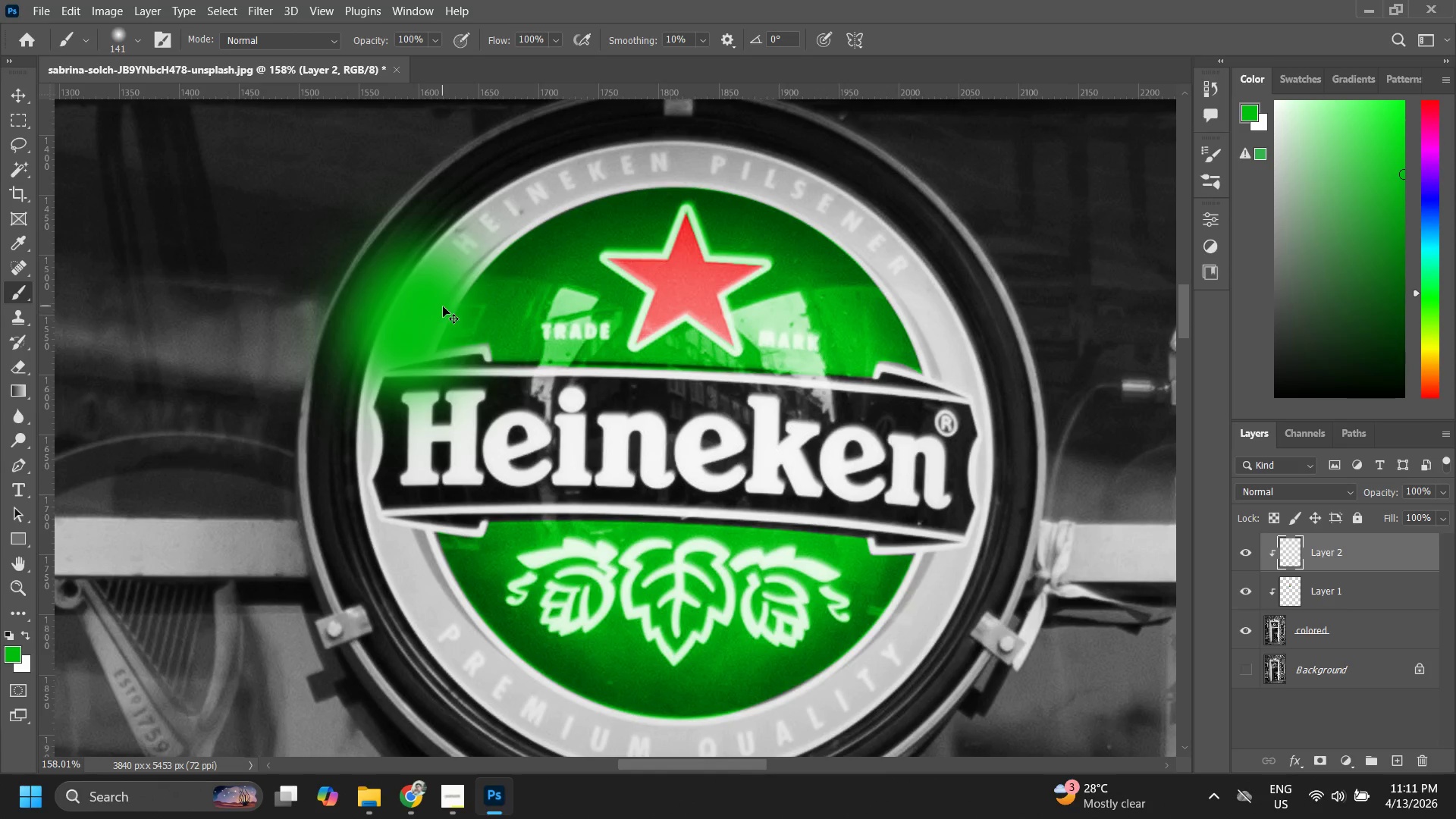 
key(Control+Z)
 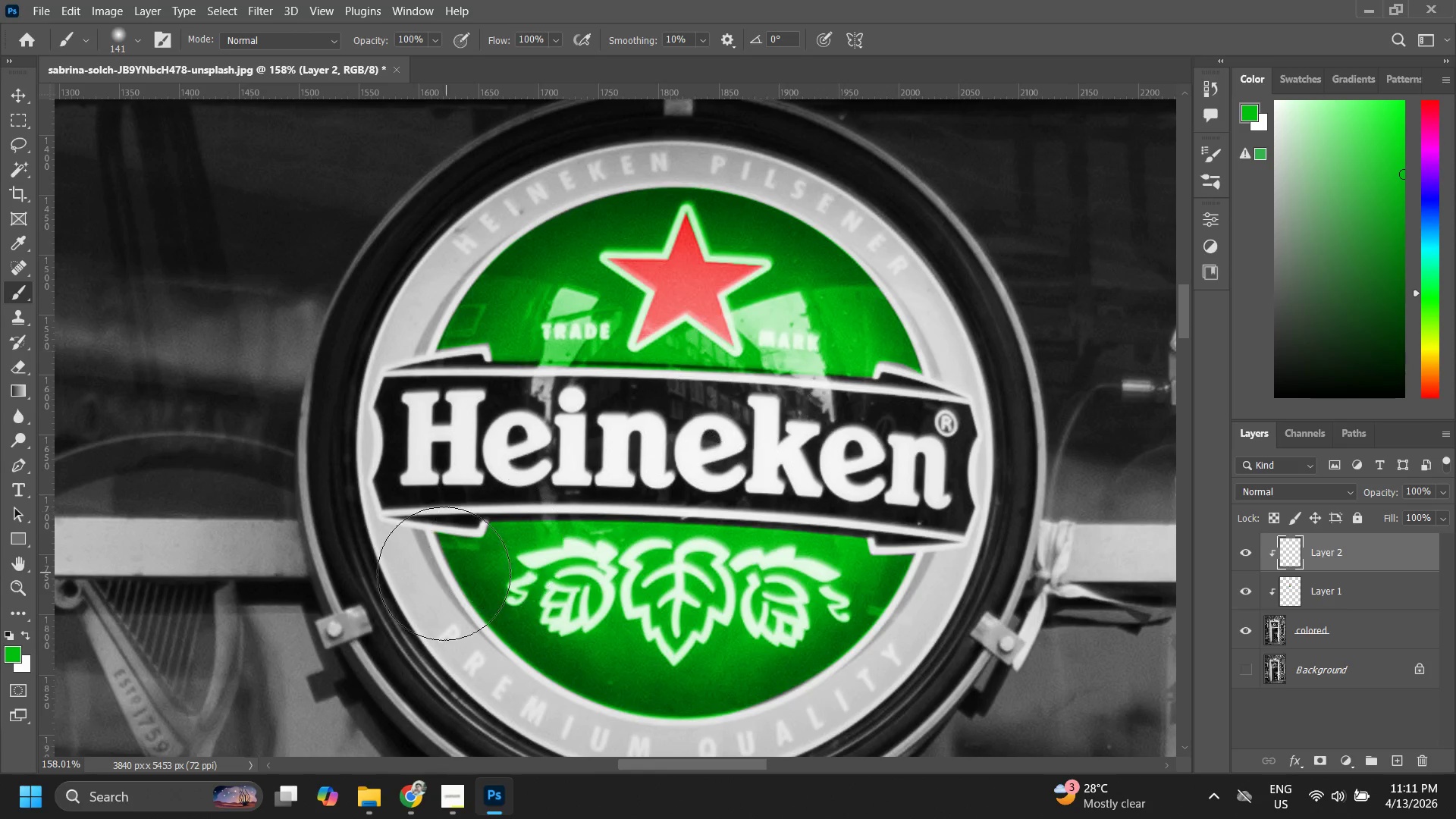 
left_click([1328, 491])
 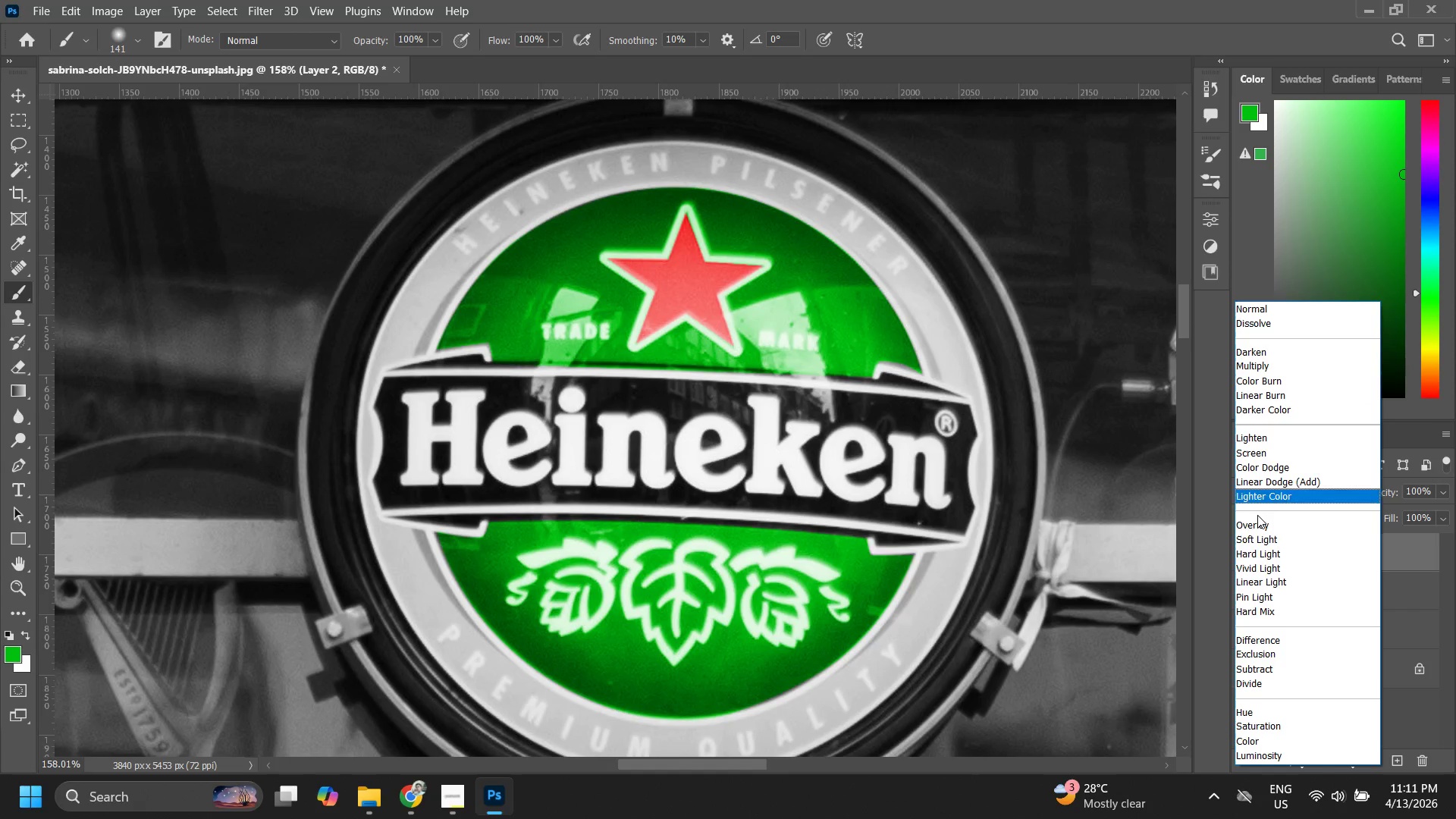 
left_click([1256, 526])
 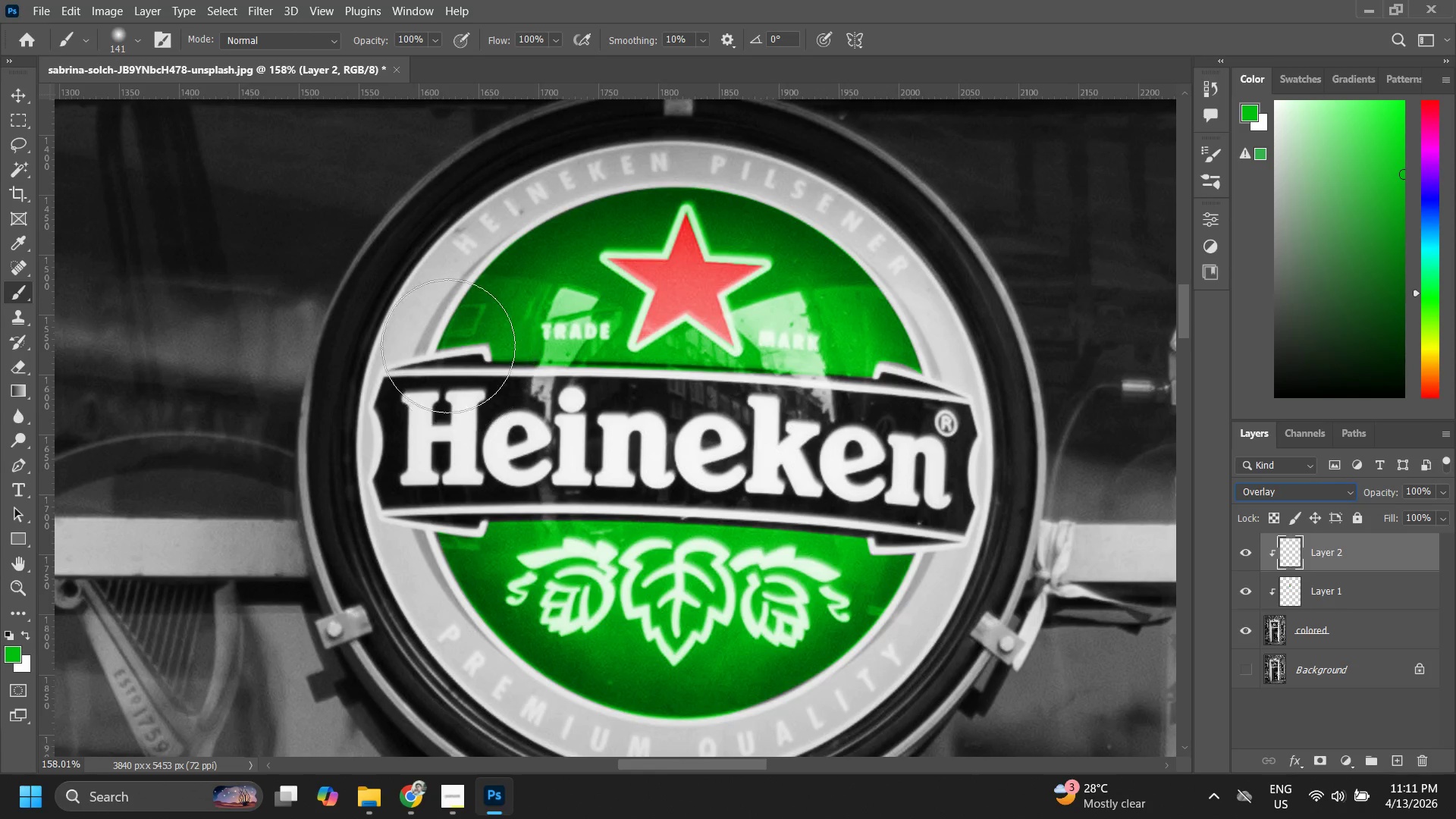 
left_click_drag(start_coordinate=[415, 329], to_coordinate=[537, 229])
 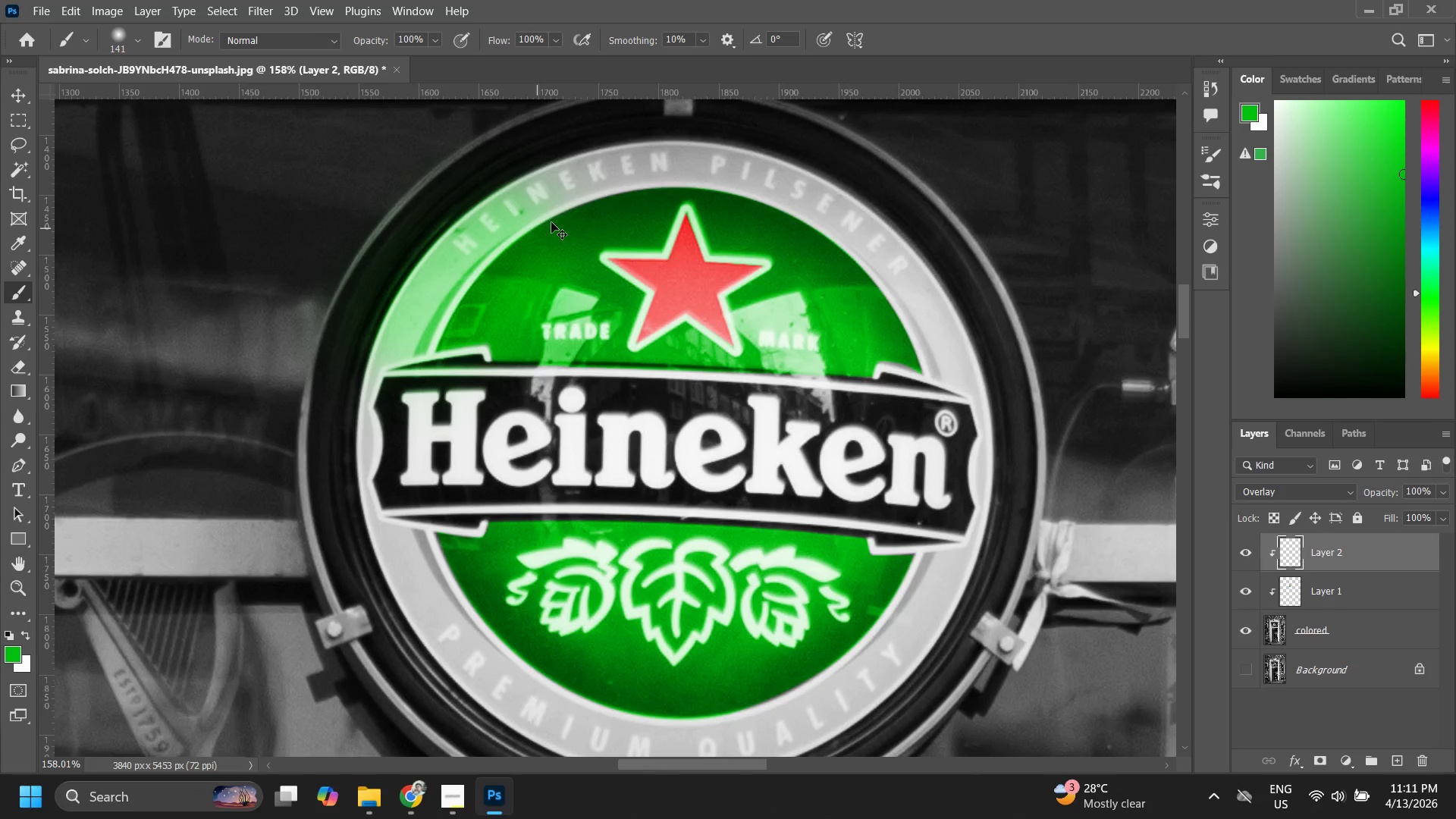 
key(Control+ControlLeft)
 